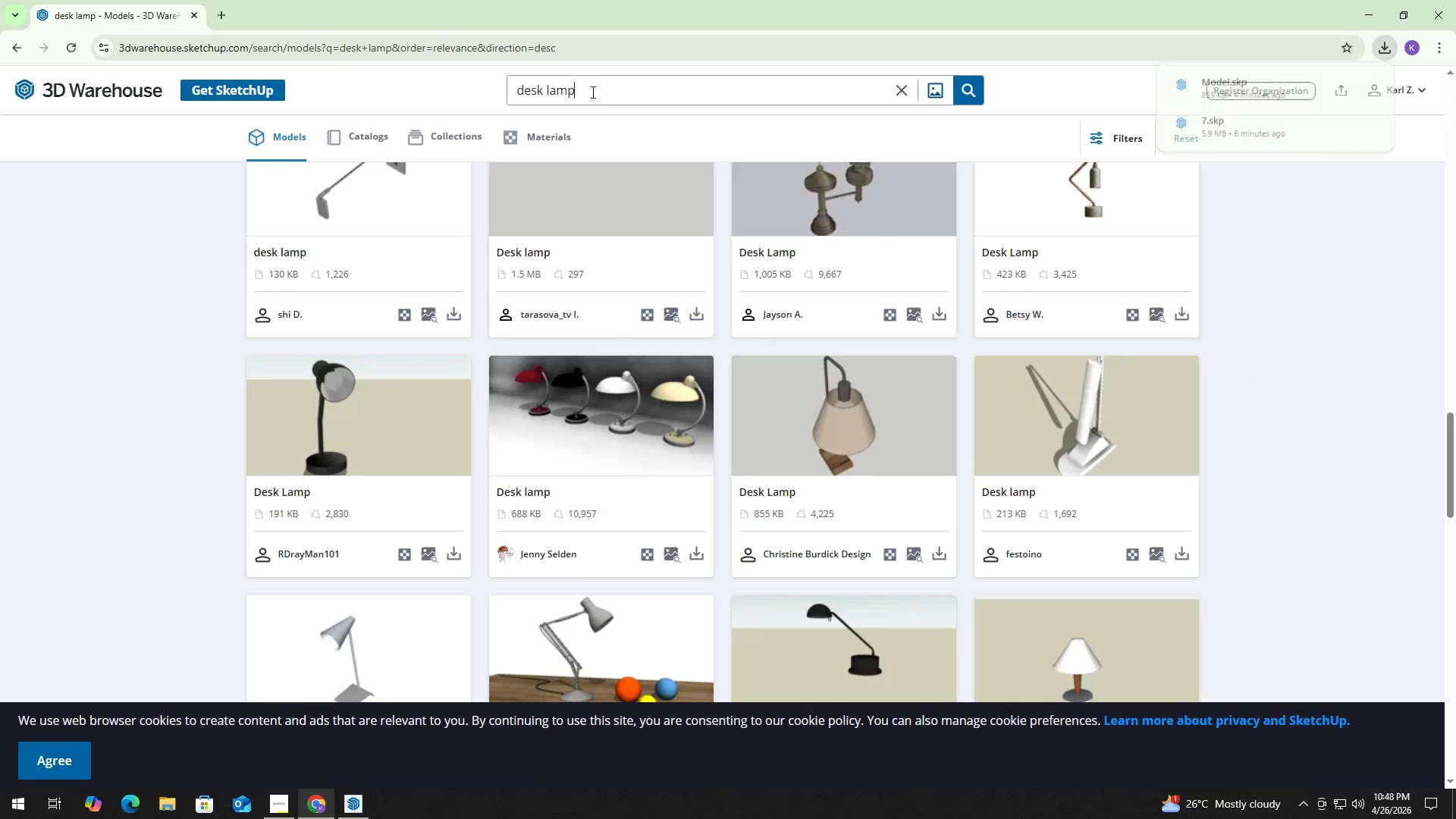 
key(Control+ControlLeft)
 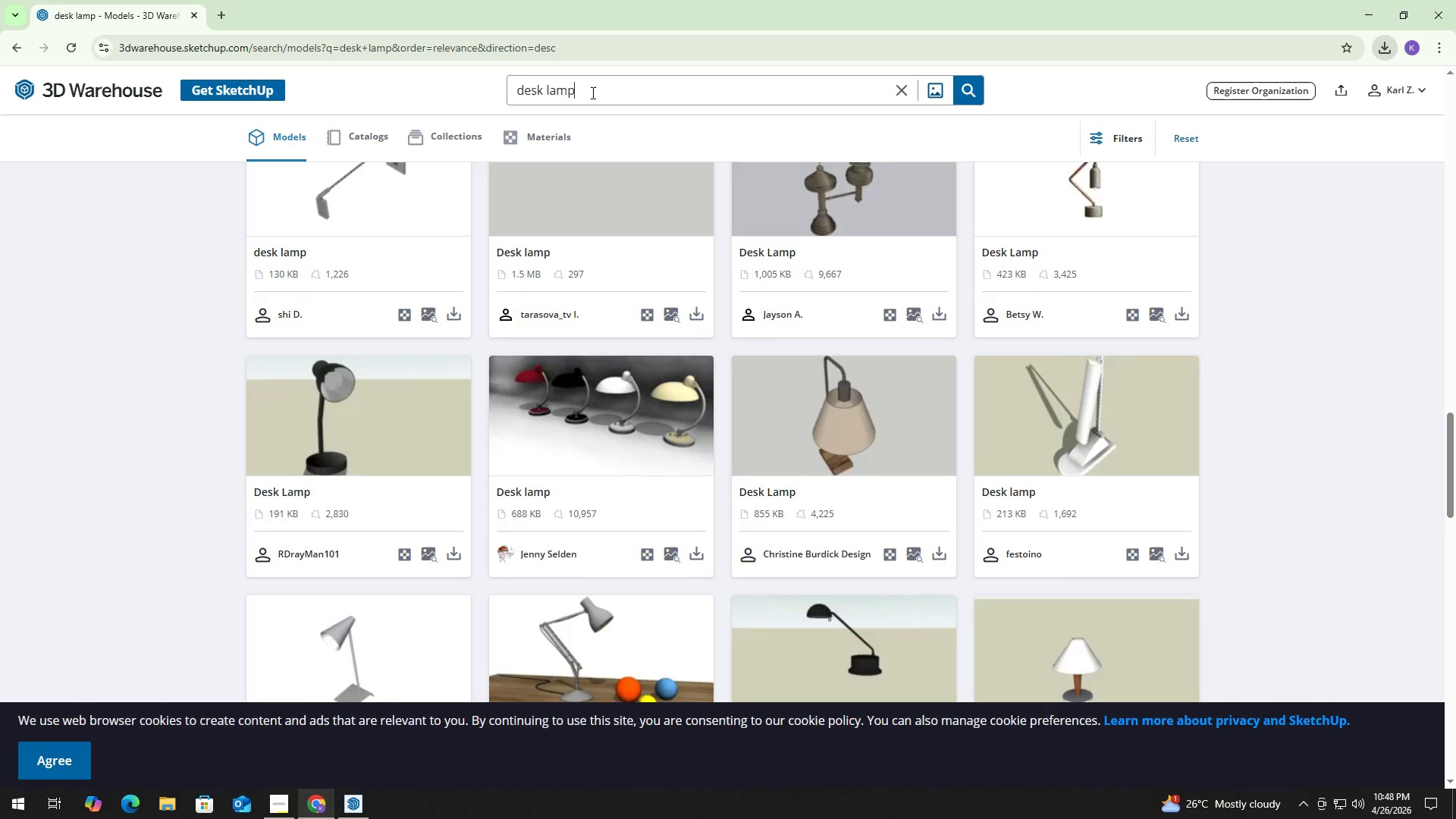 
key(Control+A)
 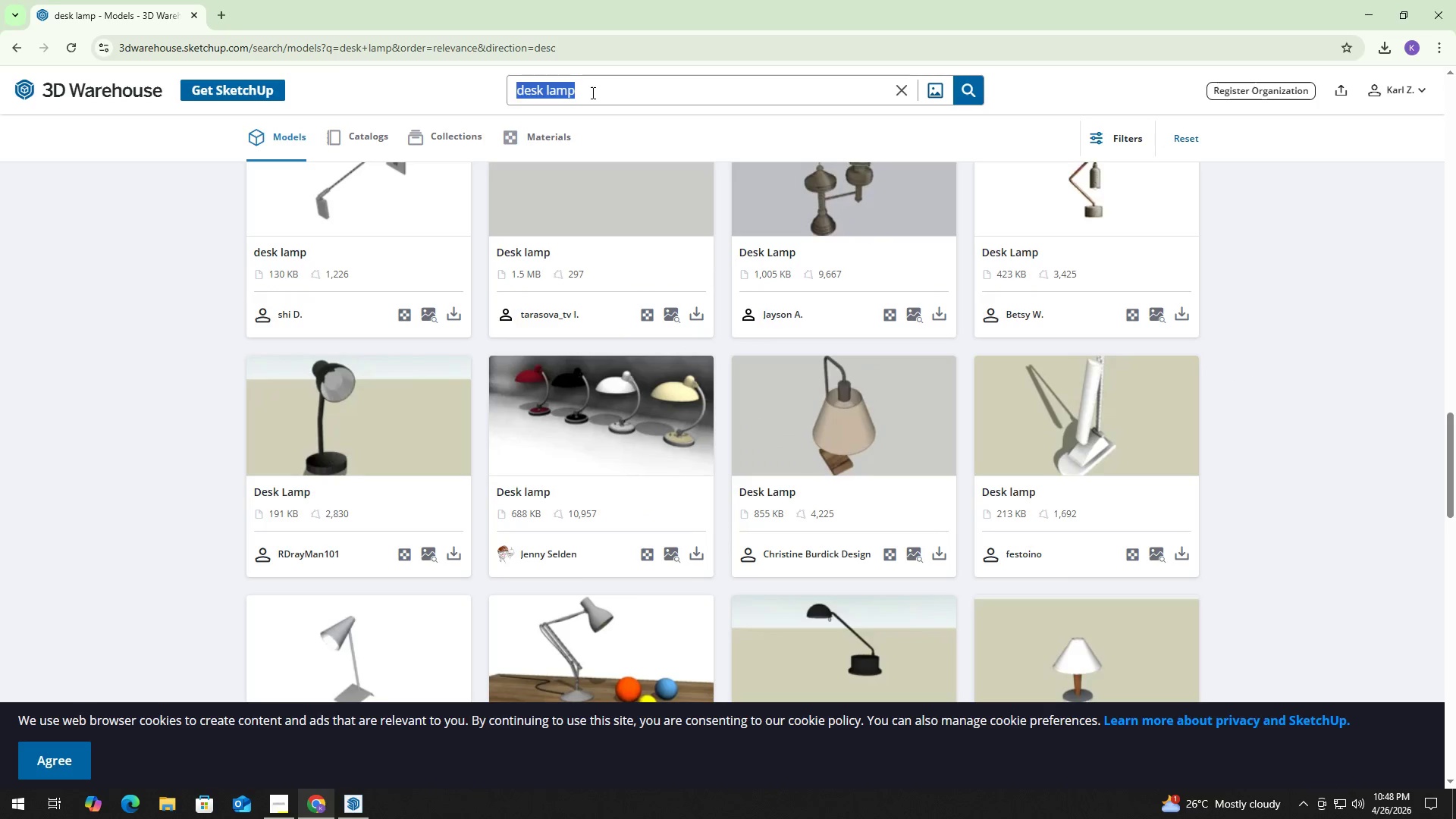 
type(pot plants)
 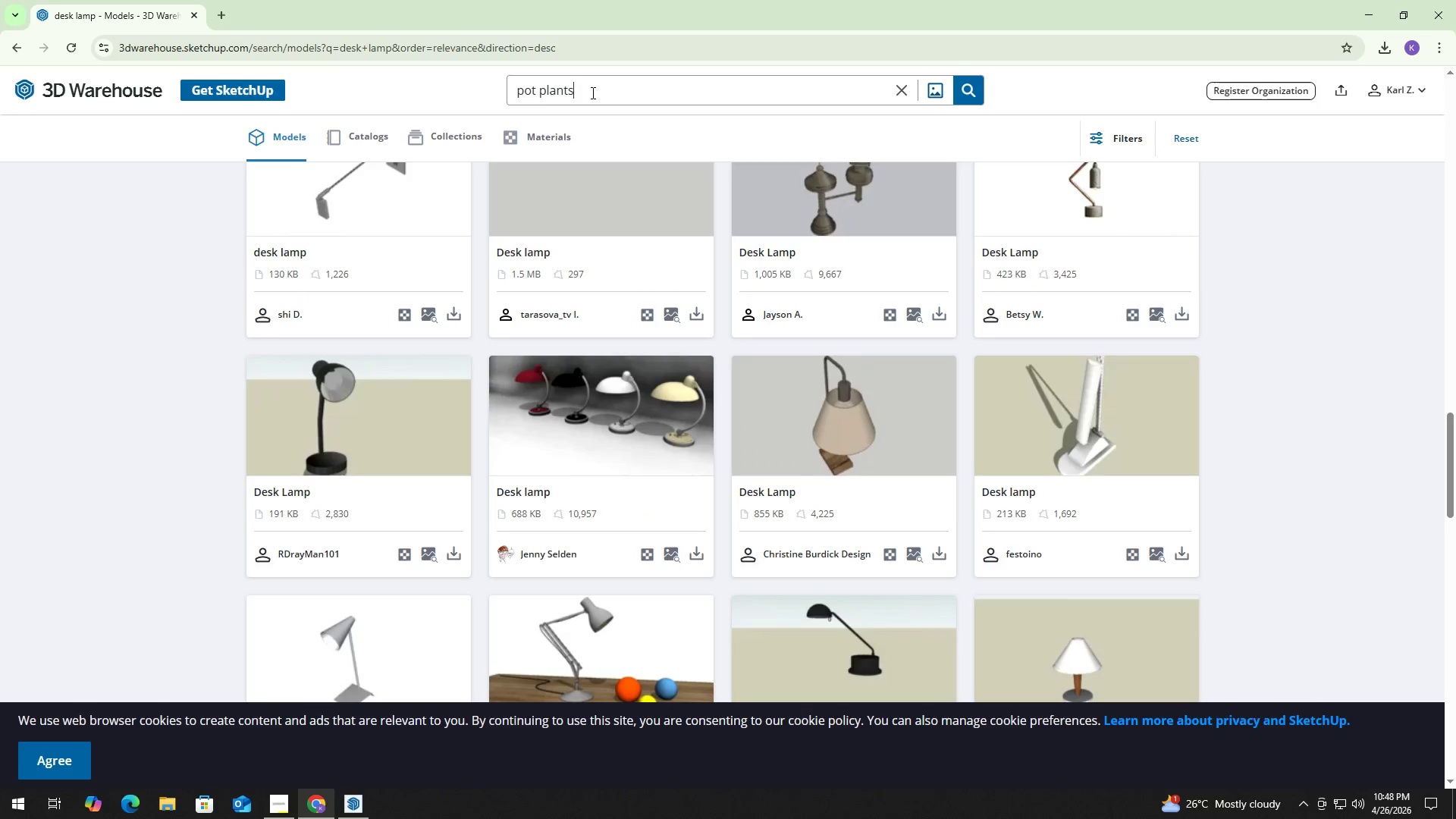 
key(Enter)
 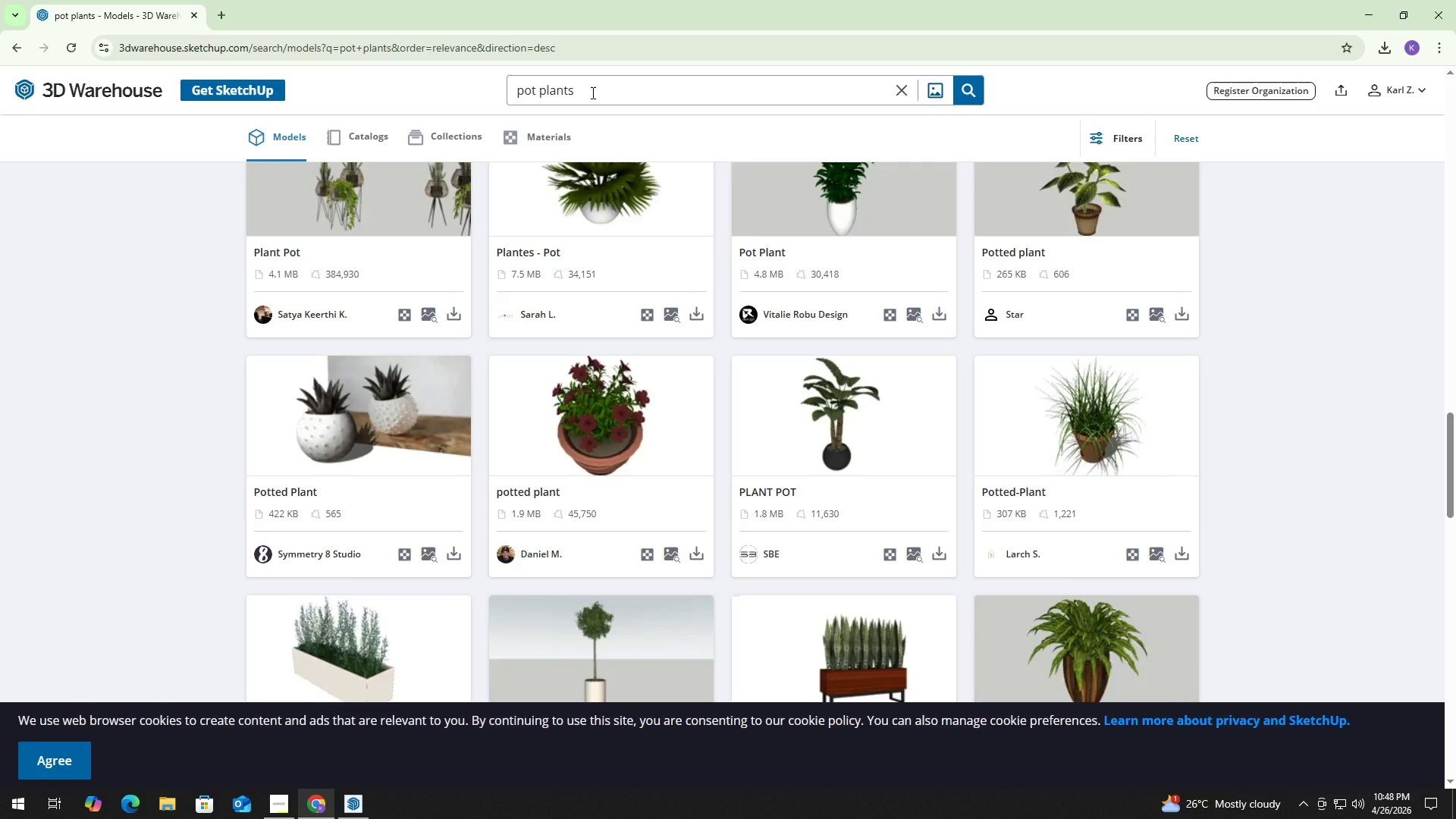 
wait(7.14)
 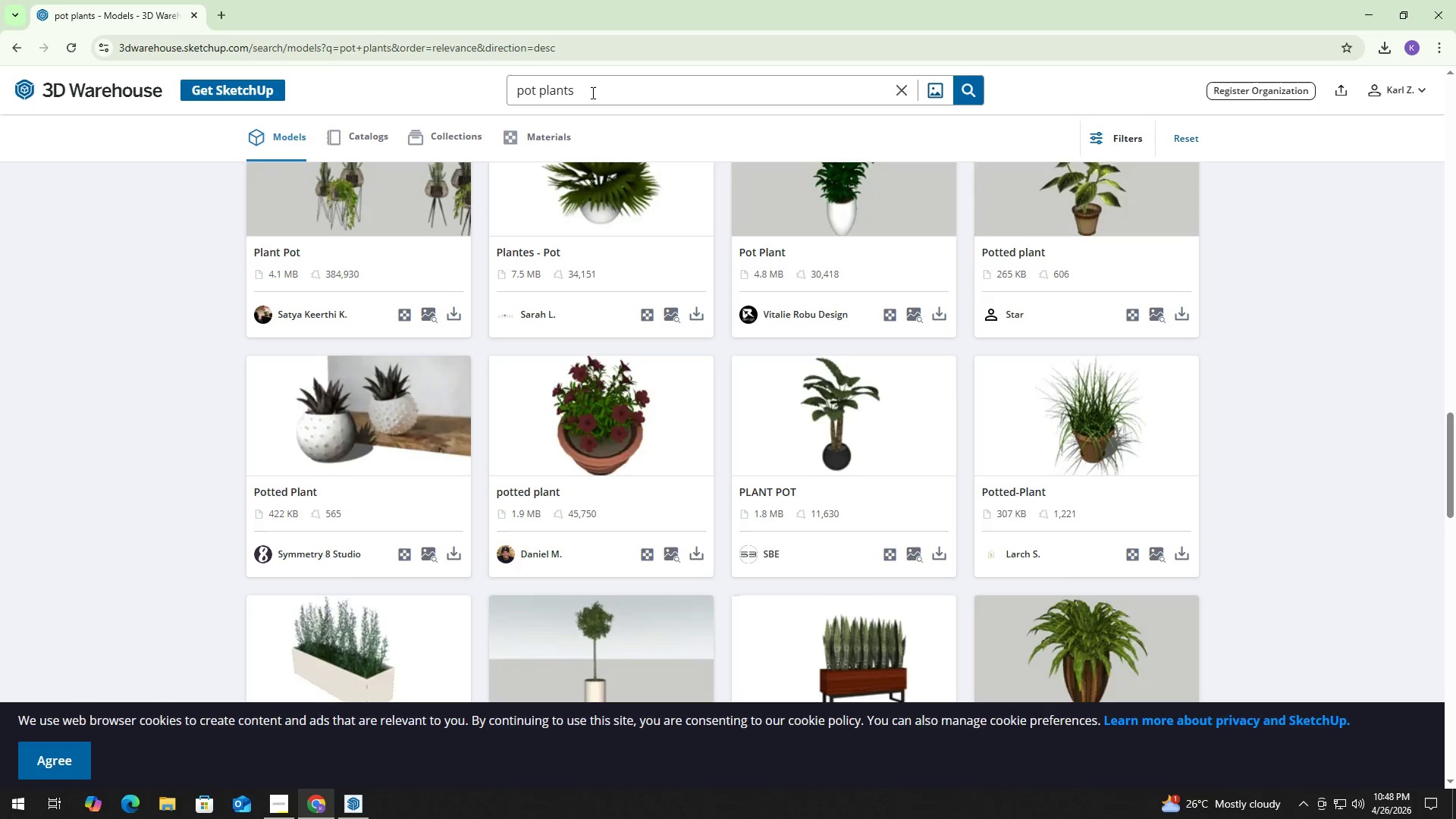 
scroll: coordinate [802, 383], scroll_direction: none, amount: 0.0
 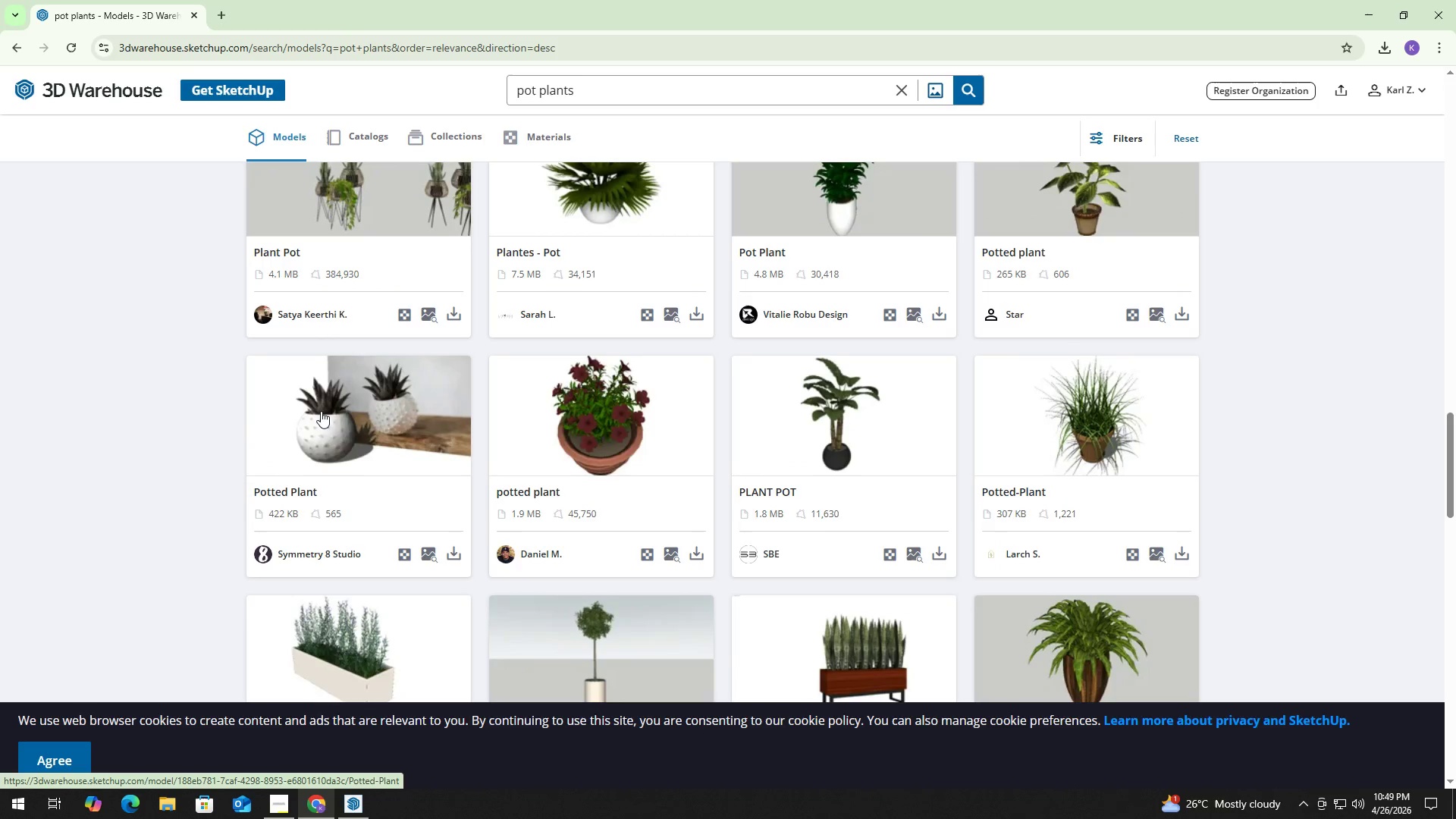 
scroll: coordinate [346, 417], scroll_direction: up, amount: 16.0
 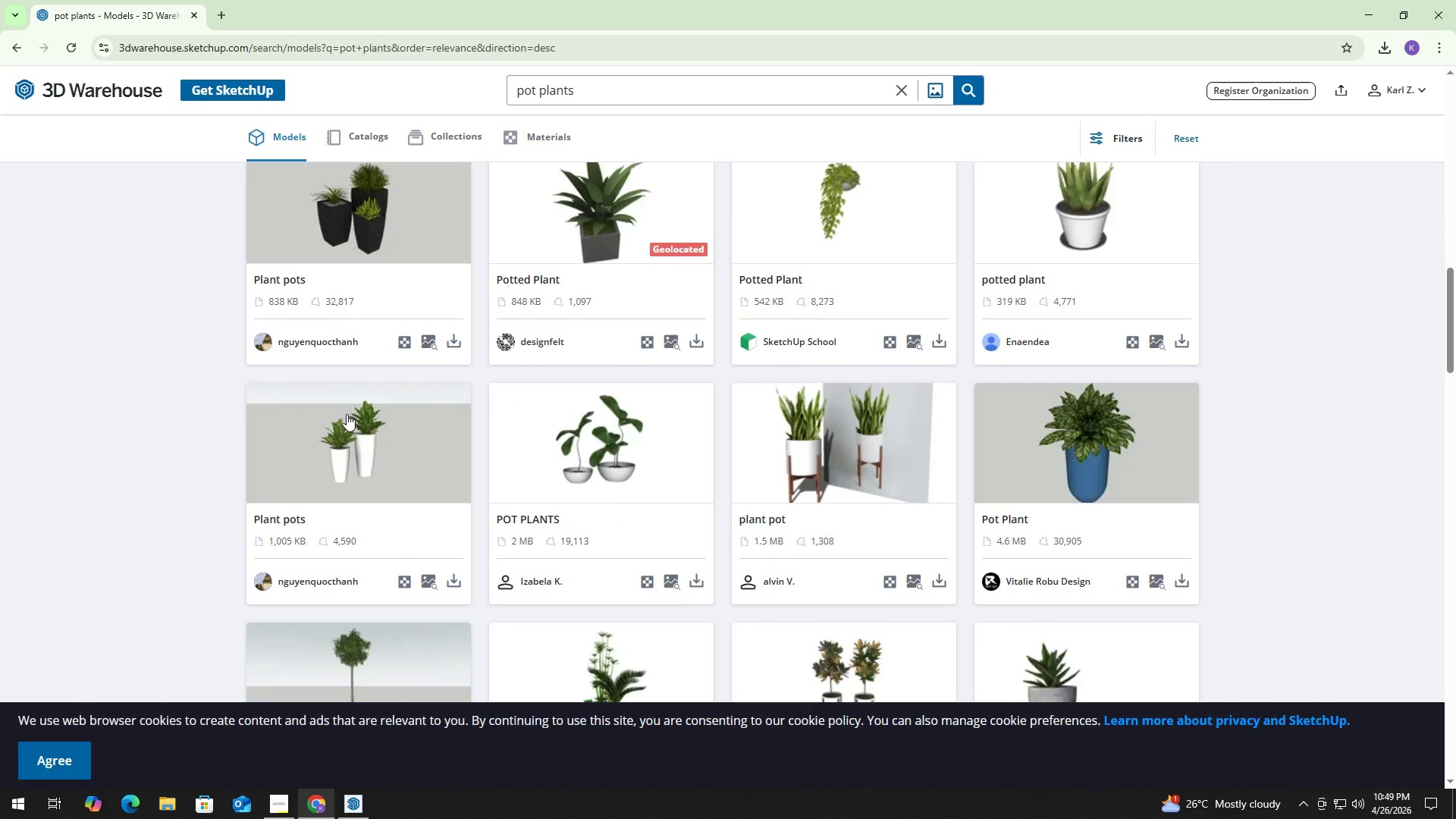 
scroll: coordinate [388, 410], scroll_direction: down, amount: 21.0
 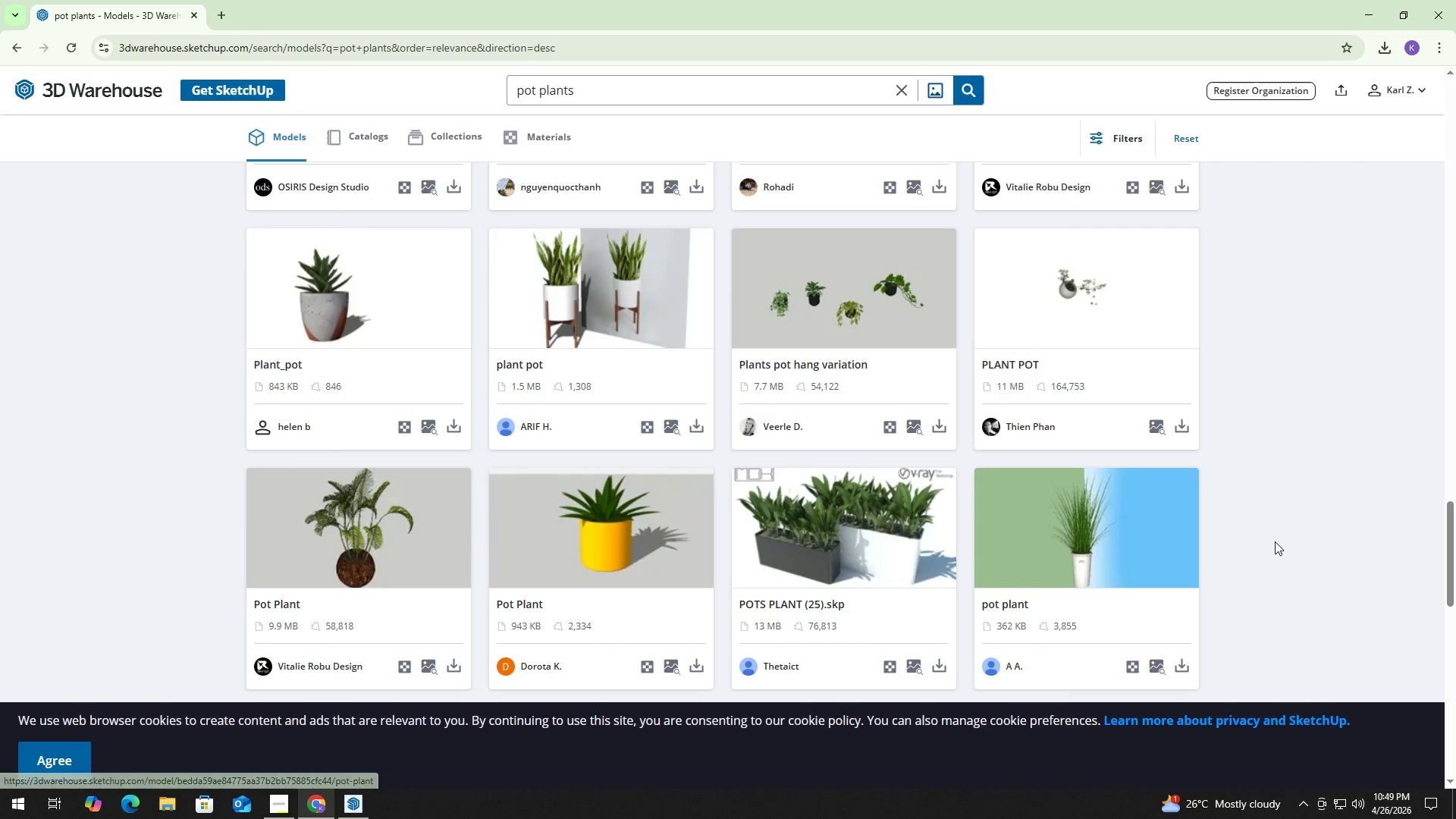 
left_click_drag(start_coordinate=[1455, 548], to_coordinate=[1453, 302])
 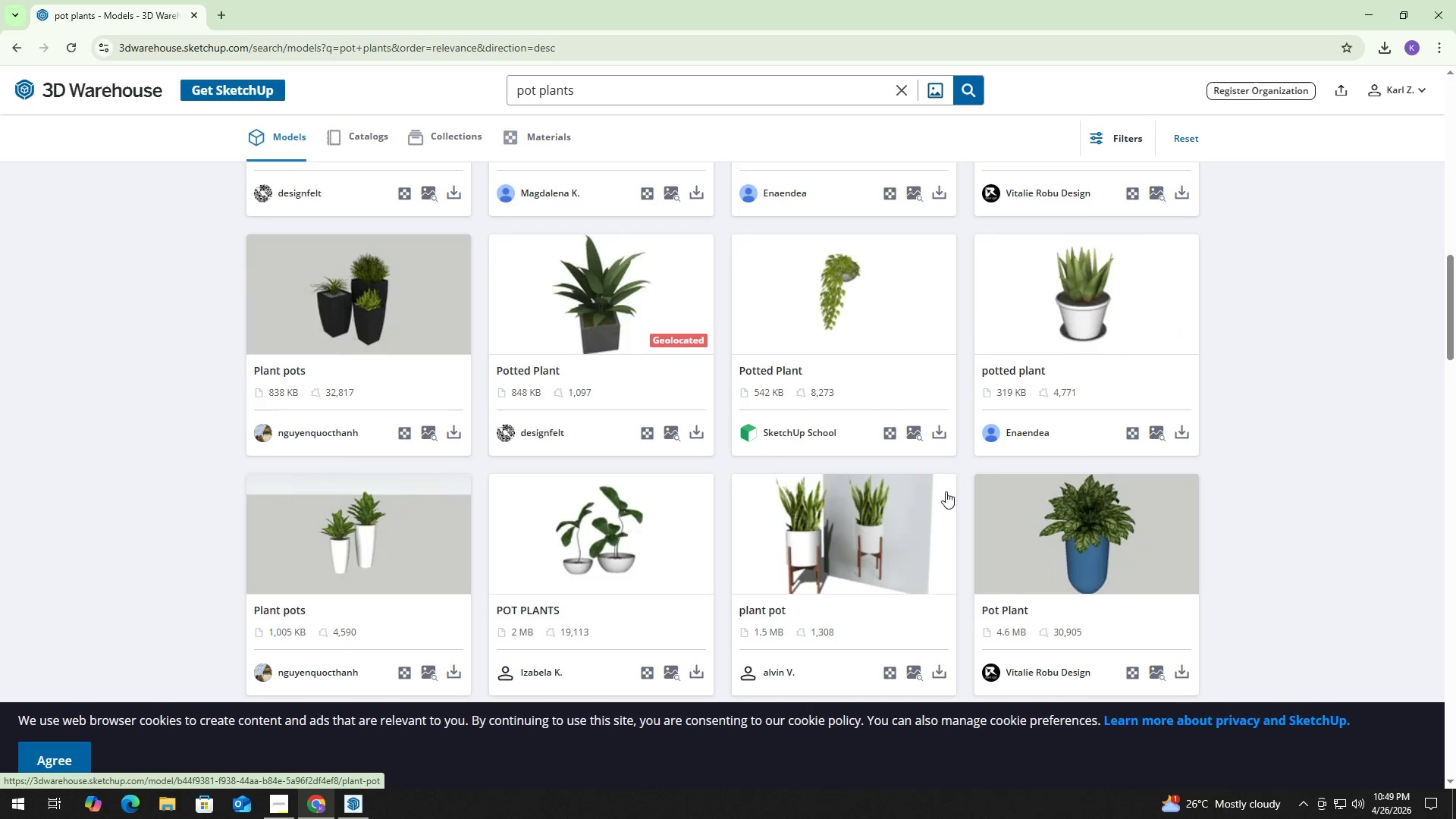 
scroll: coordinate [935, 453], scroll_direction: up, amount: 15.0
 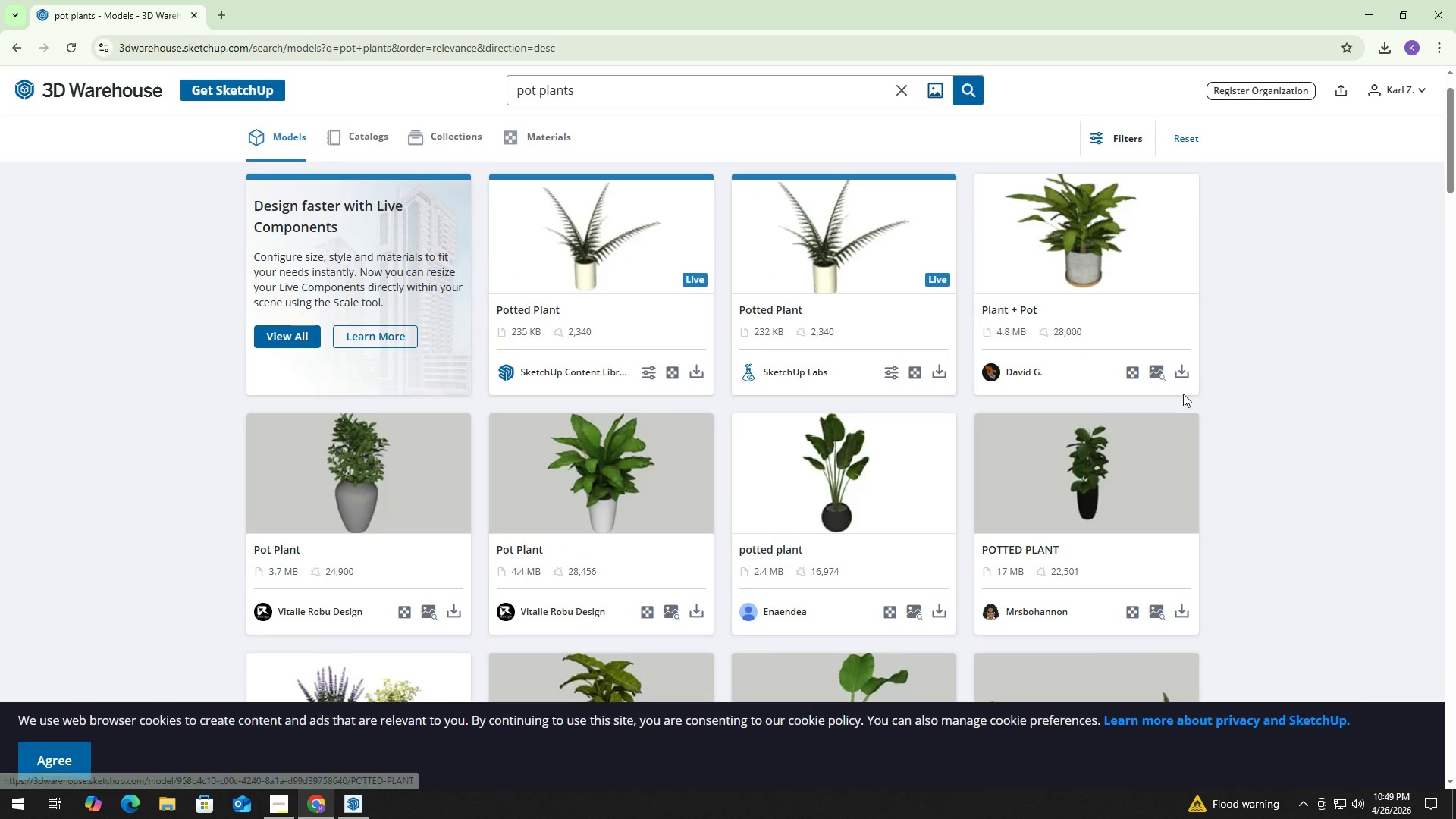 
left_click([1187, 376])
 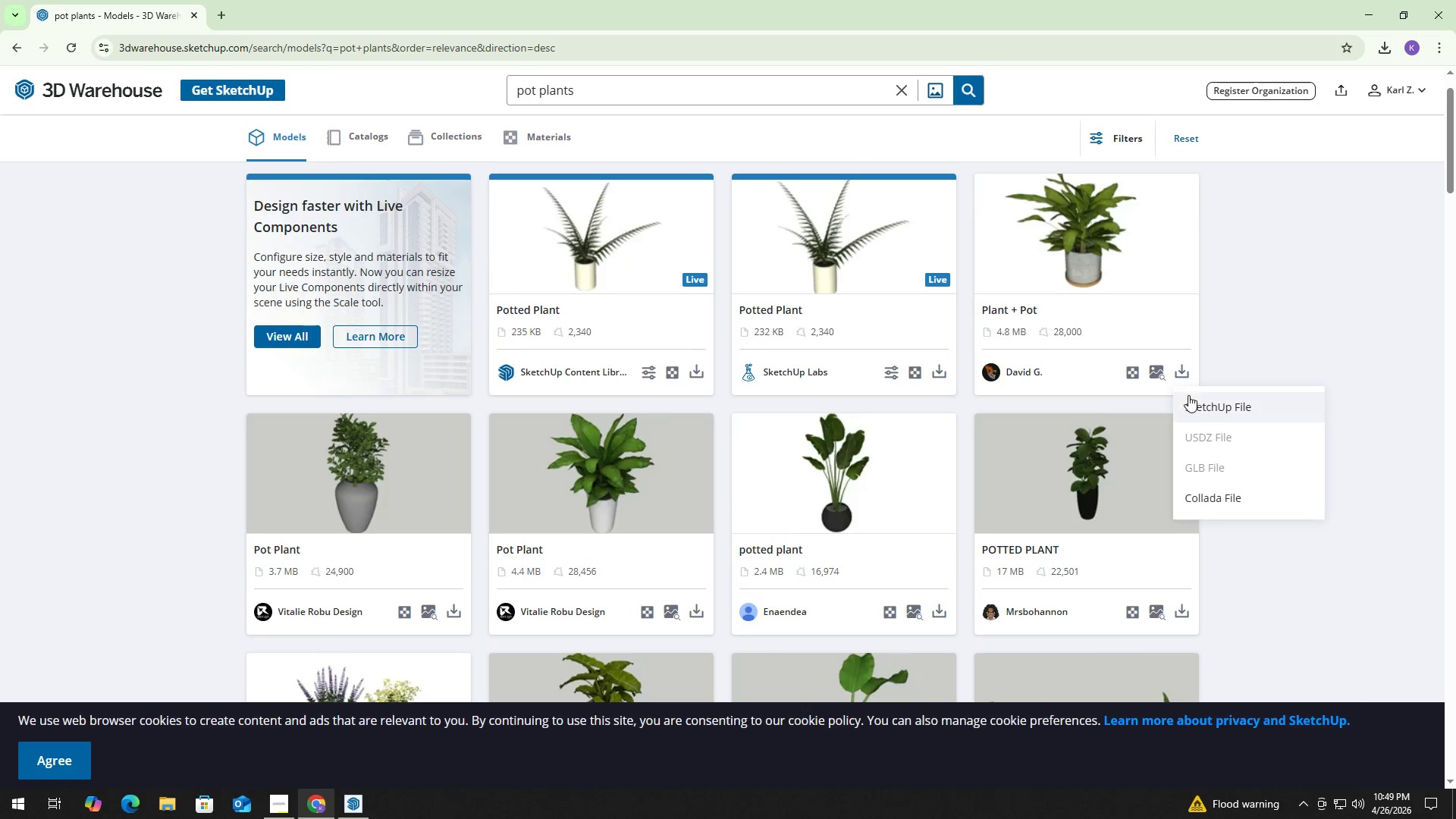 
left_click([1208, 406])
 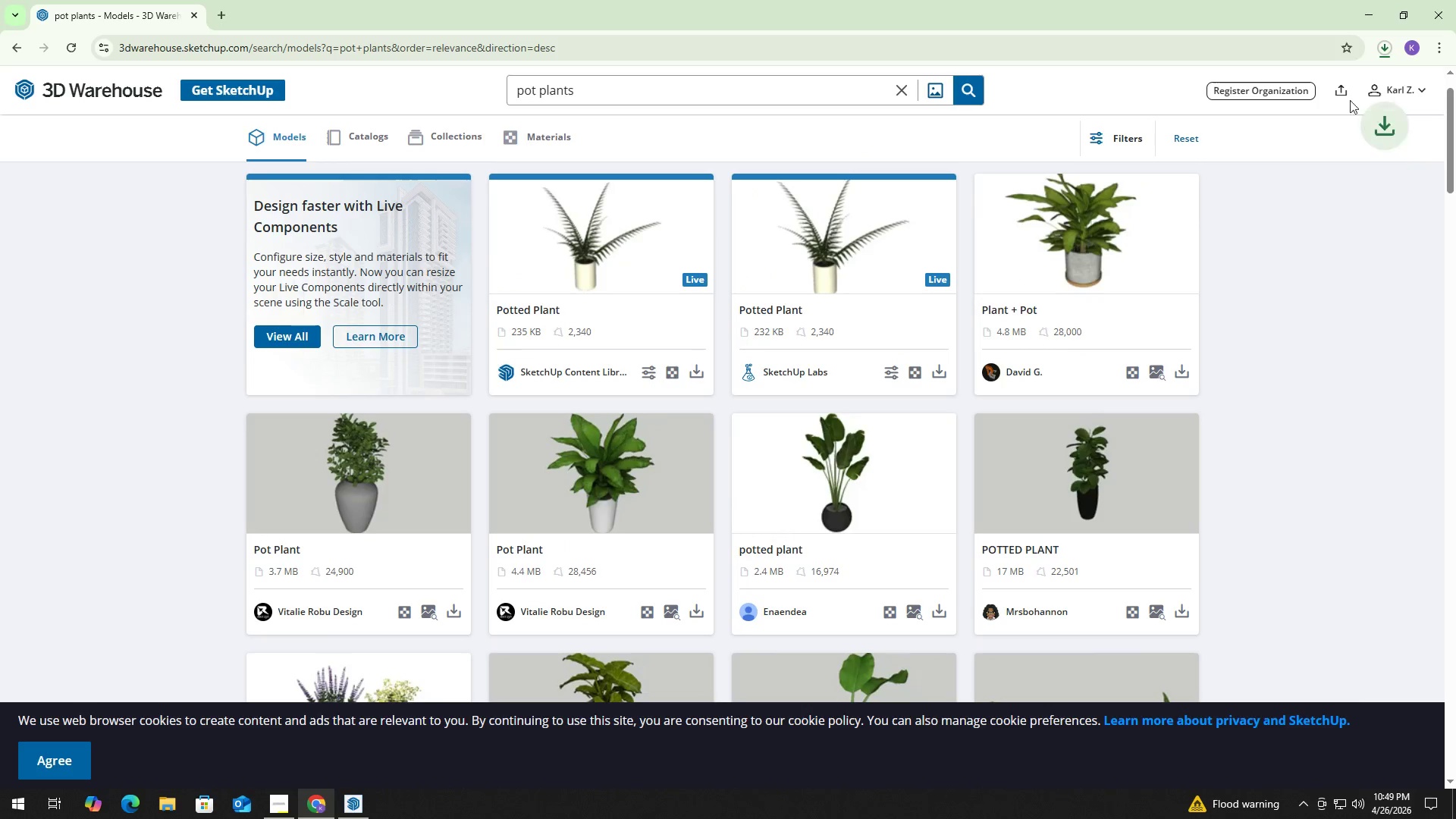 
left_click([1385, 52])
 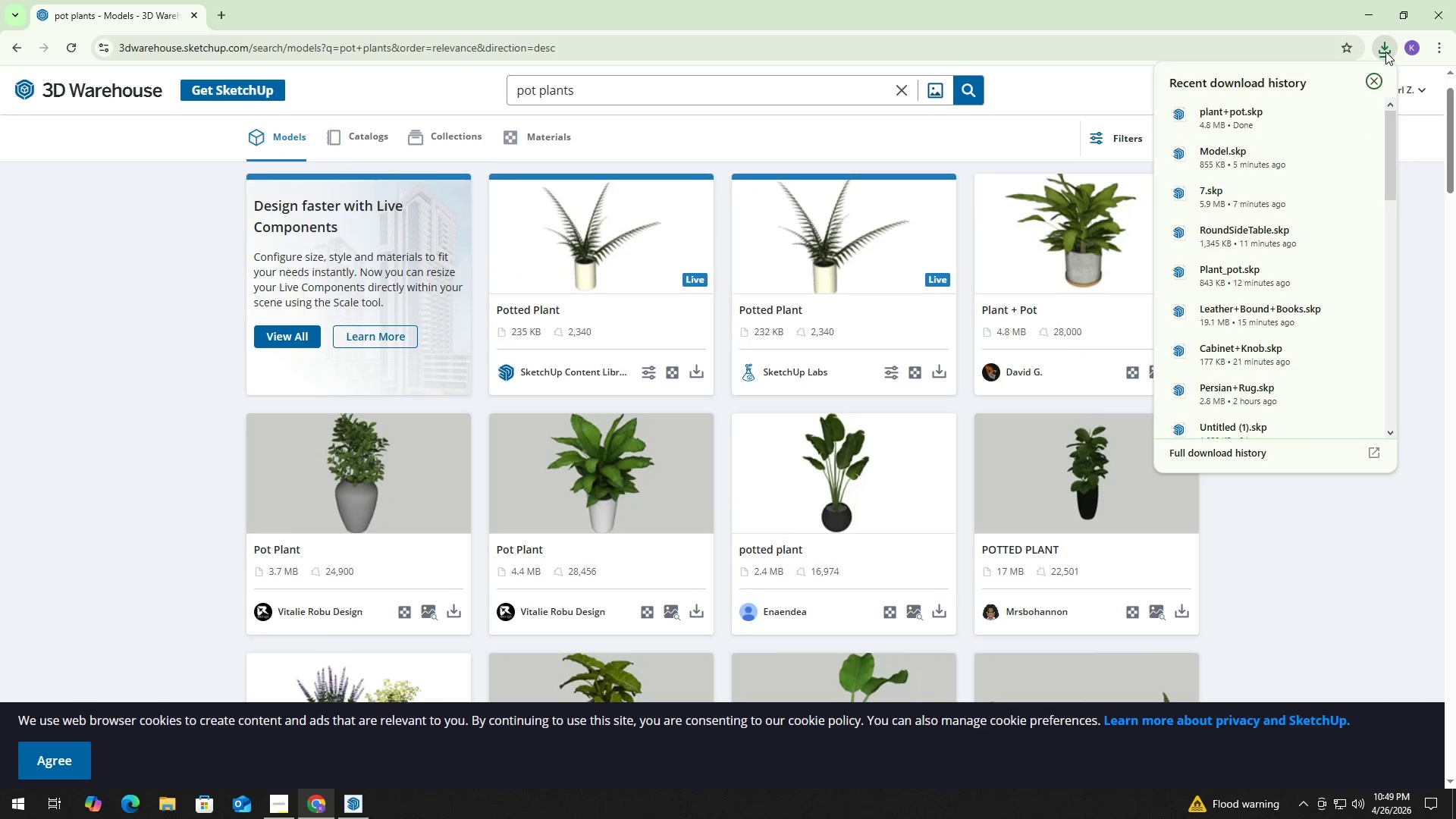 
left_click([1427, 184])
 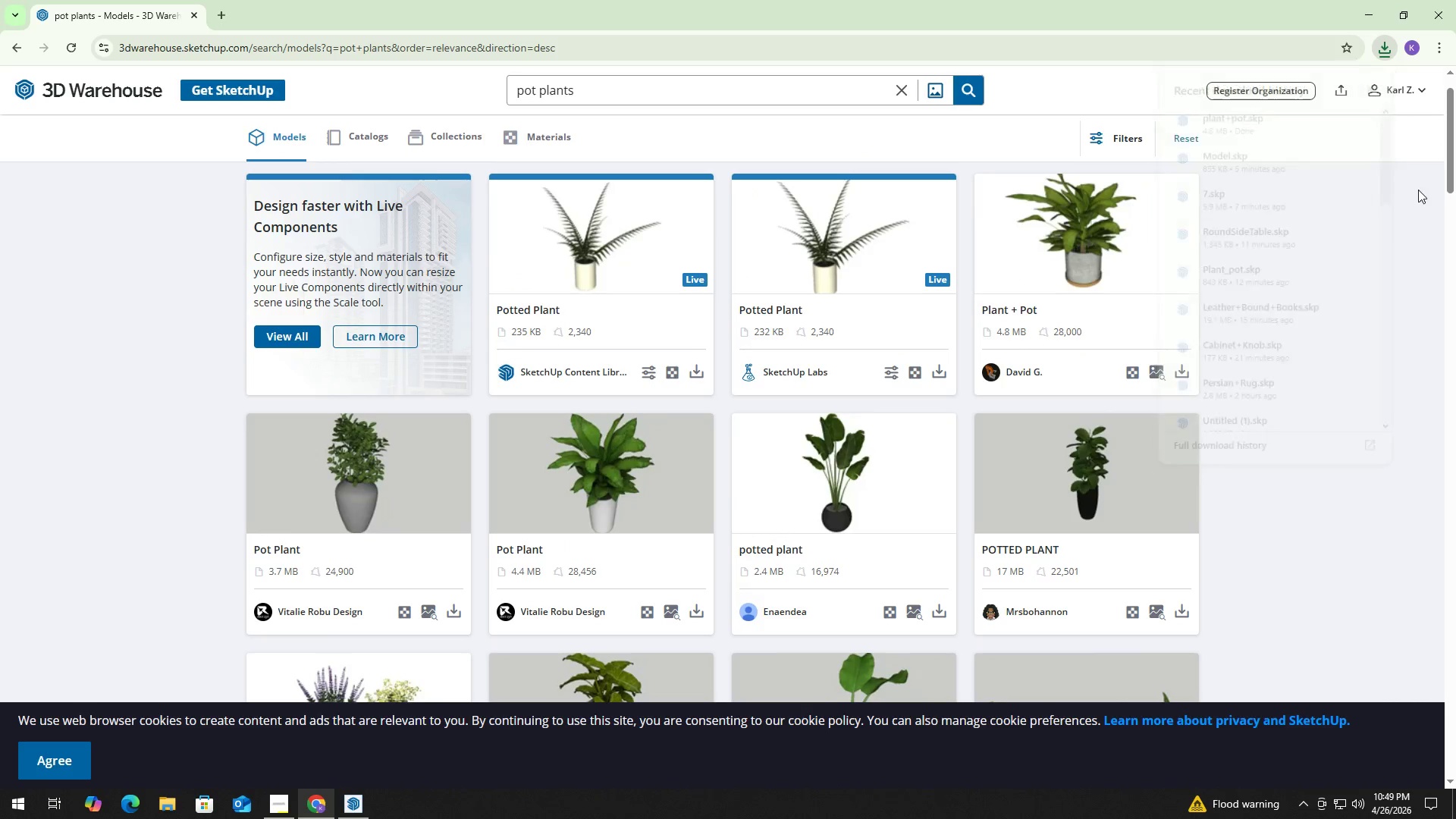 
key(Alt+Tab)
 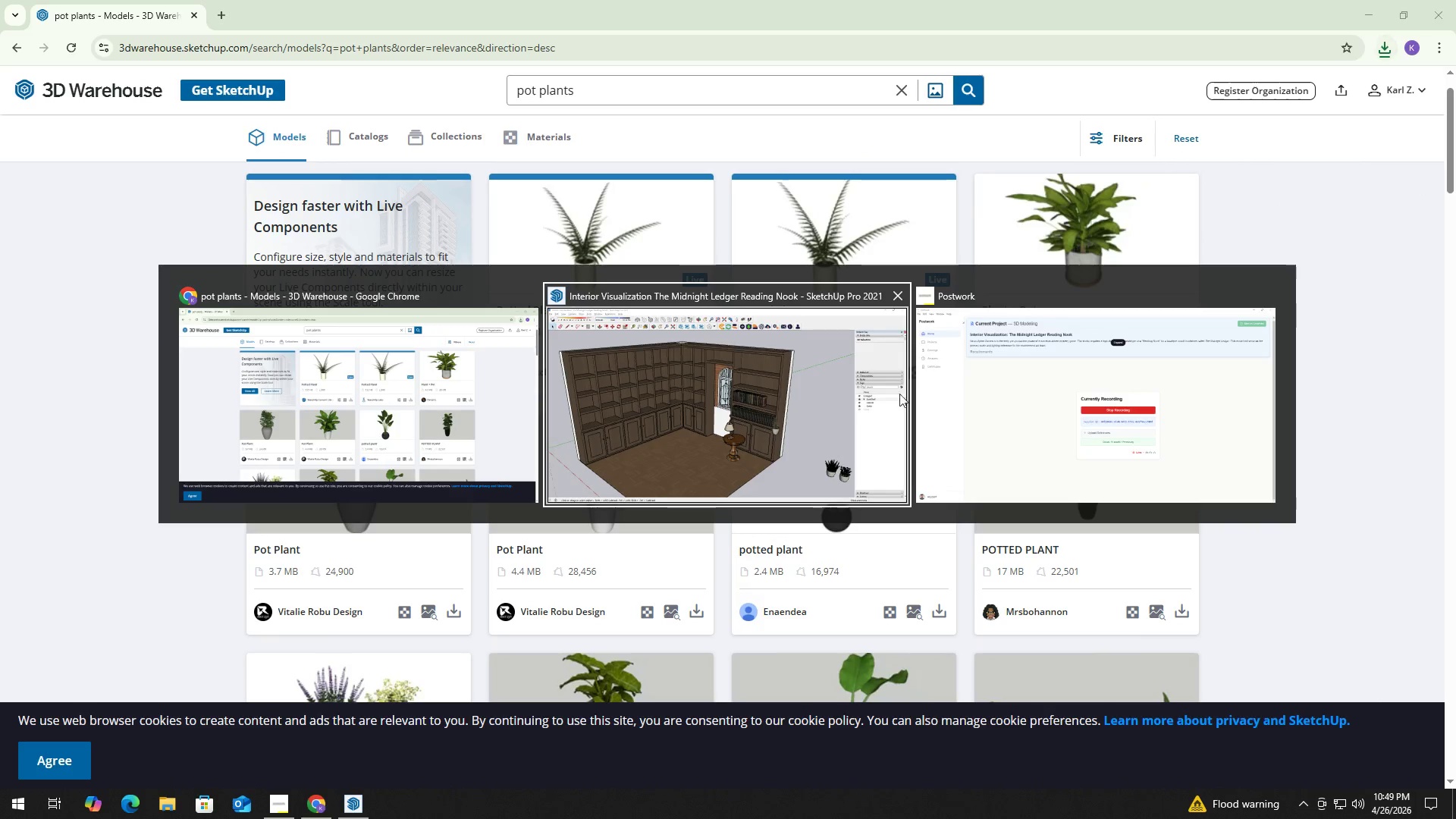 
left_click_drag(start_coordinate=[733, 405], to_coordinate=[737, 403])
 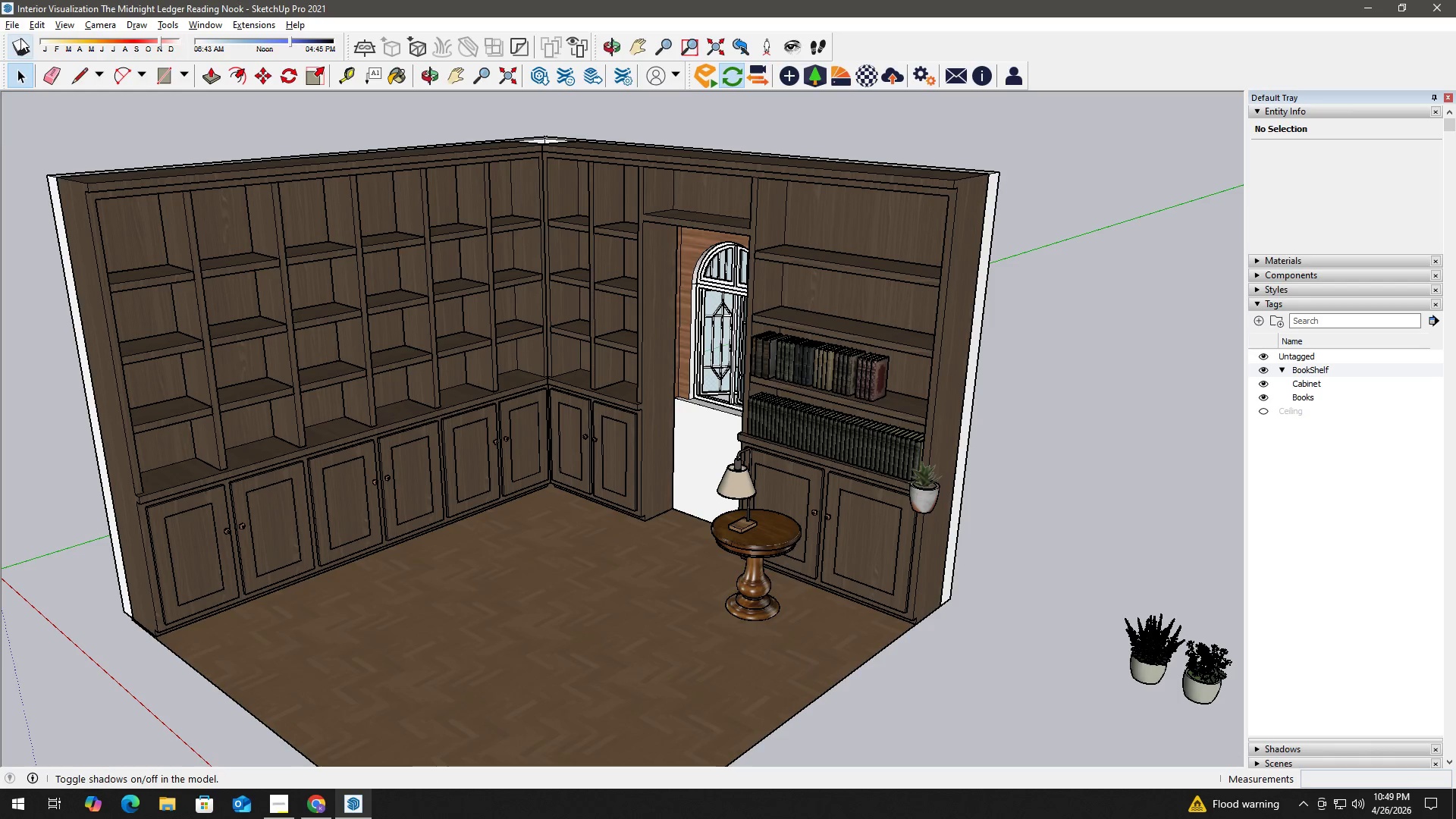 
left_click([15, 22])
 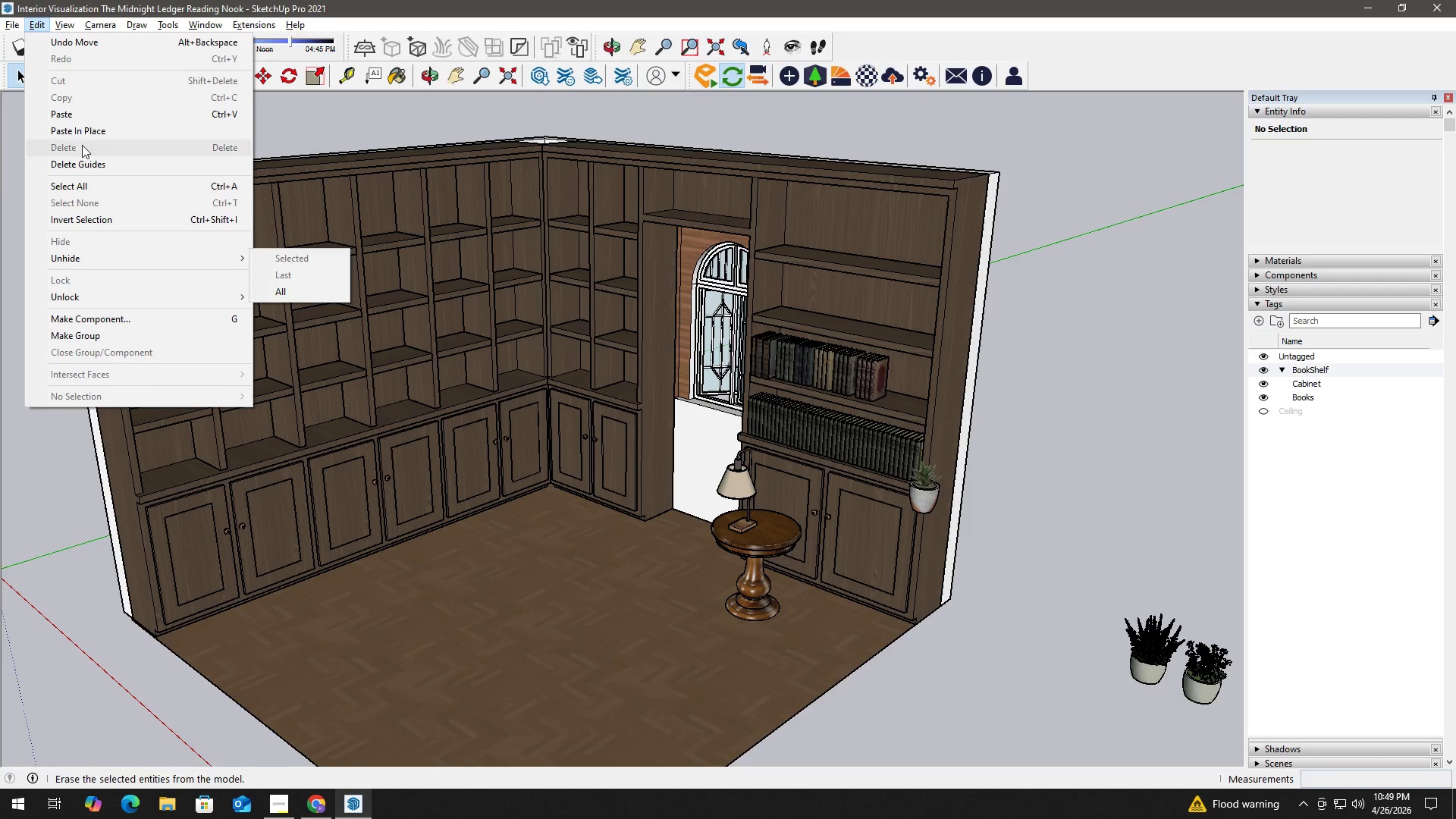 
wait(6.03)
 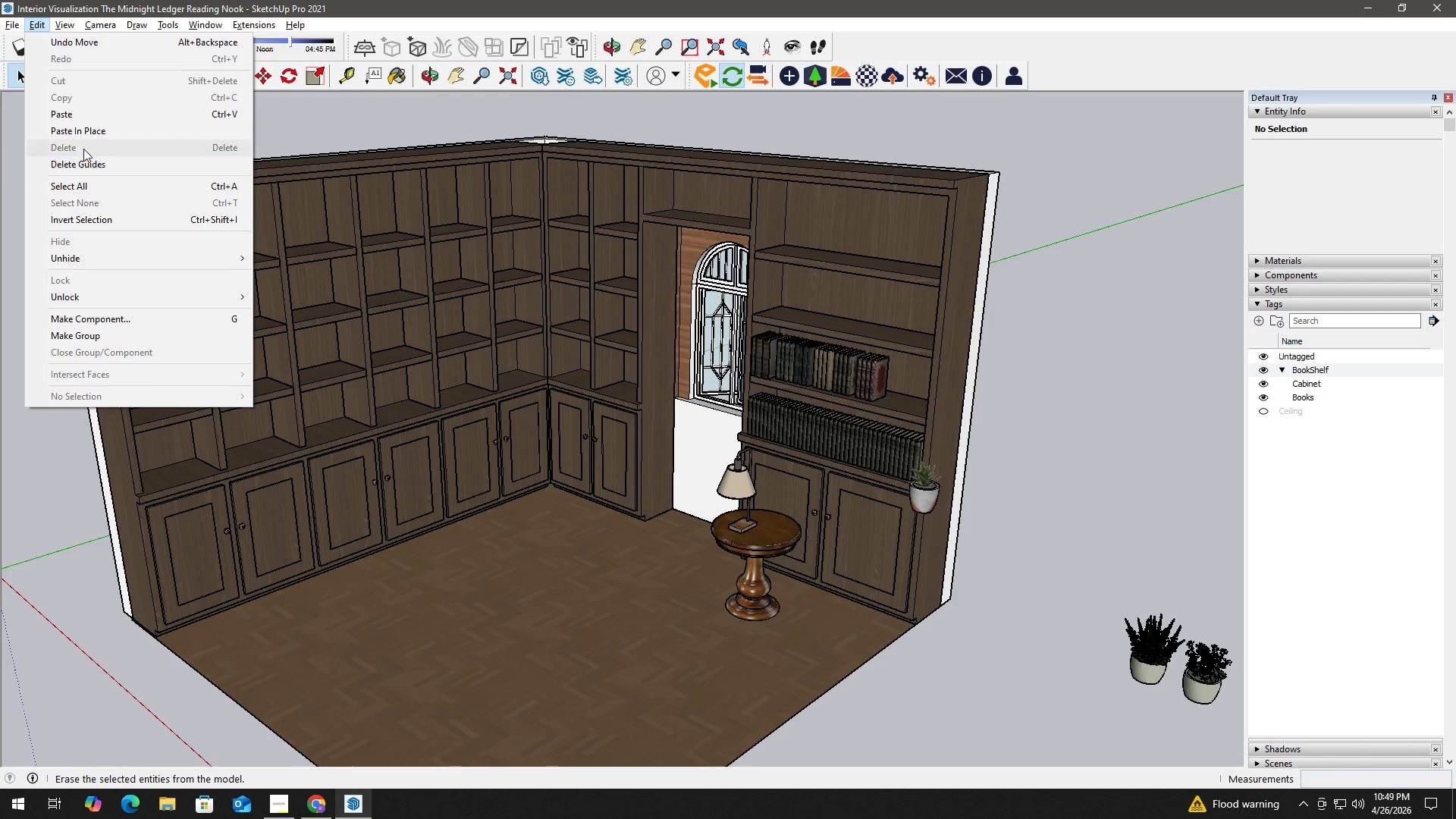 
double_click([2, 31])
 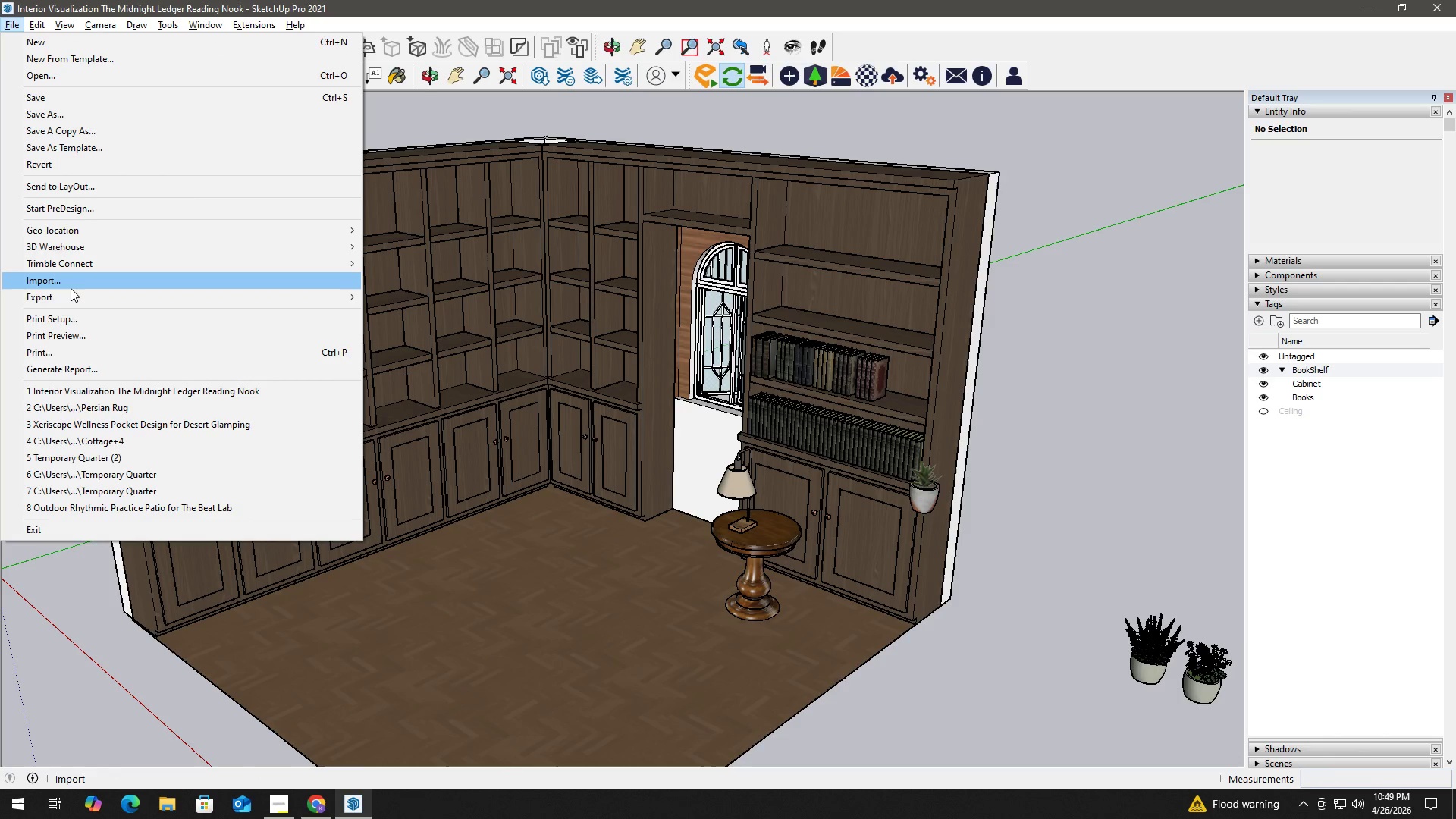 
left_click([72, 285])
 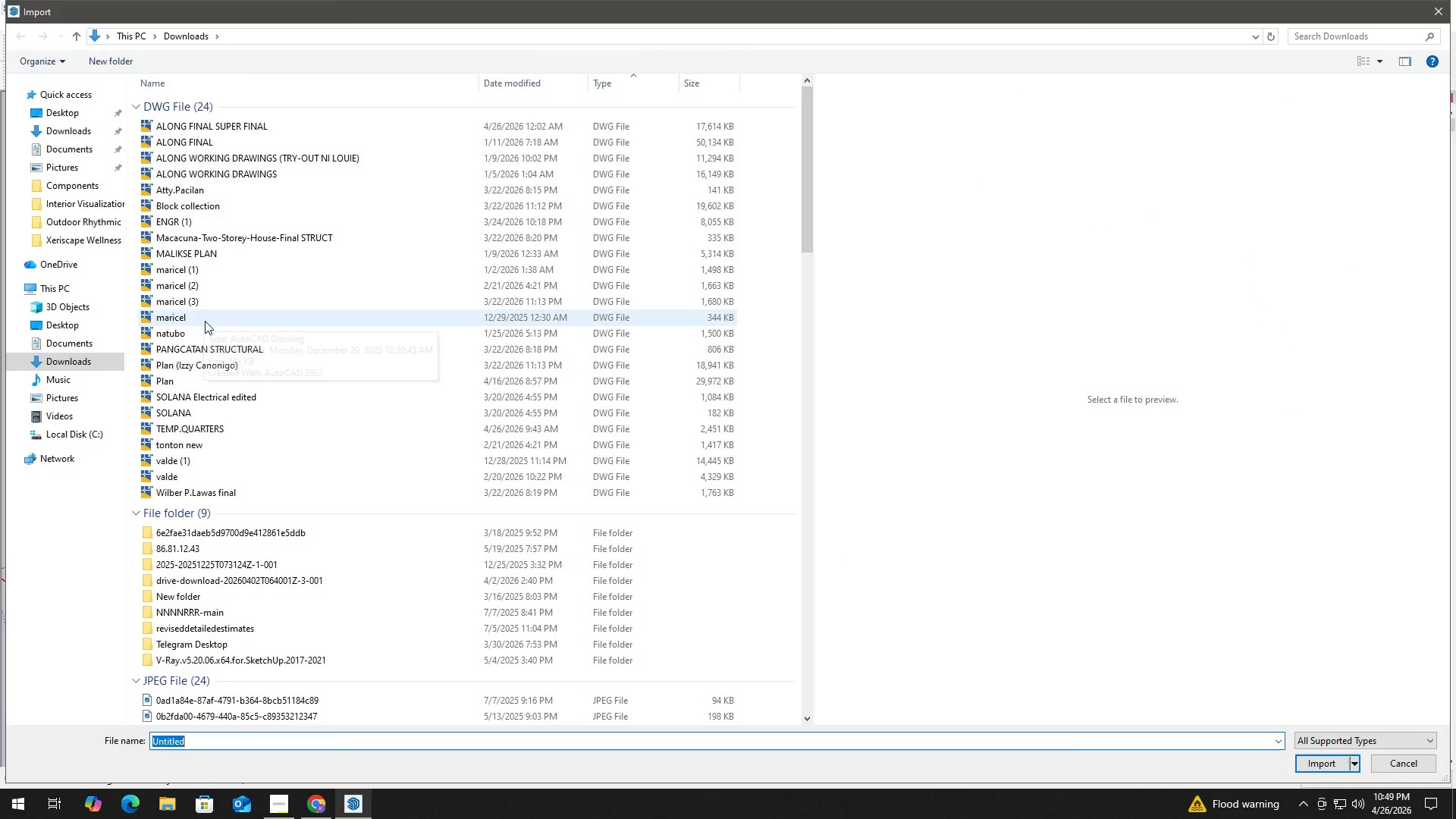 
scroll: coordinate [514, 362], scroll_direction: down, amount: 10.0
 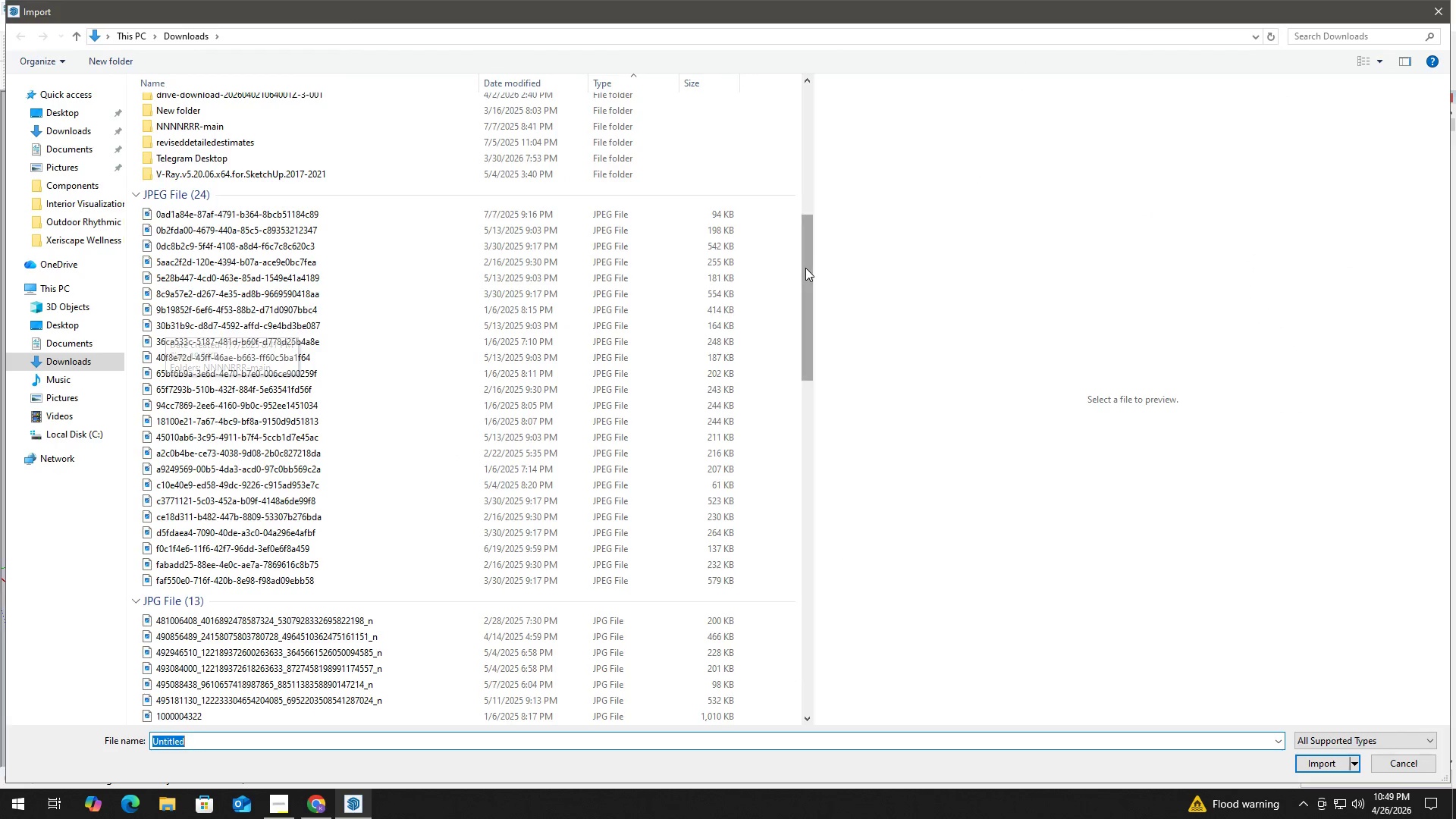 
left_click_drag(start_coordinate=[805, 268], to_coordinate=[791, 698])
 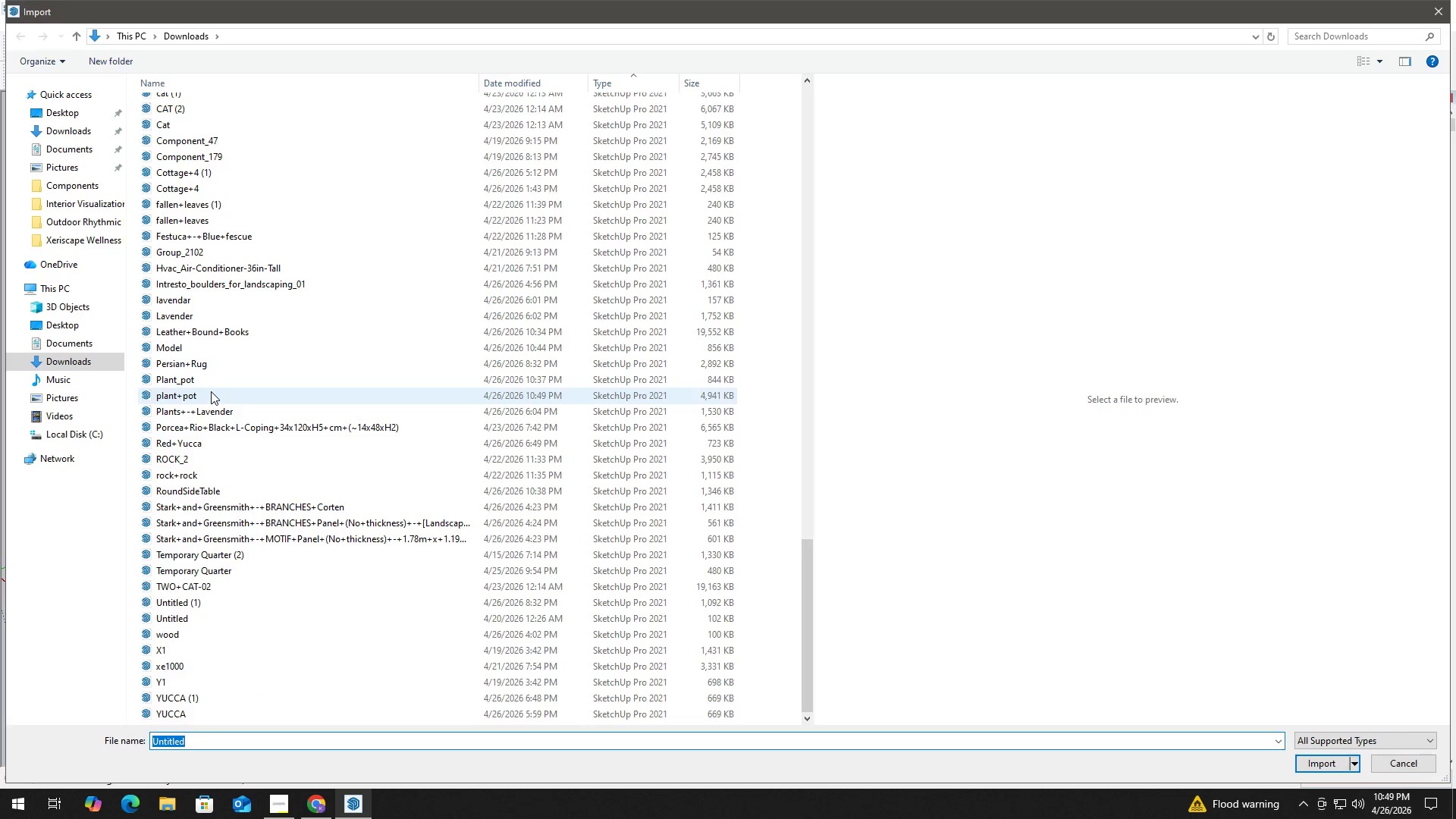 
wait(5.36)
 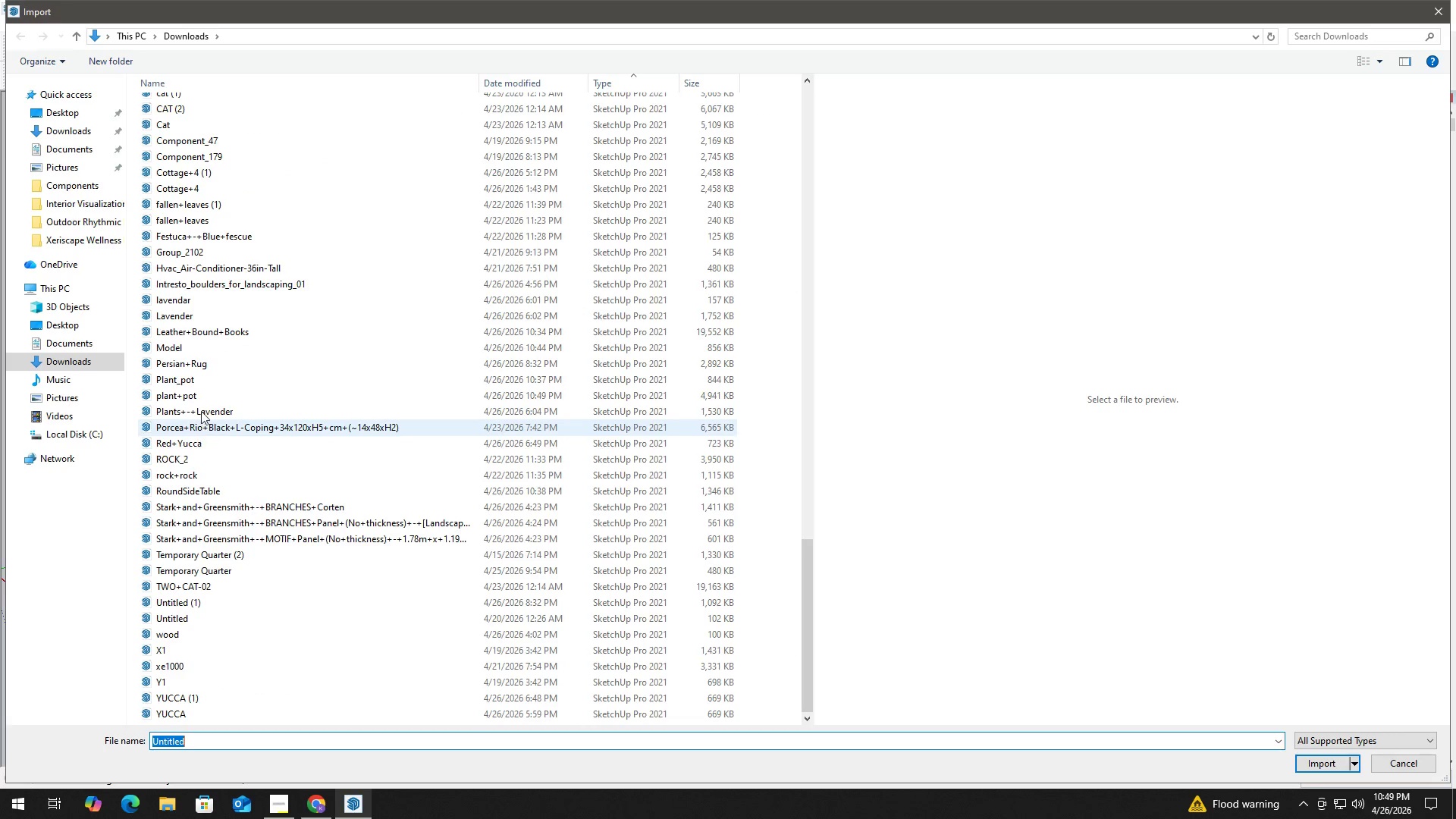 
left_click([209, 398])
 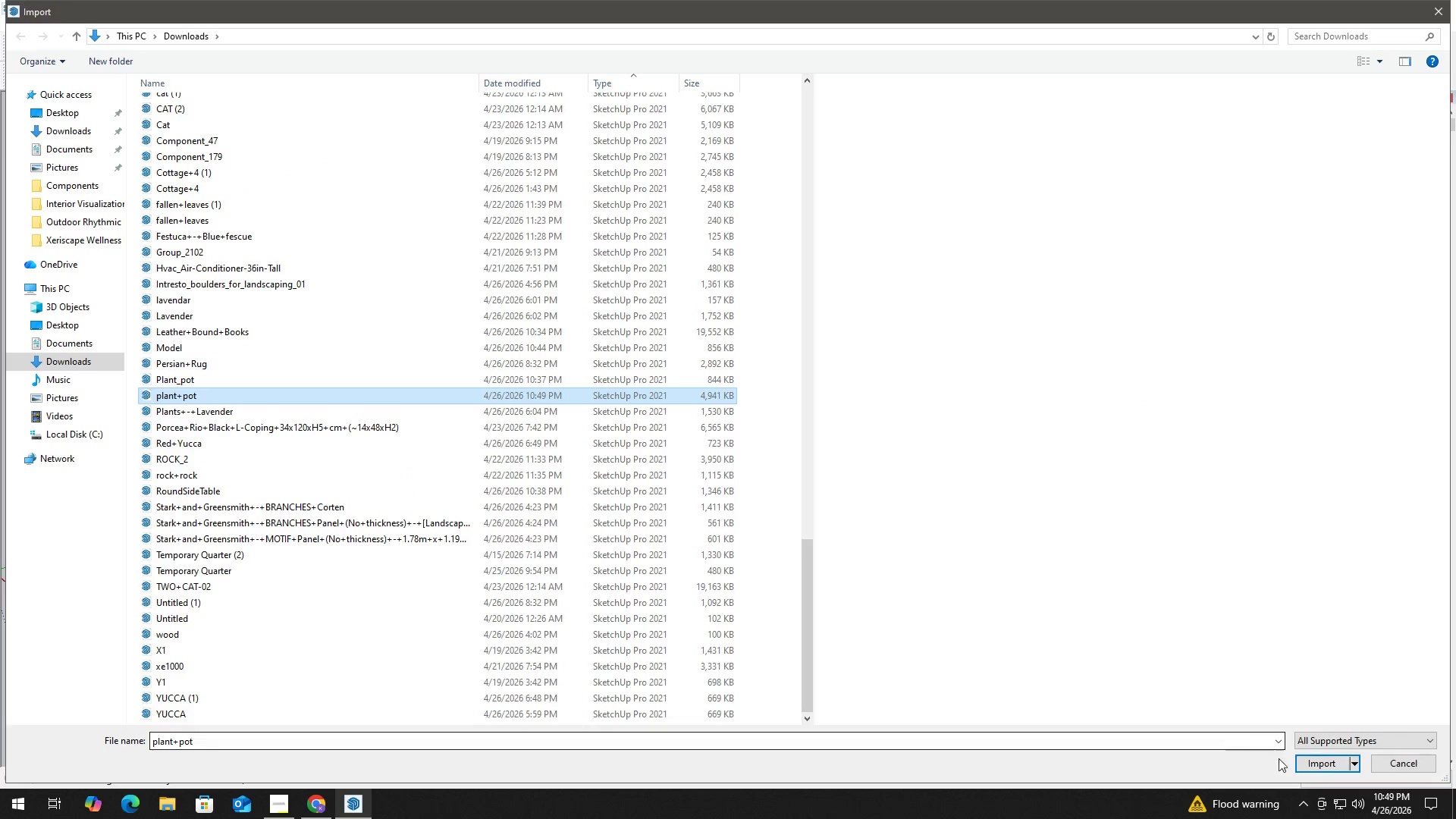 
left_click([1330, 763])
 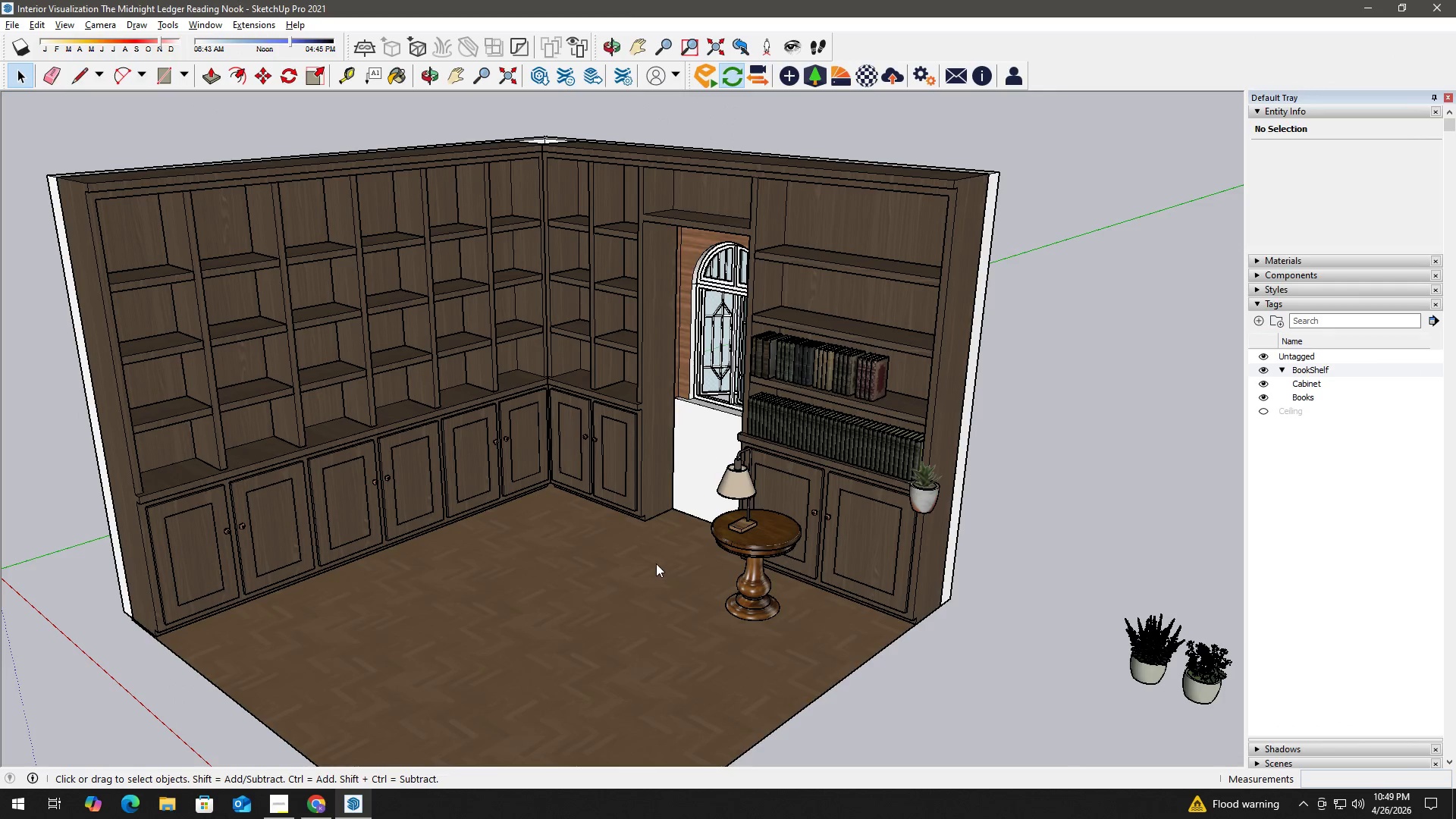 
scroll: coordinate [657, 555], scroll_direction: up, amount: 2.0
 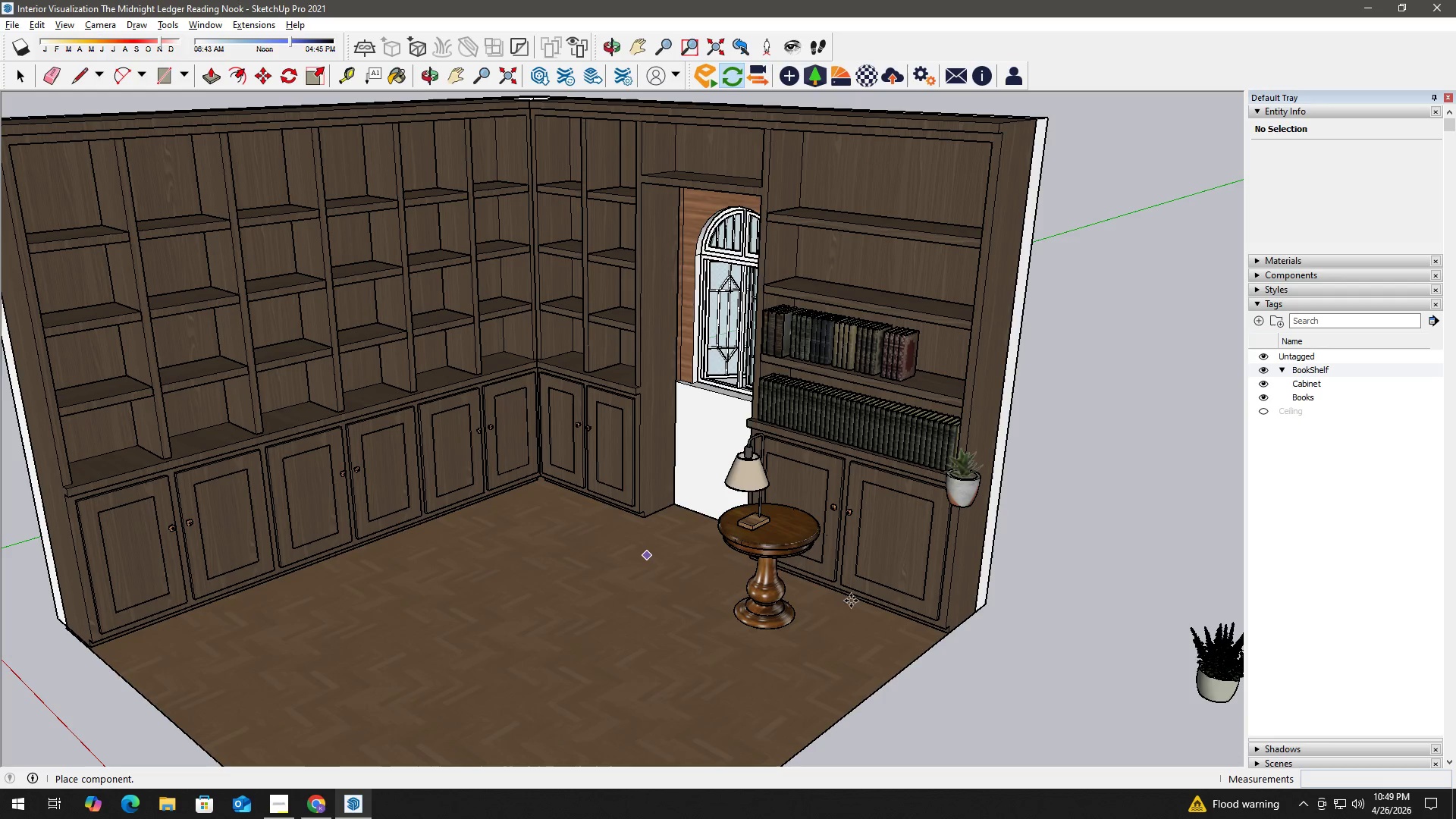 
scroll: coordinate [1009, 633], scroll_direction: down, amount: 2.0
 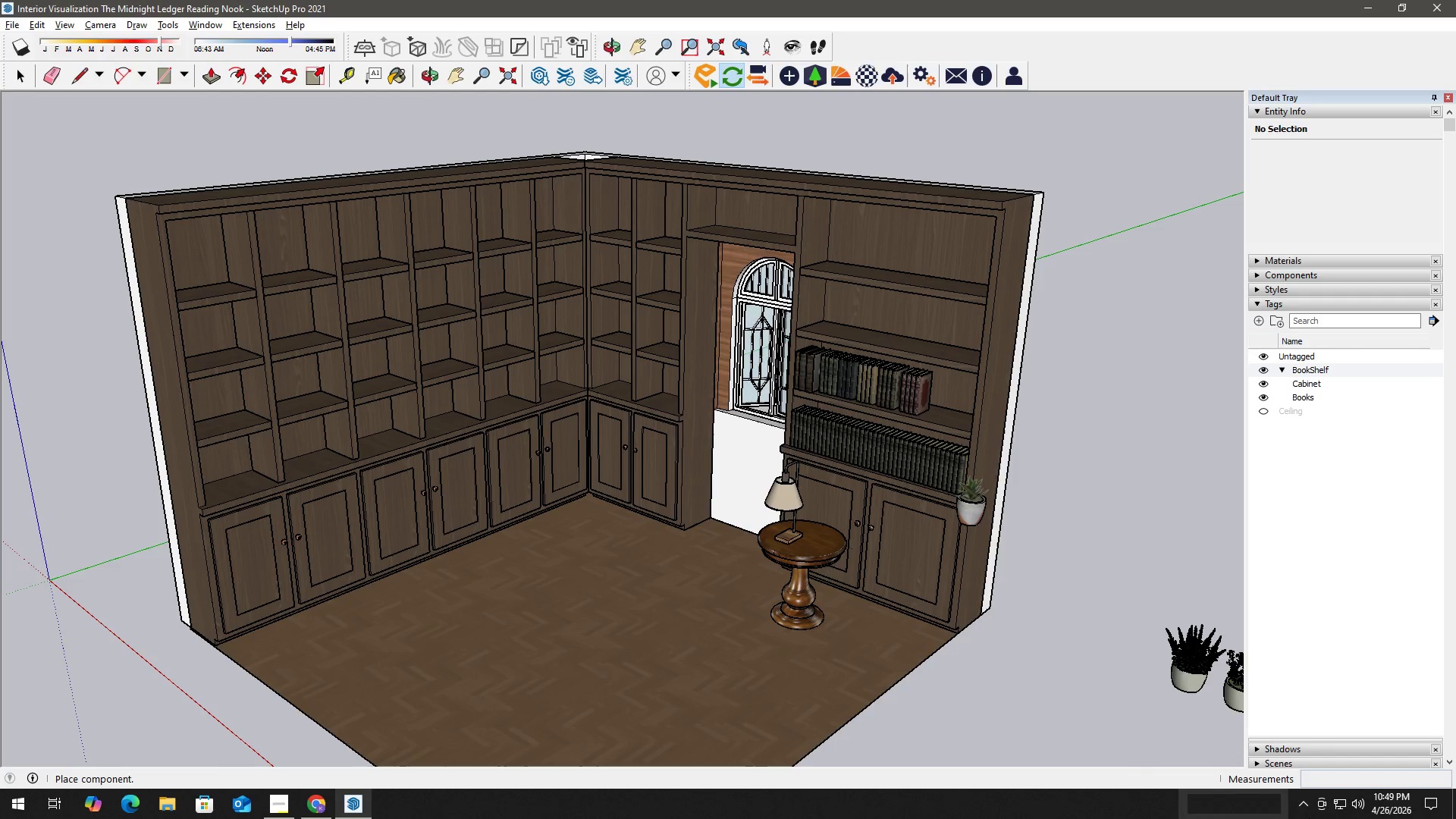 
hold_key(key=ShiftLeft, duration=0.69)
 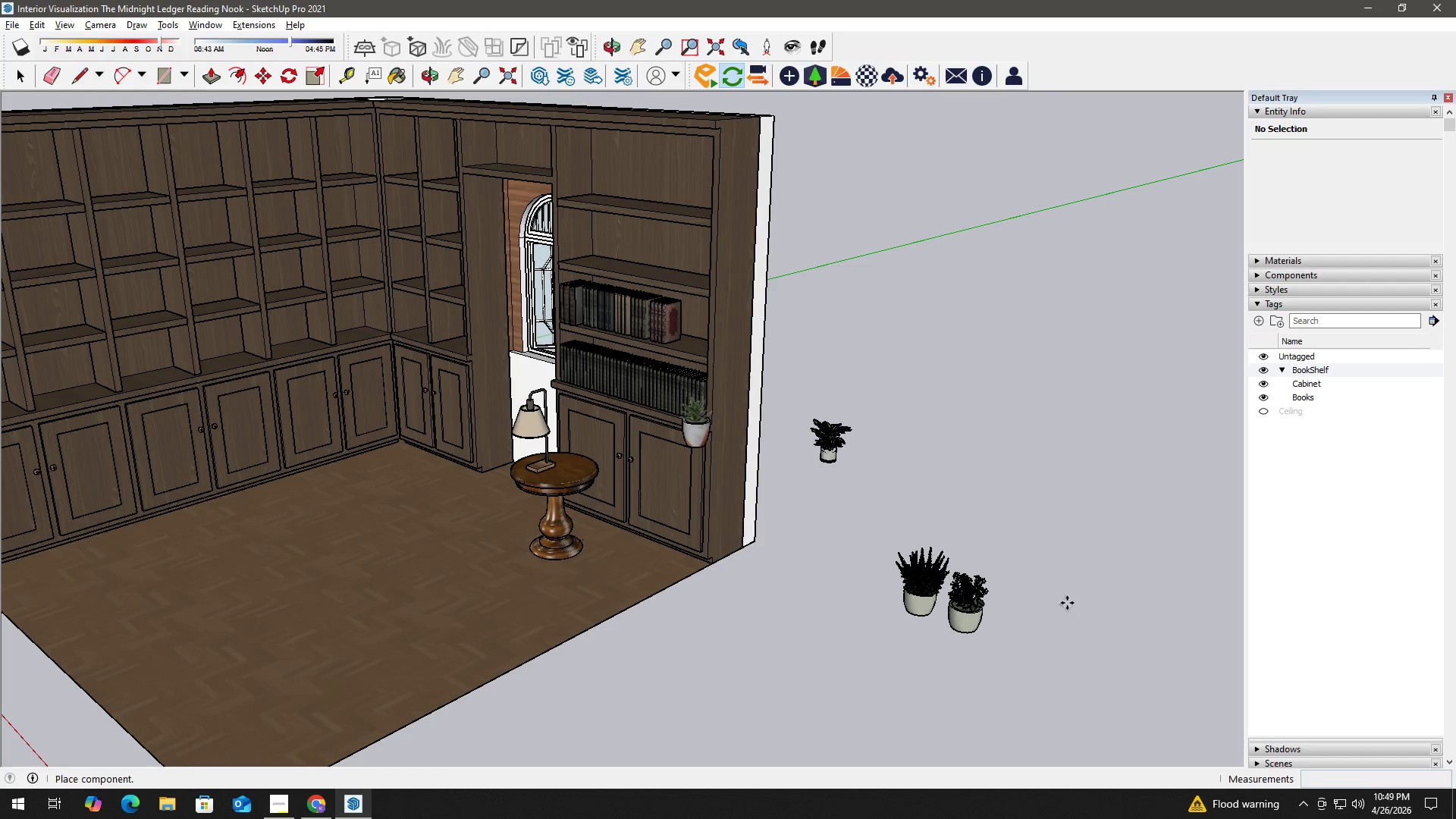 
left_click([1067, 603])
 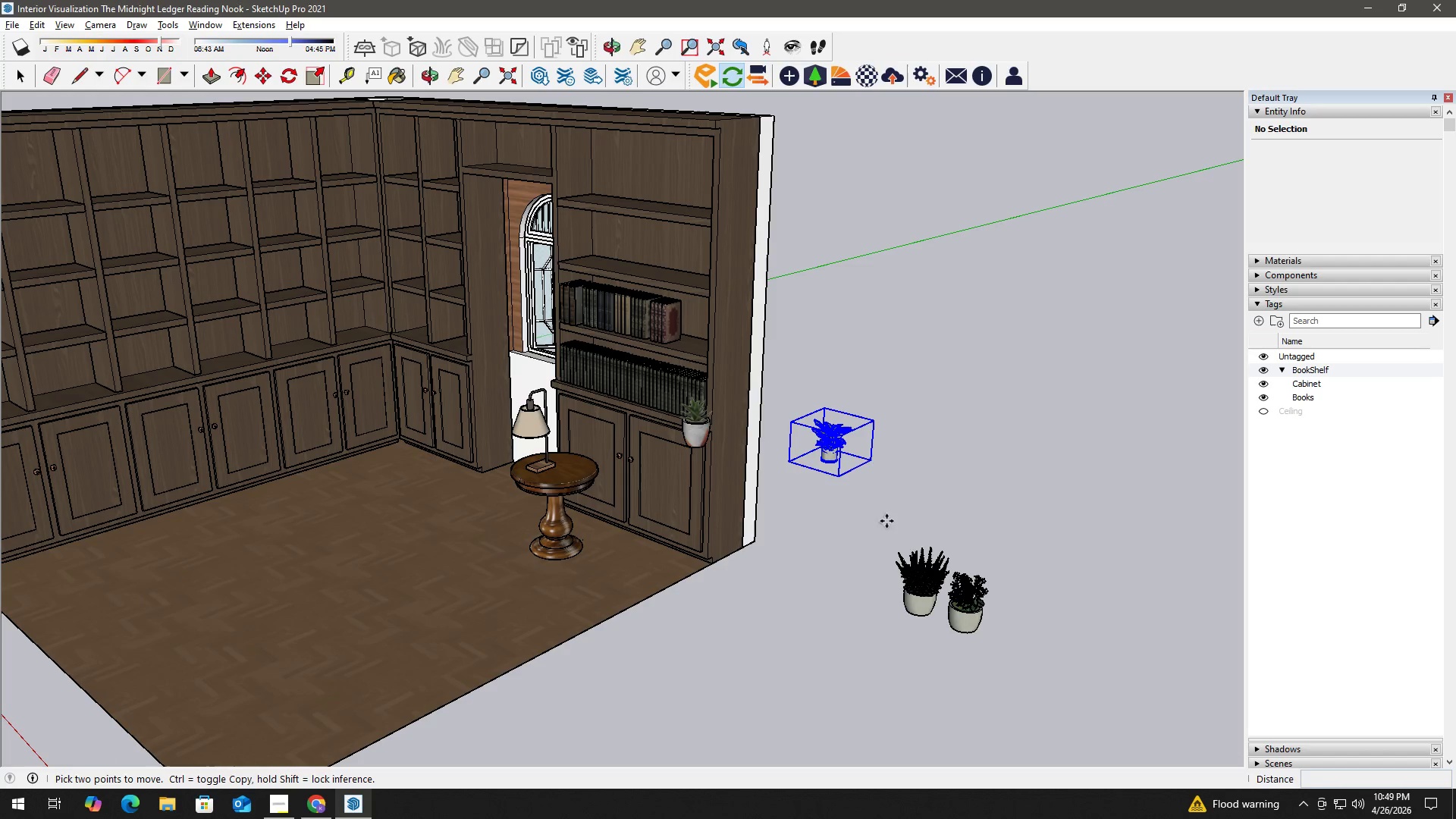 
key(Space)
 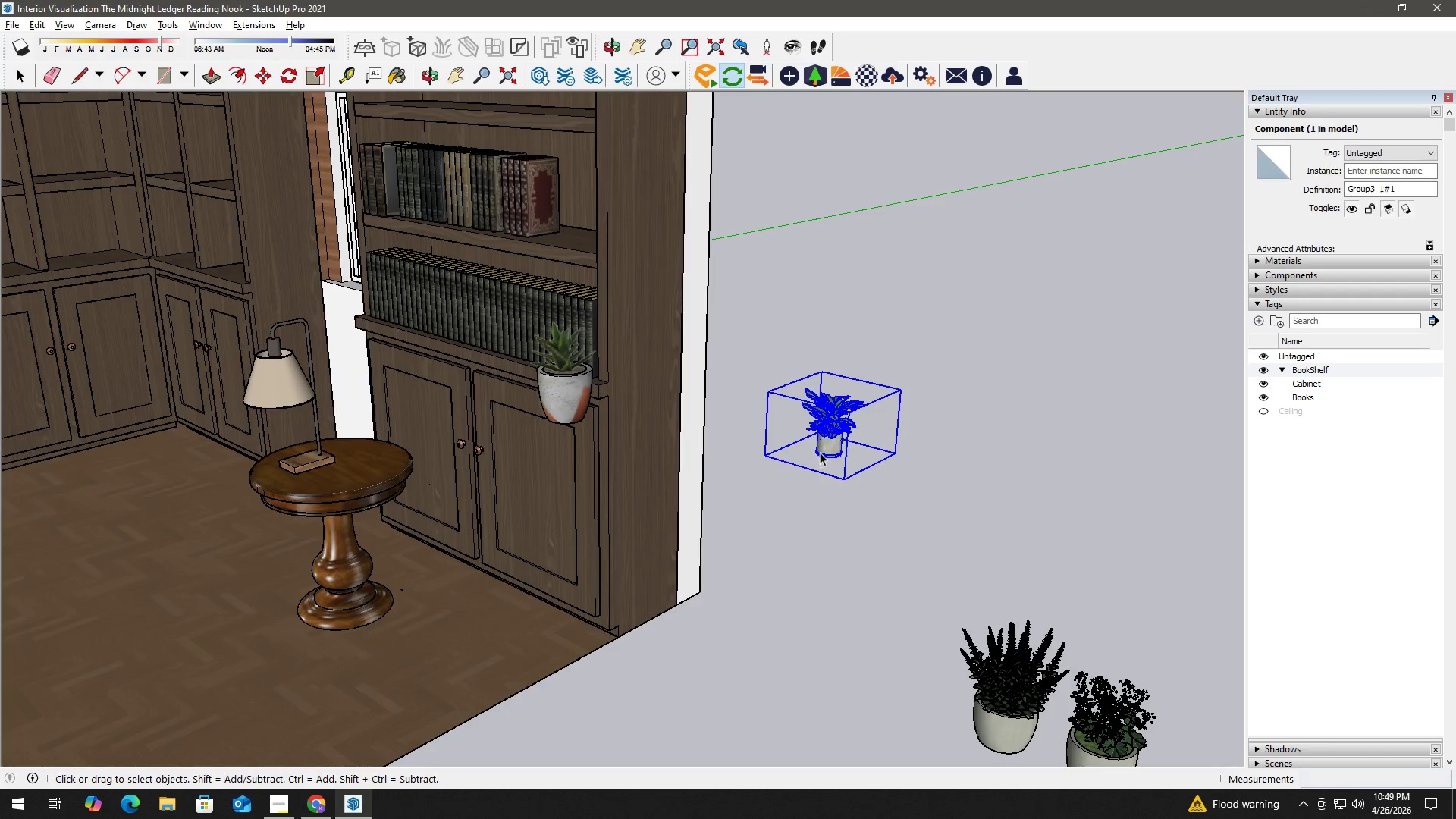 
left_click([928, 486])
 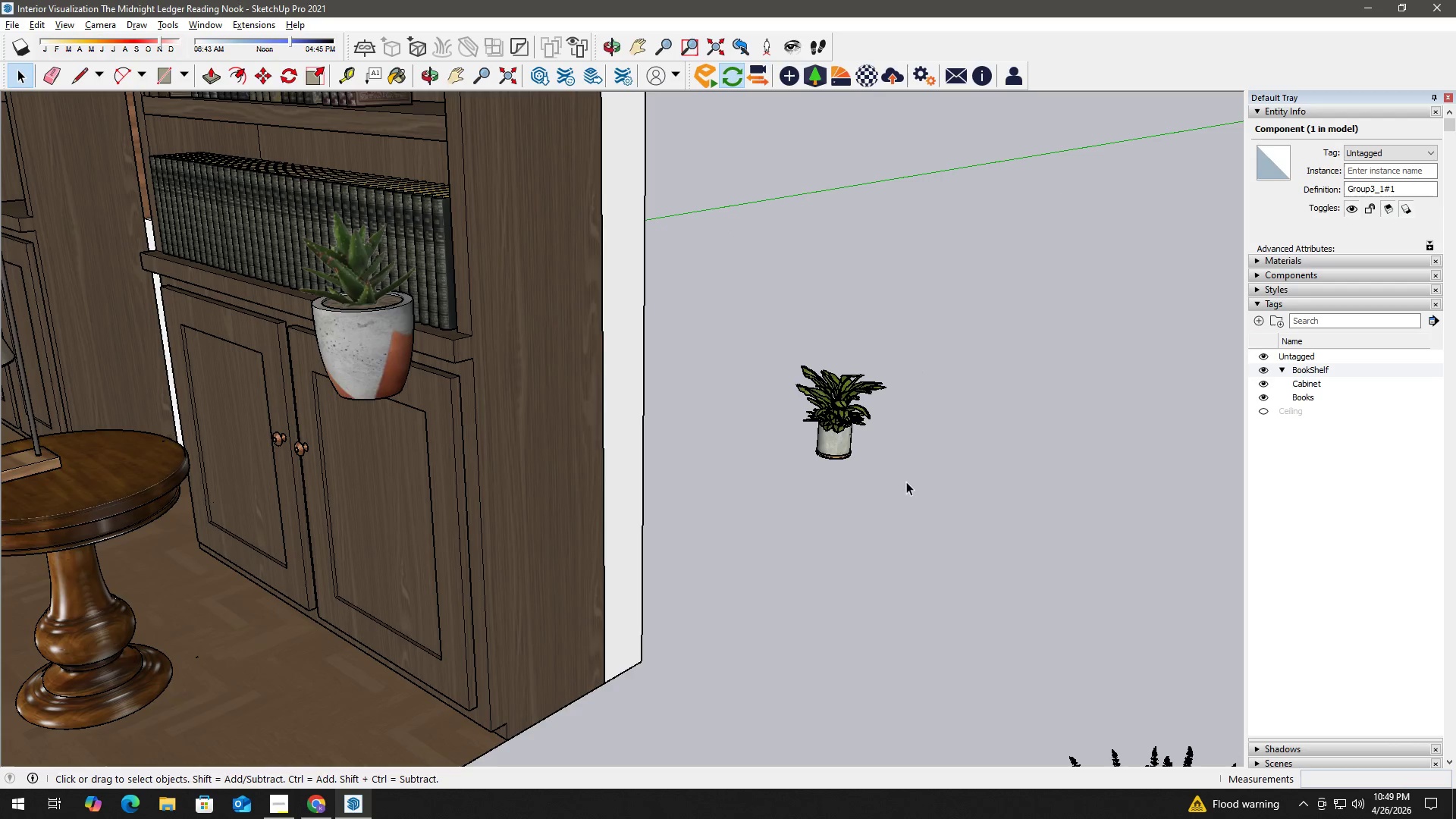 
scroll: coordinate [816, 453], scroll_direction: up, amount: 11.0
 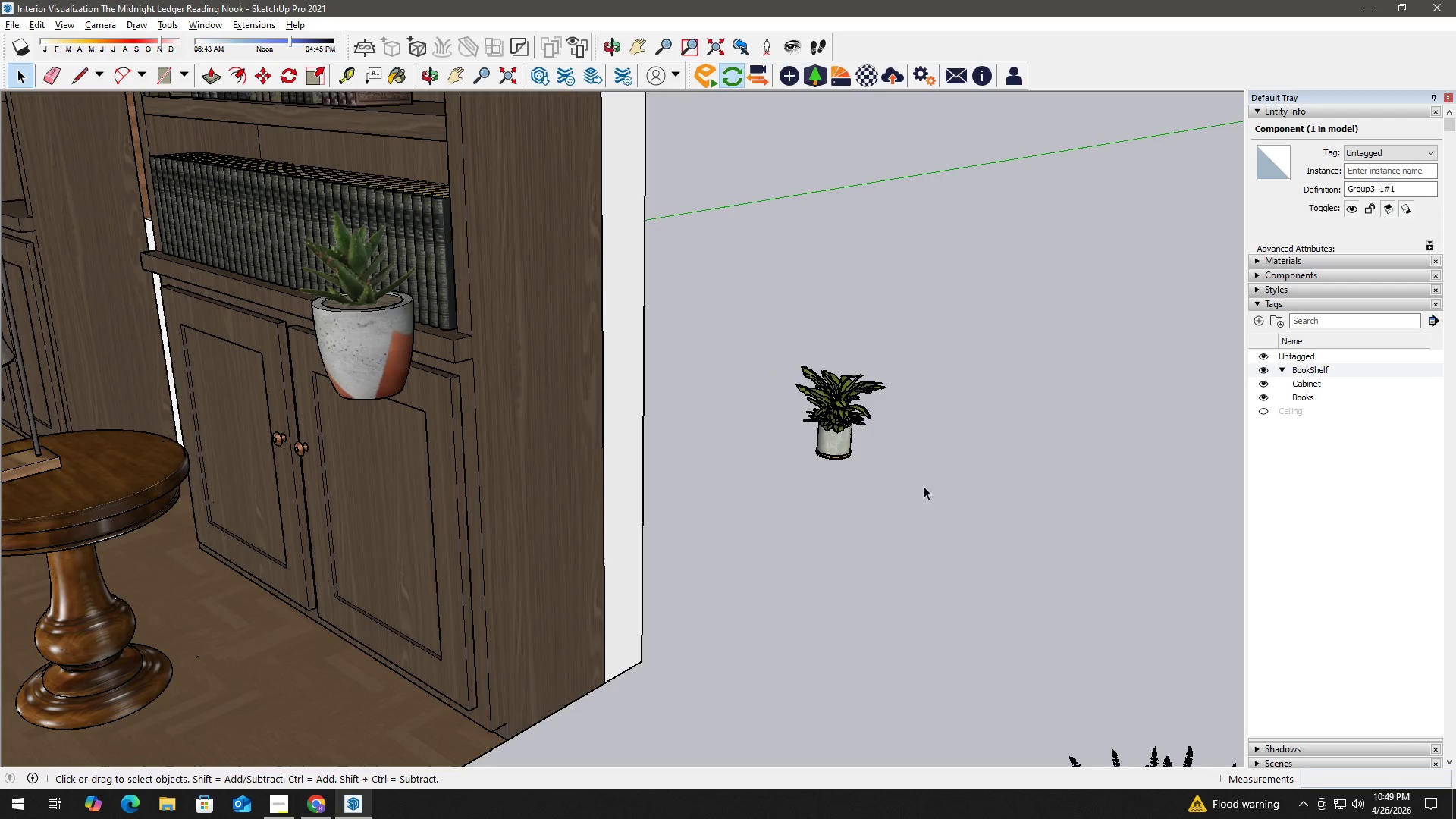 
scroll: coordinate [774, 479], scroll_direction: down, amount: 2.0
 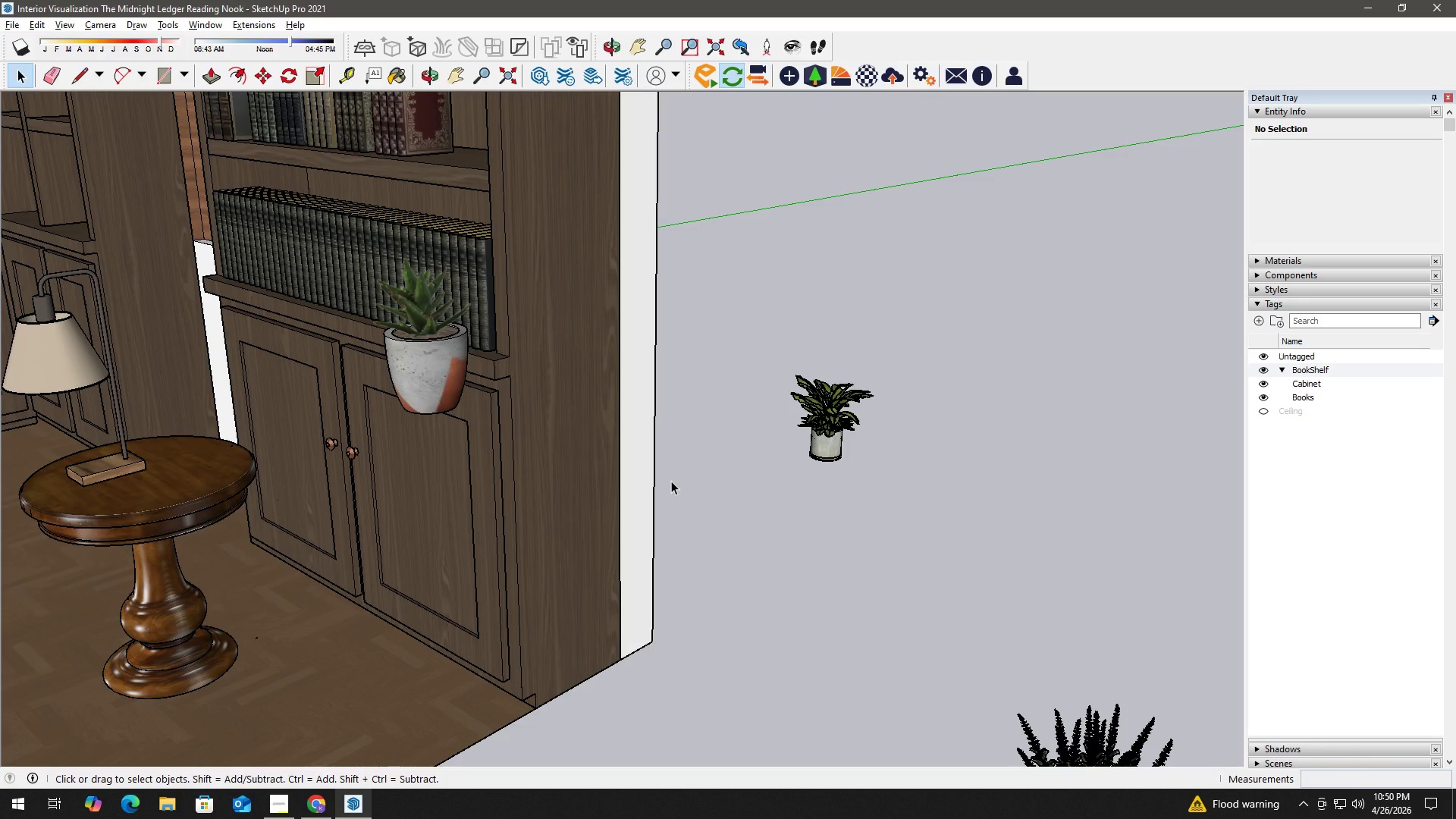 
wait(22.69)
 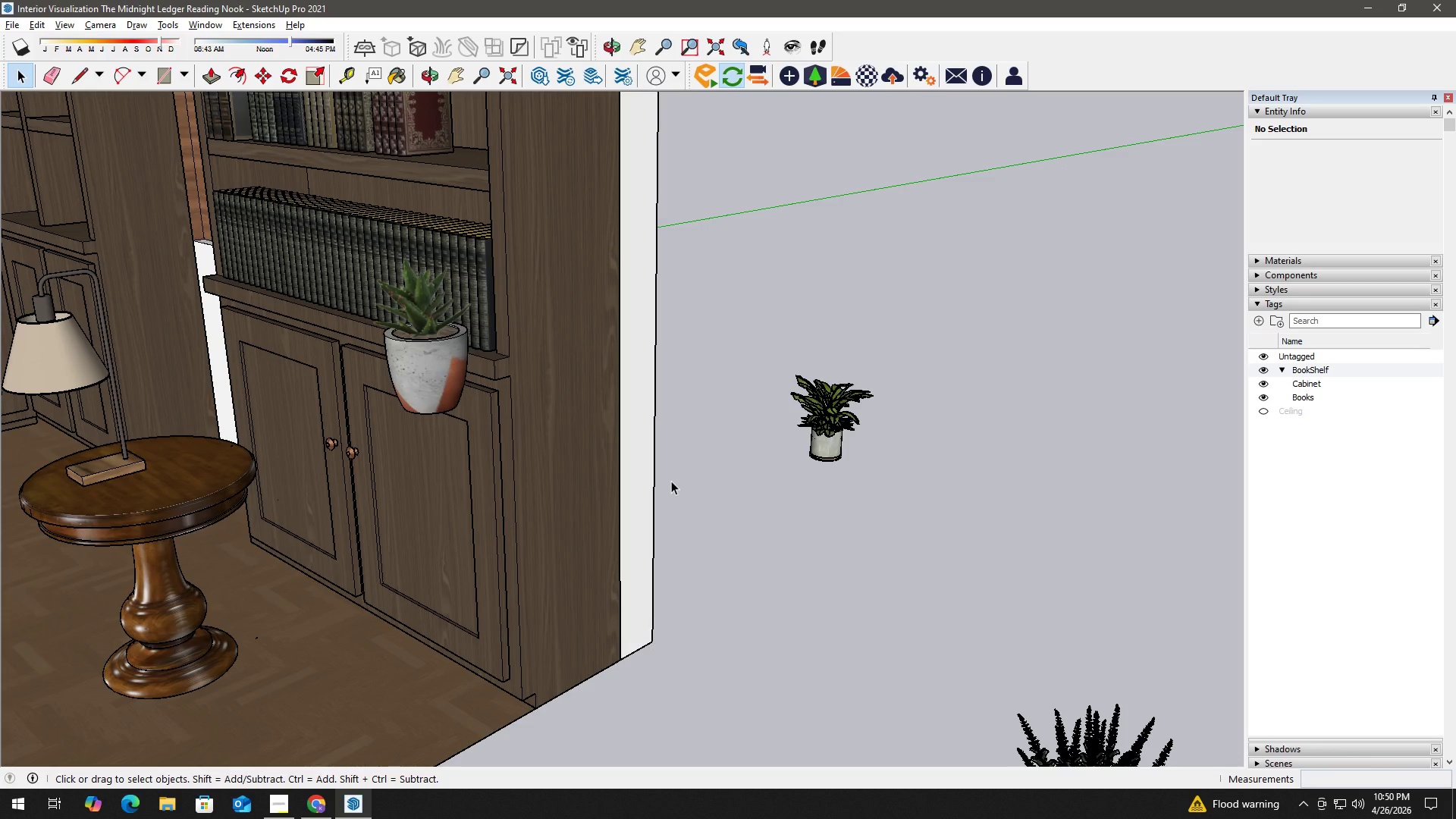 
key(Space)
 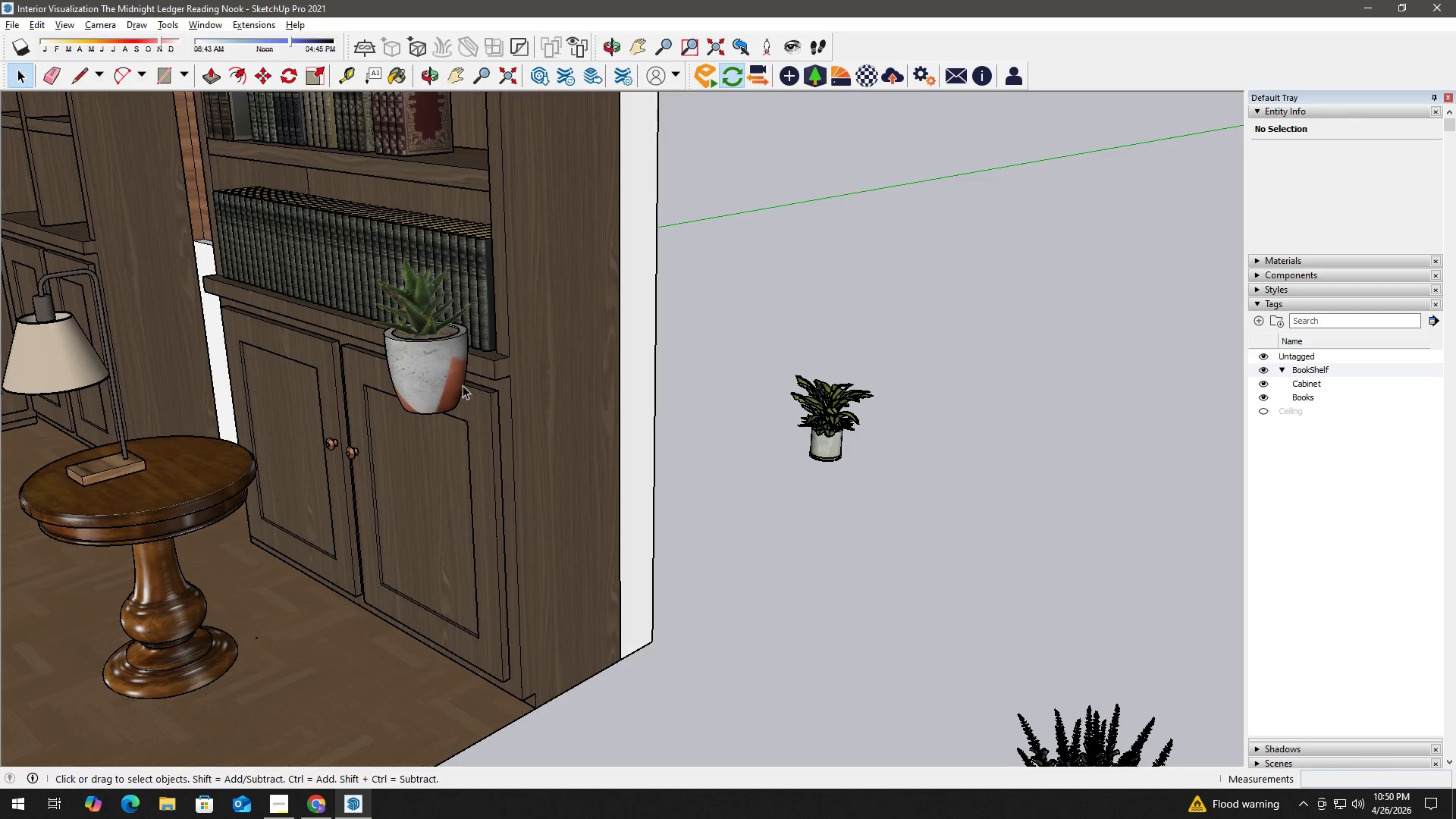 
key(H)
 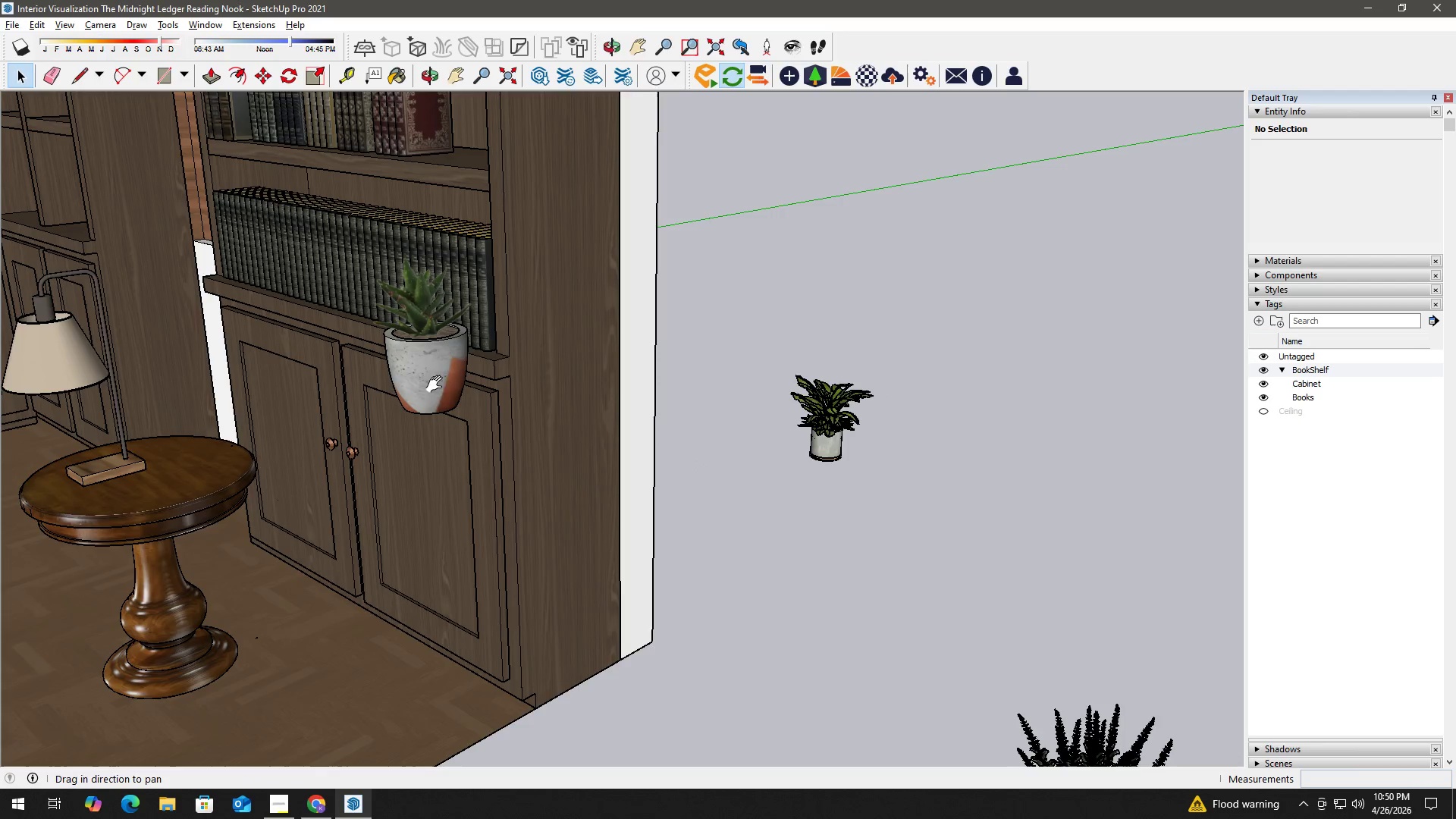 
left_click_drag(start_coordinate=[439, 385], to_coordinate=[922, 526])
 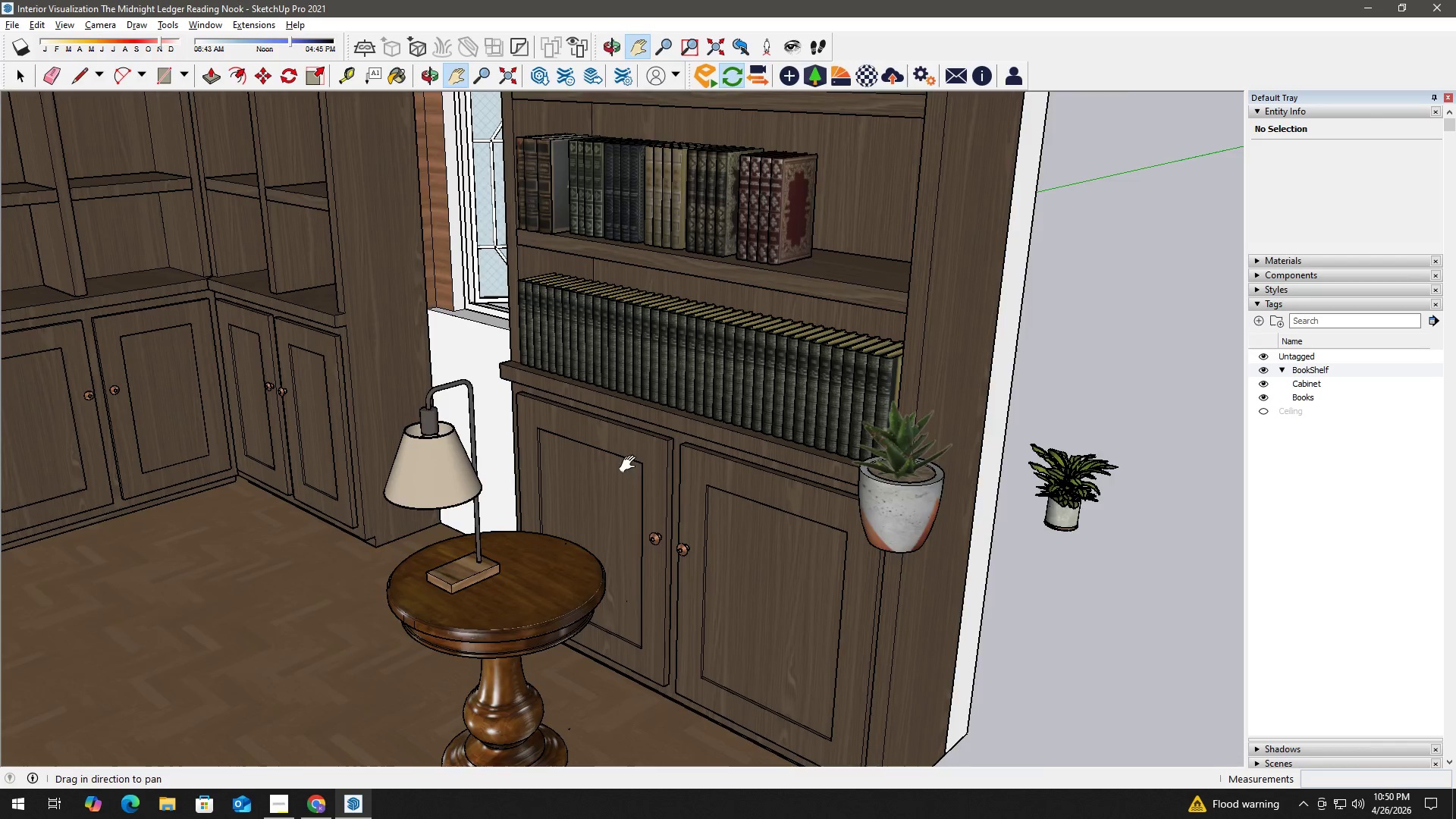 
key(Space)
 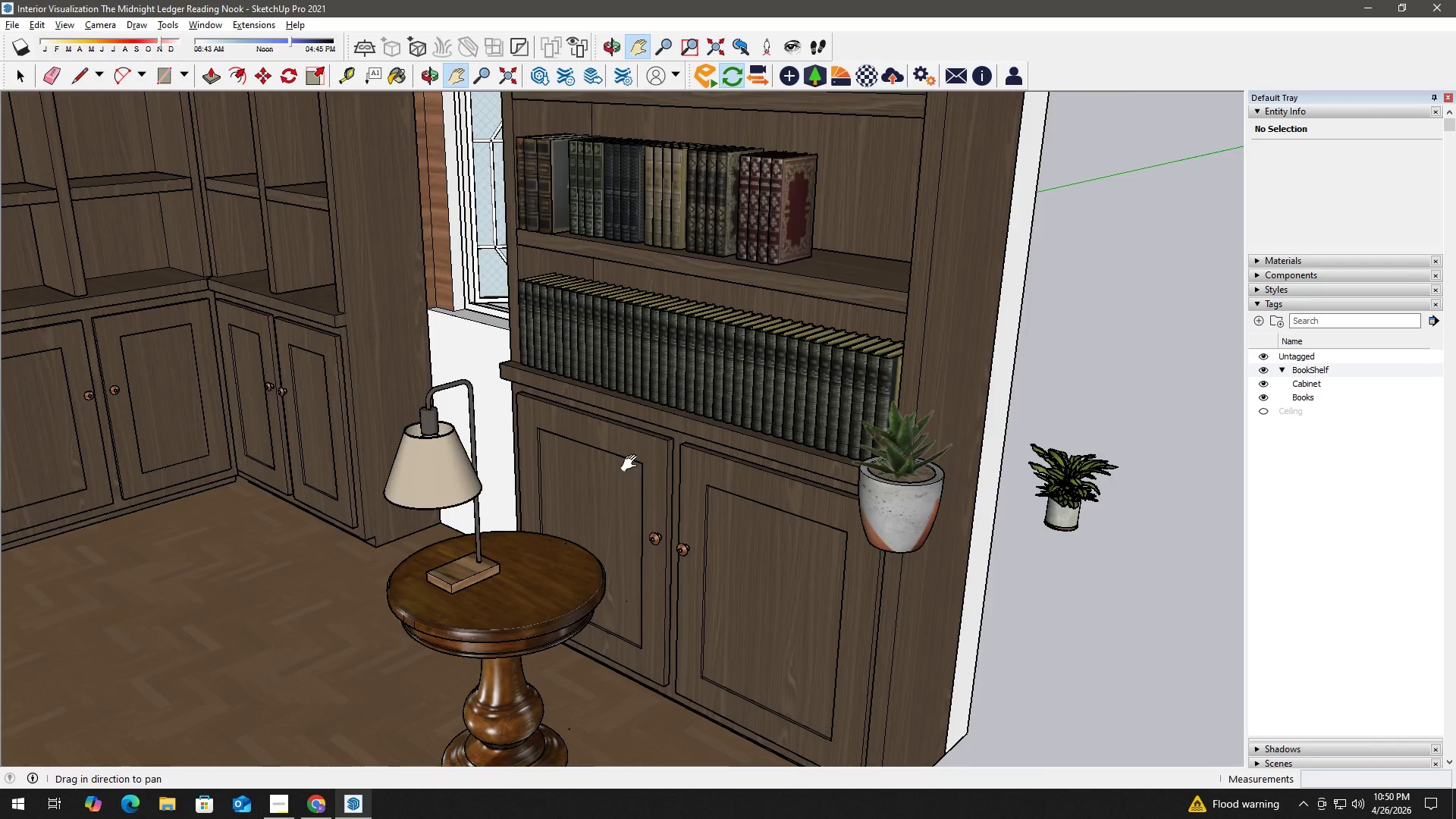 
scroll: coordinate [628, 462], scroll_direction: up, amount: 3.0
 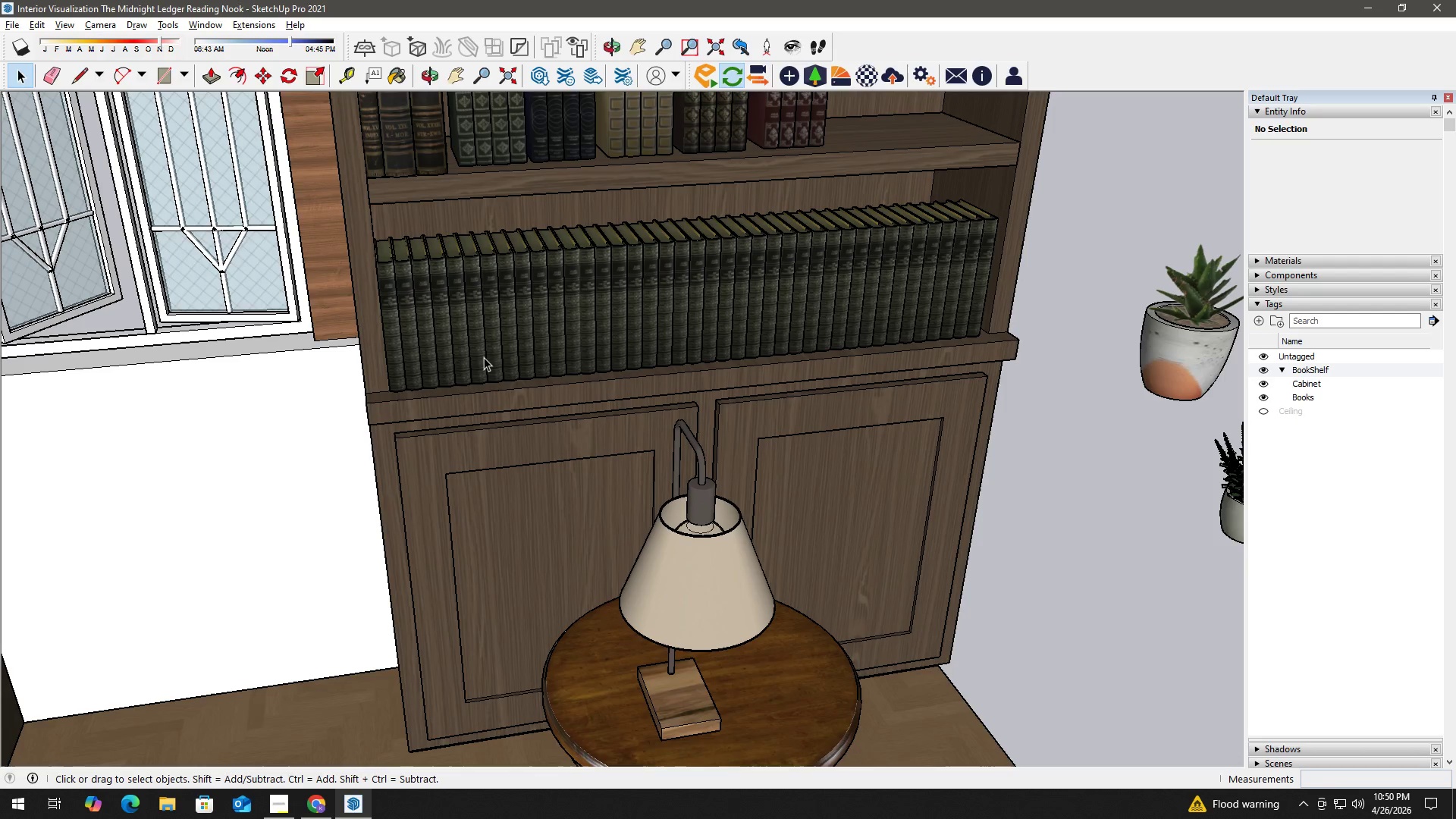 
key(H)
 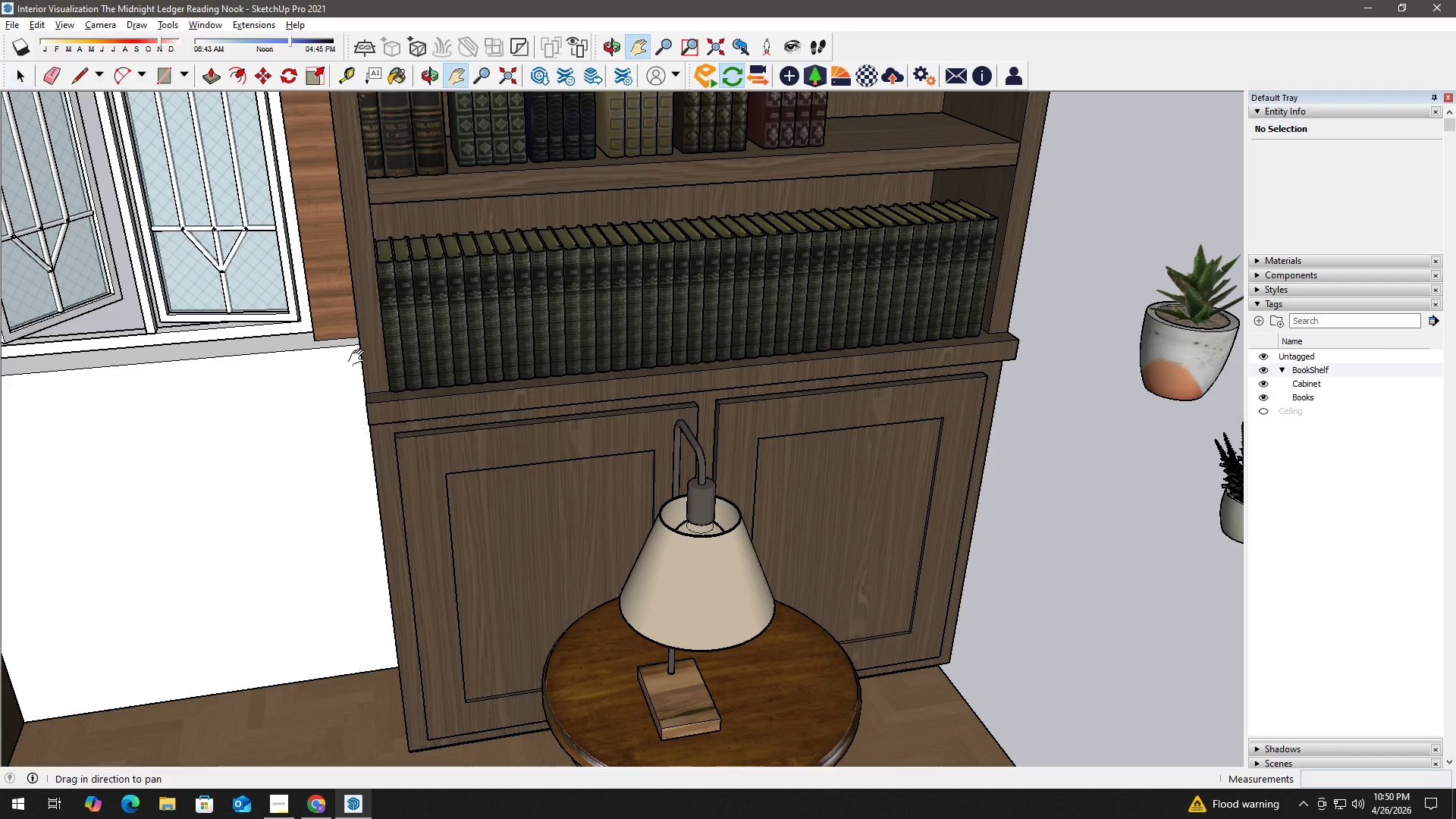 
left_click_drag(start_coordinate=[334, 344], to_coordinate=[723, 444])
 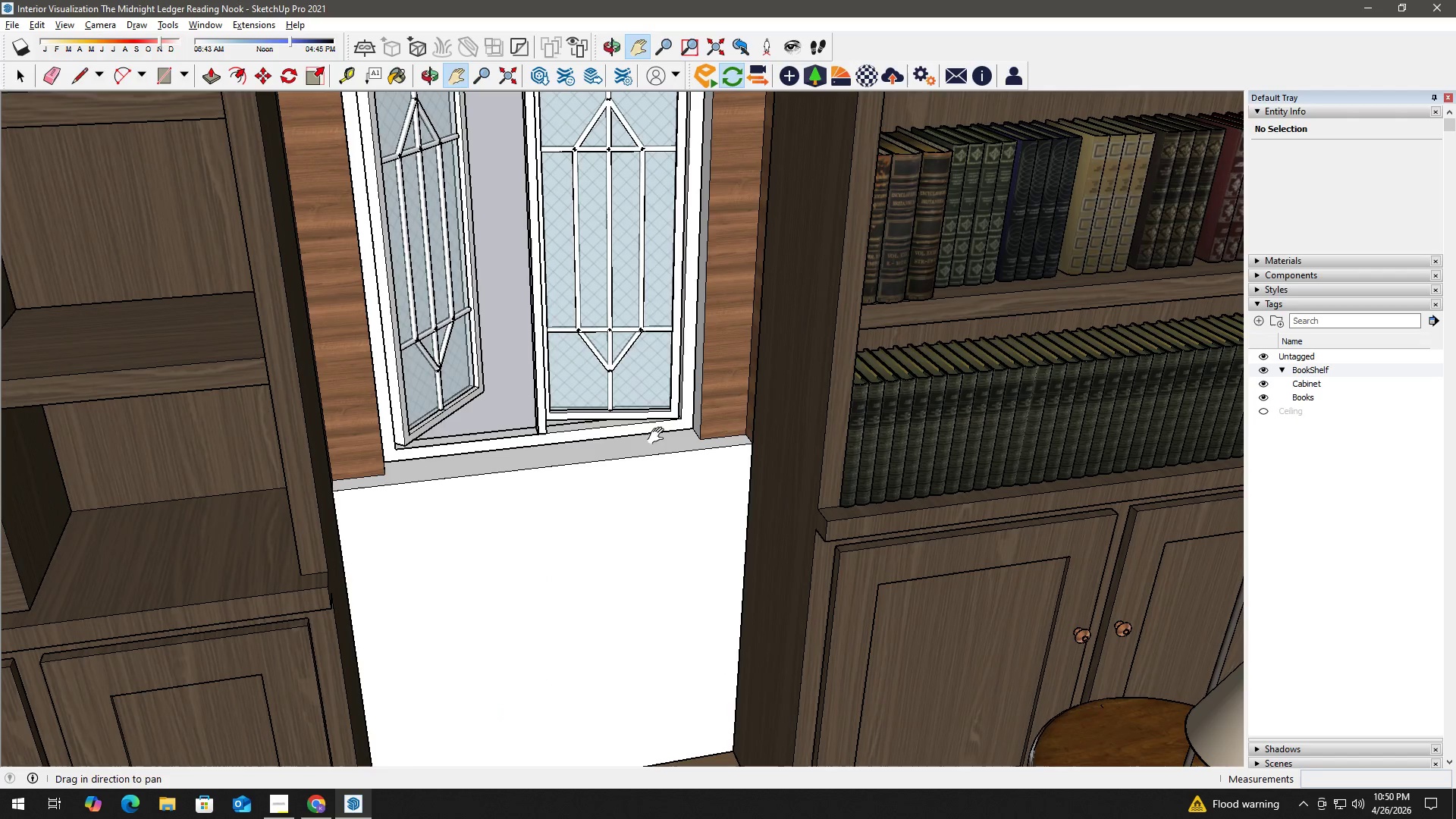 
double_click([632, 523])
 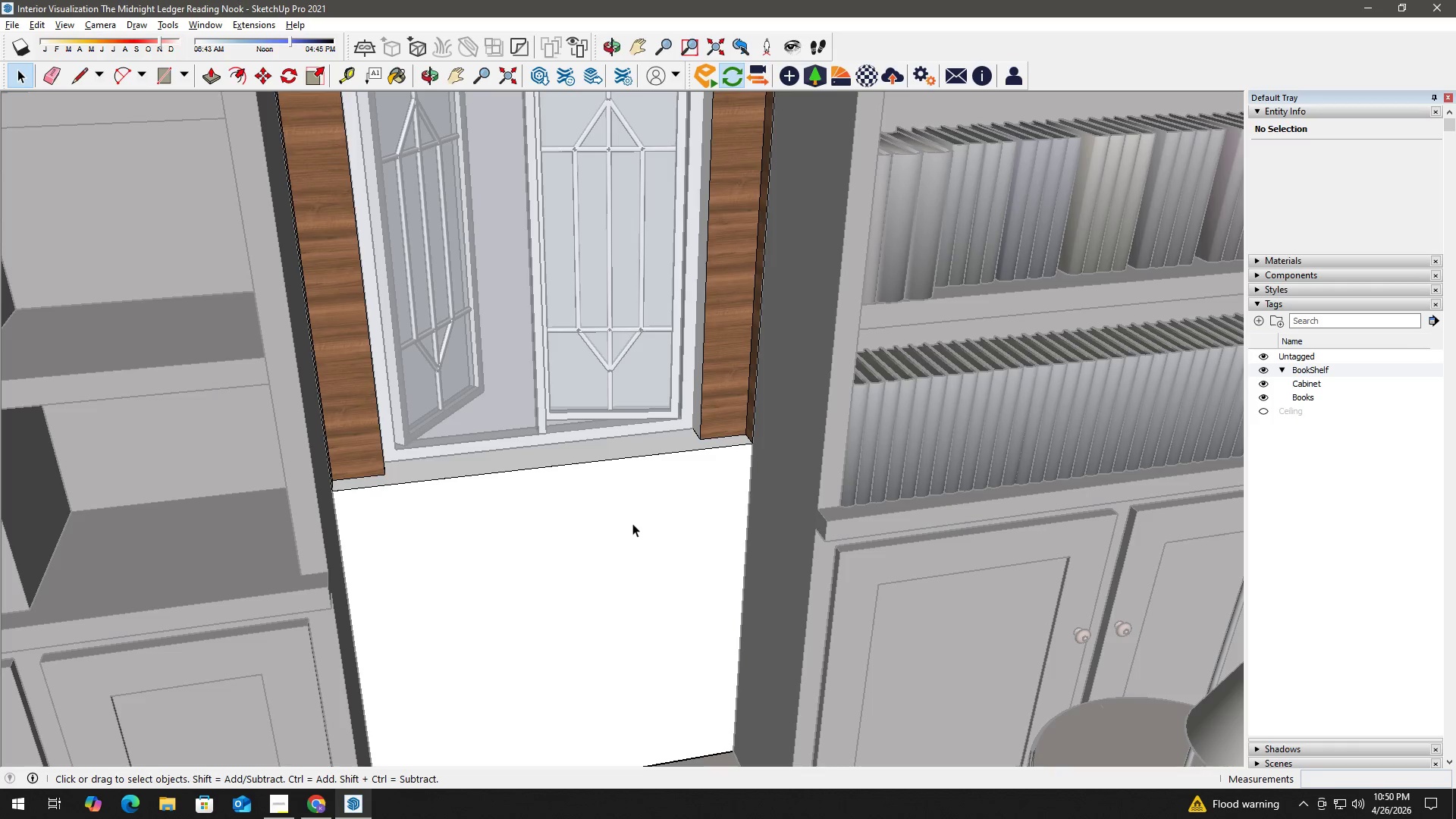 
triple_click([632, 523])
 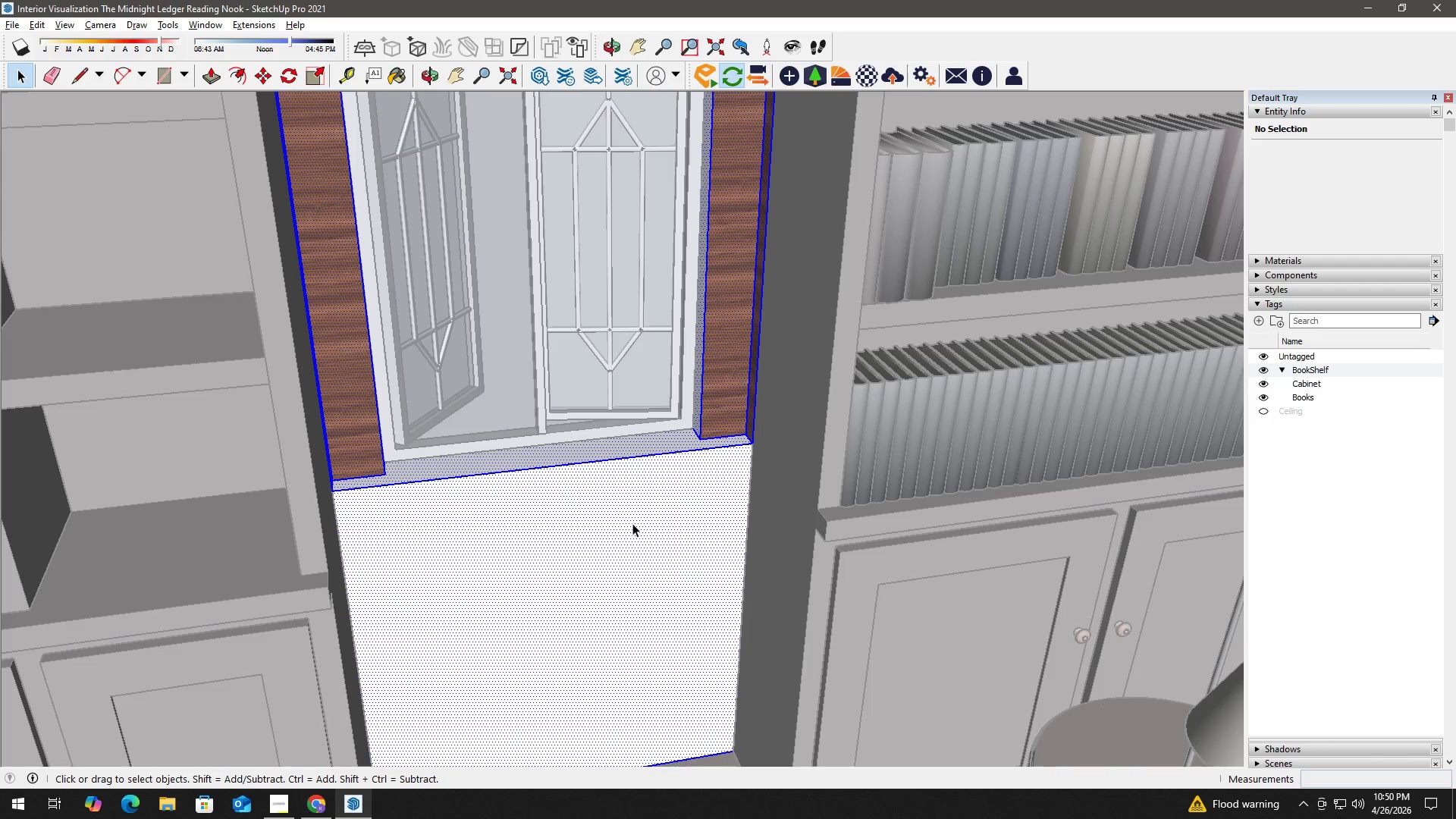 
triple_click([632, 523])
 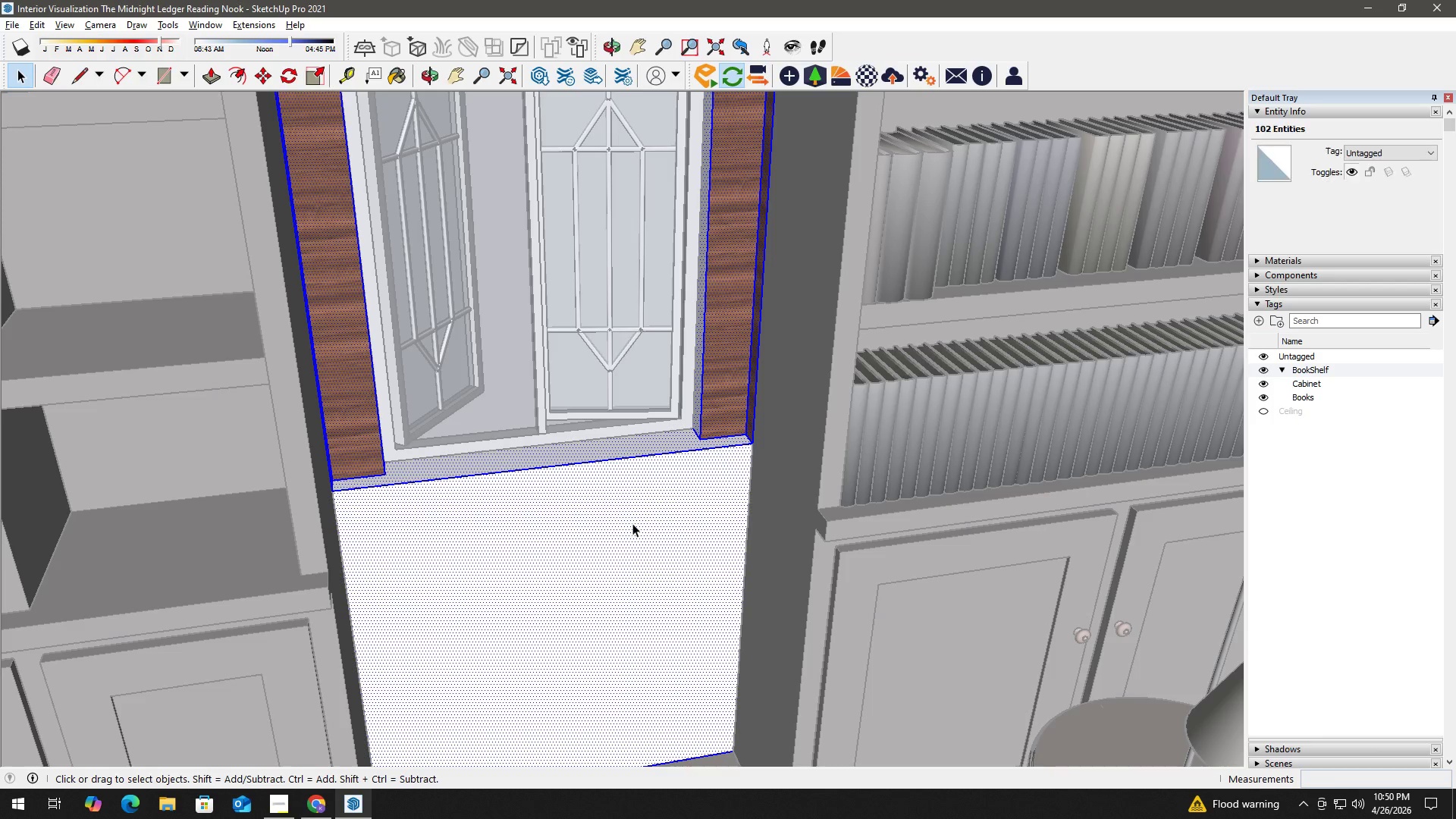 
triple_click([632, 523])
 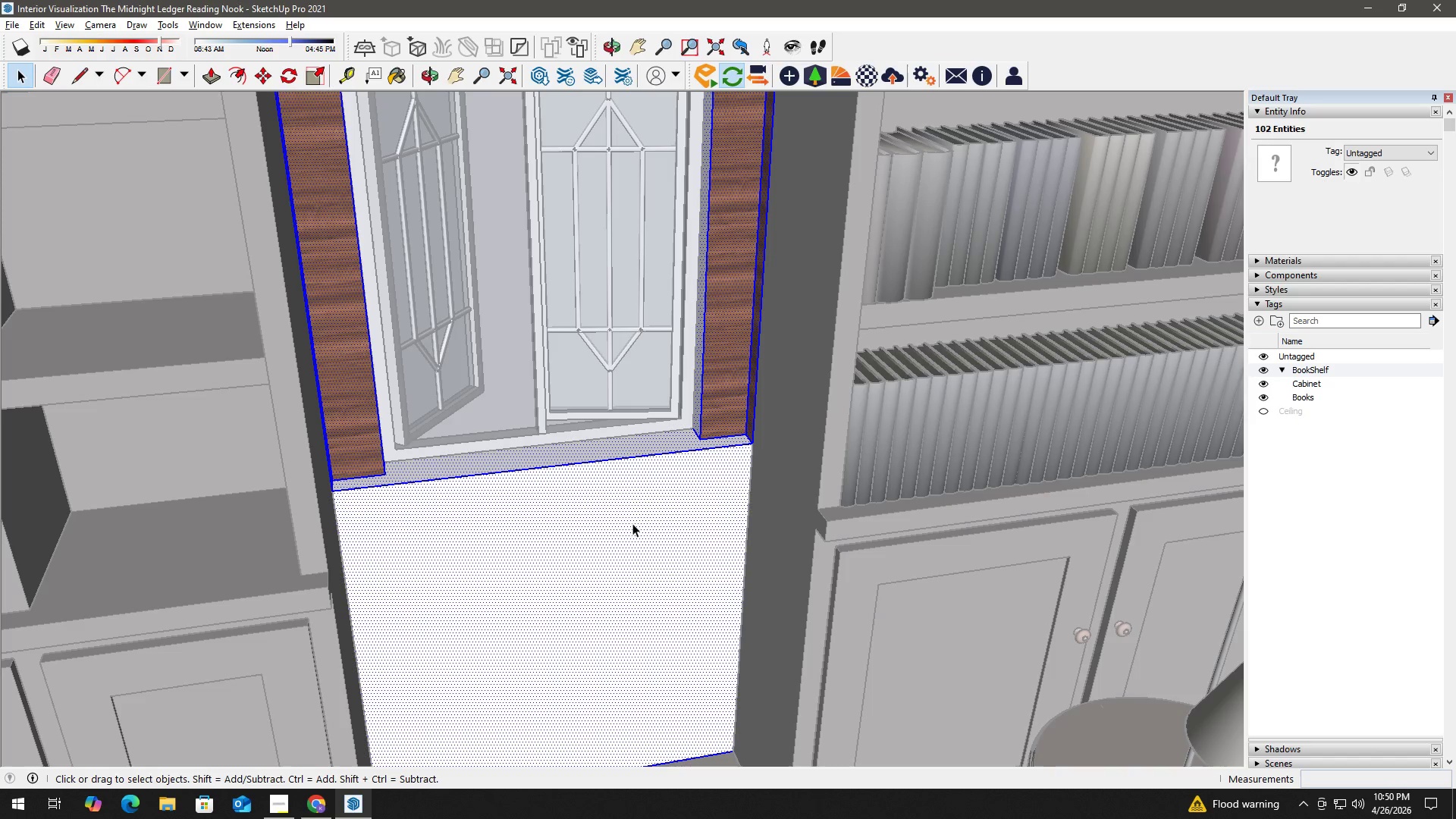 
triple_click([632, 523])
 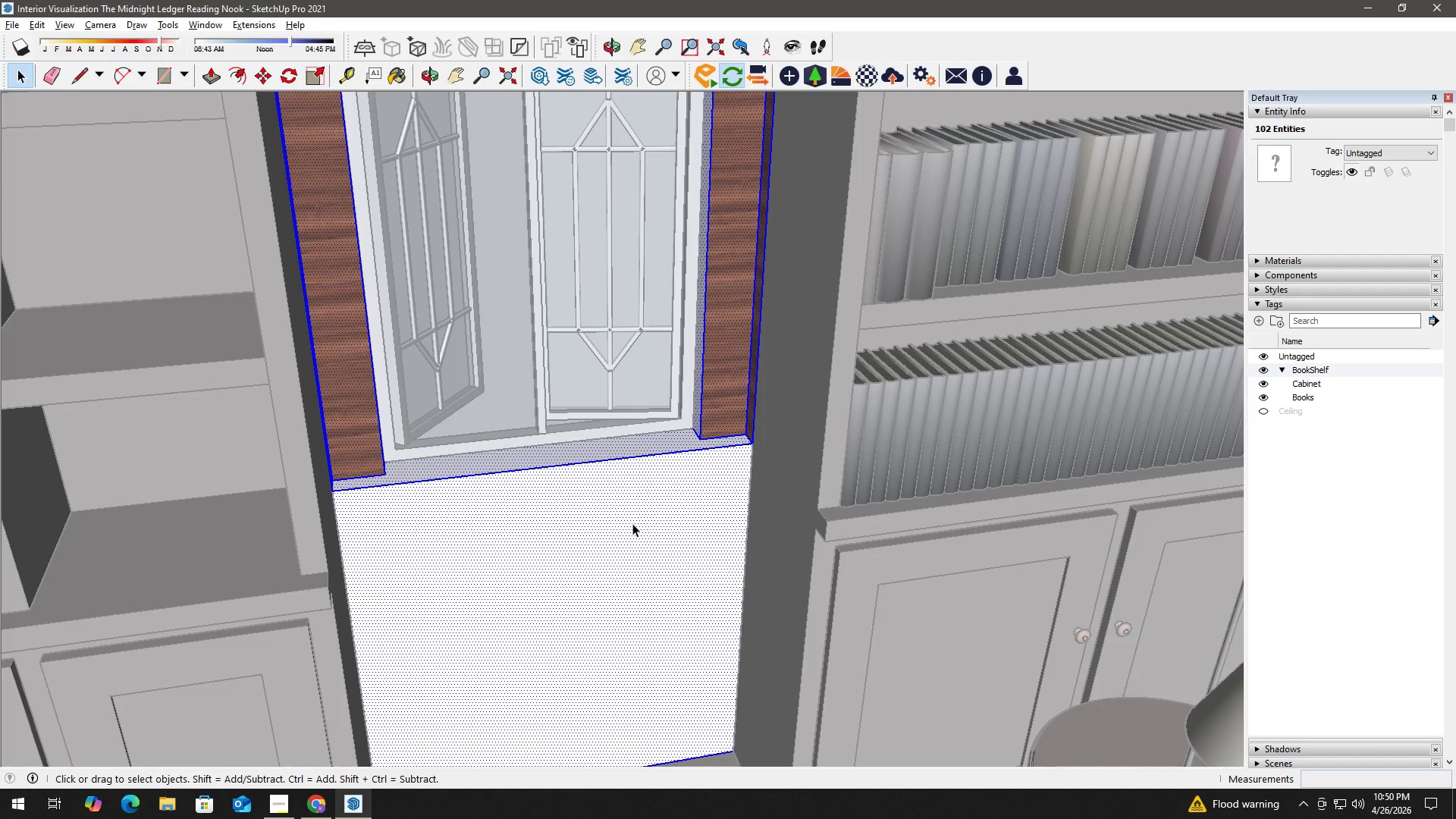 
triple_click([632, 523])
 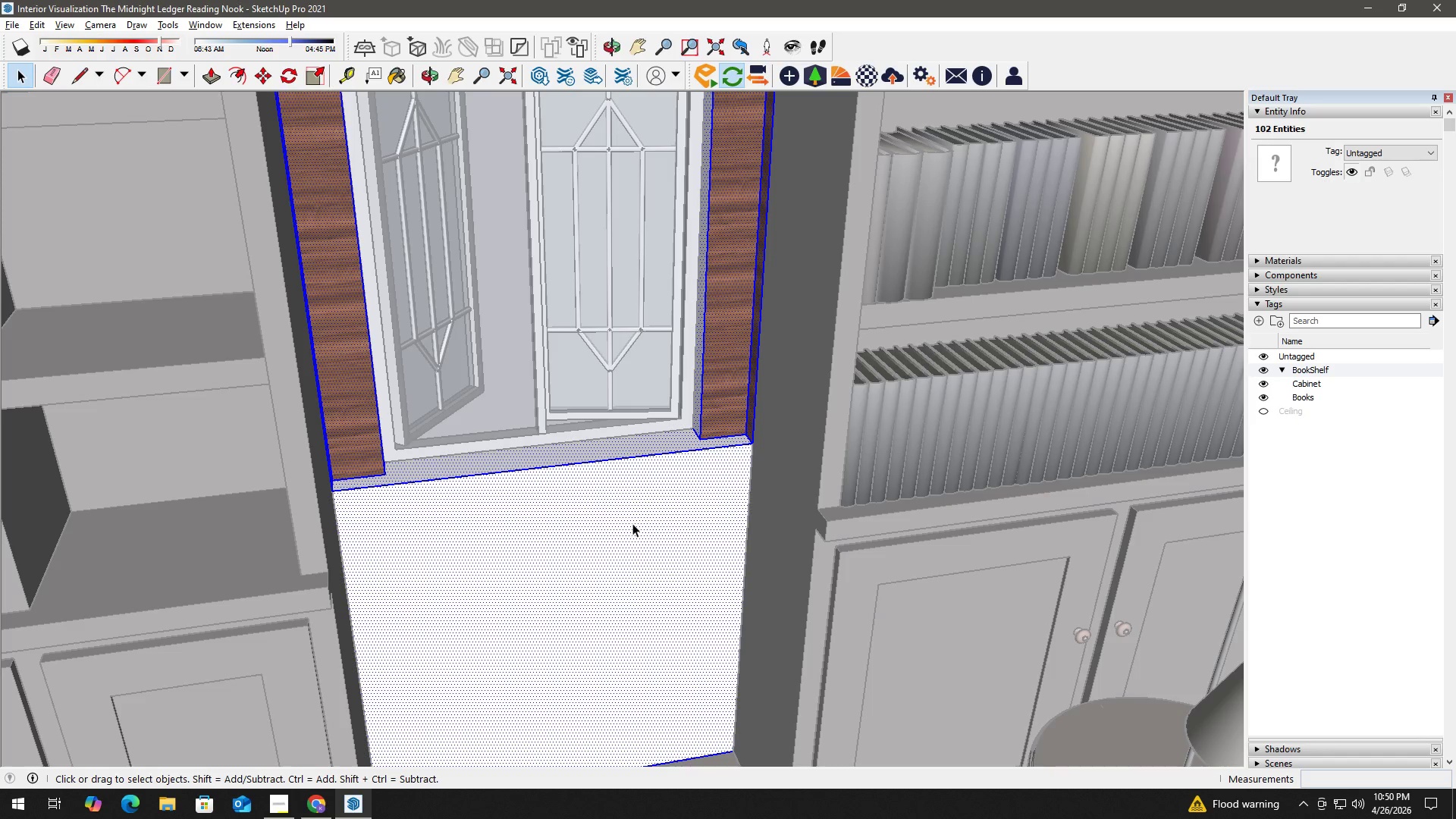 
triple_click([632, 523])
 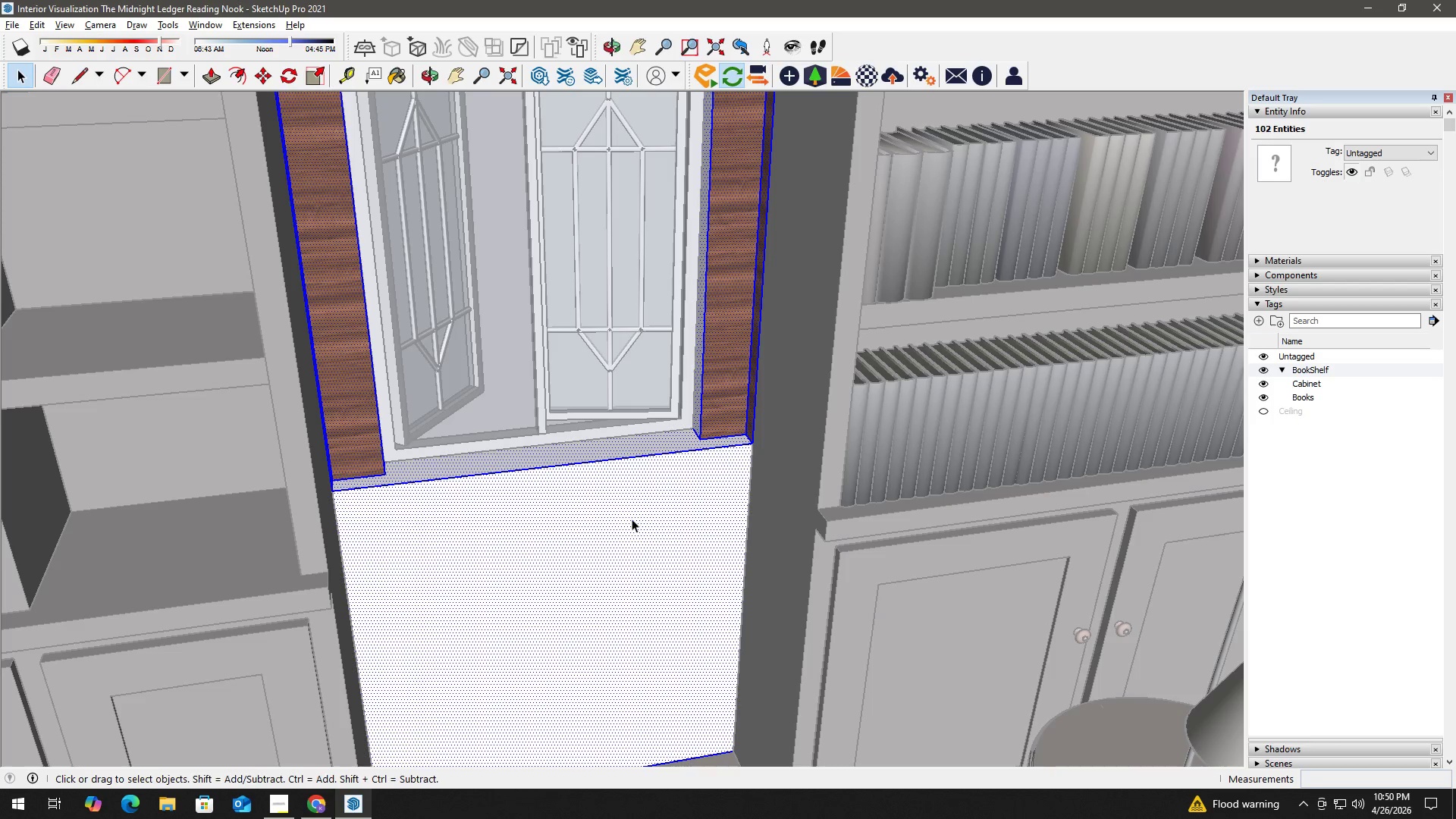 
key(B)
 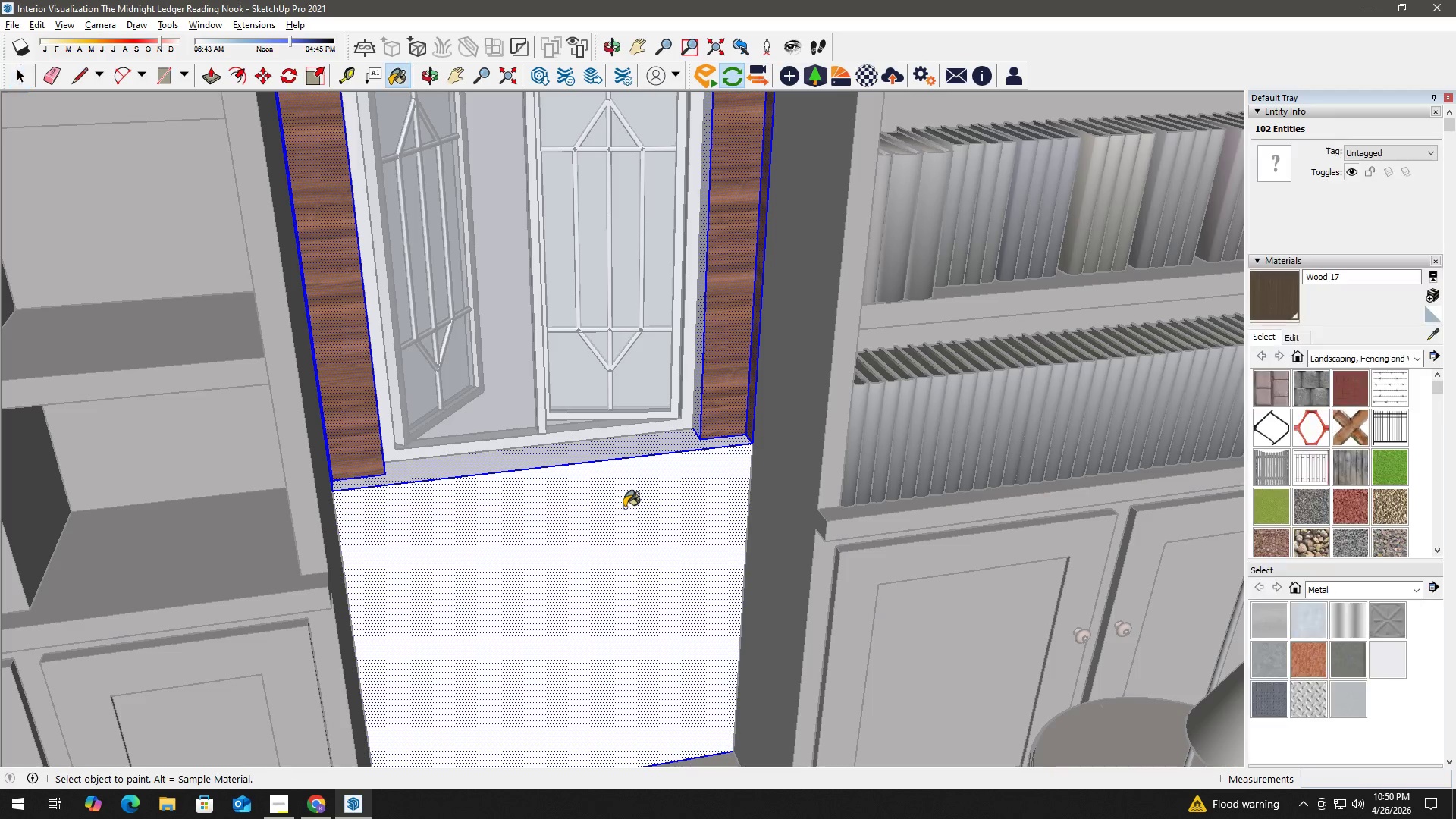 
scroll: coordinate [623, 495], scroll_direction: down, amount: 9.0
 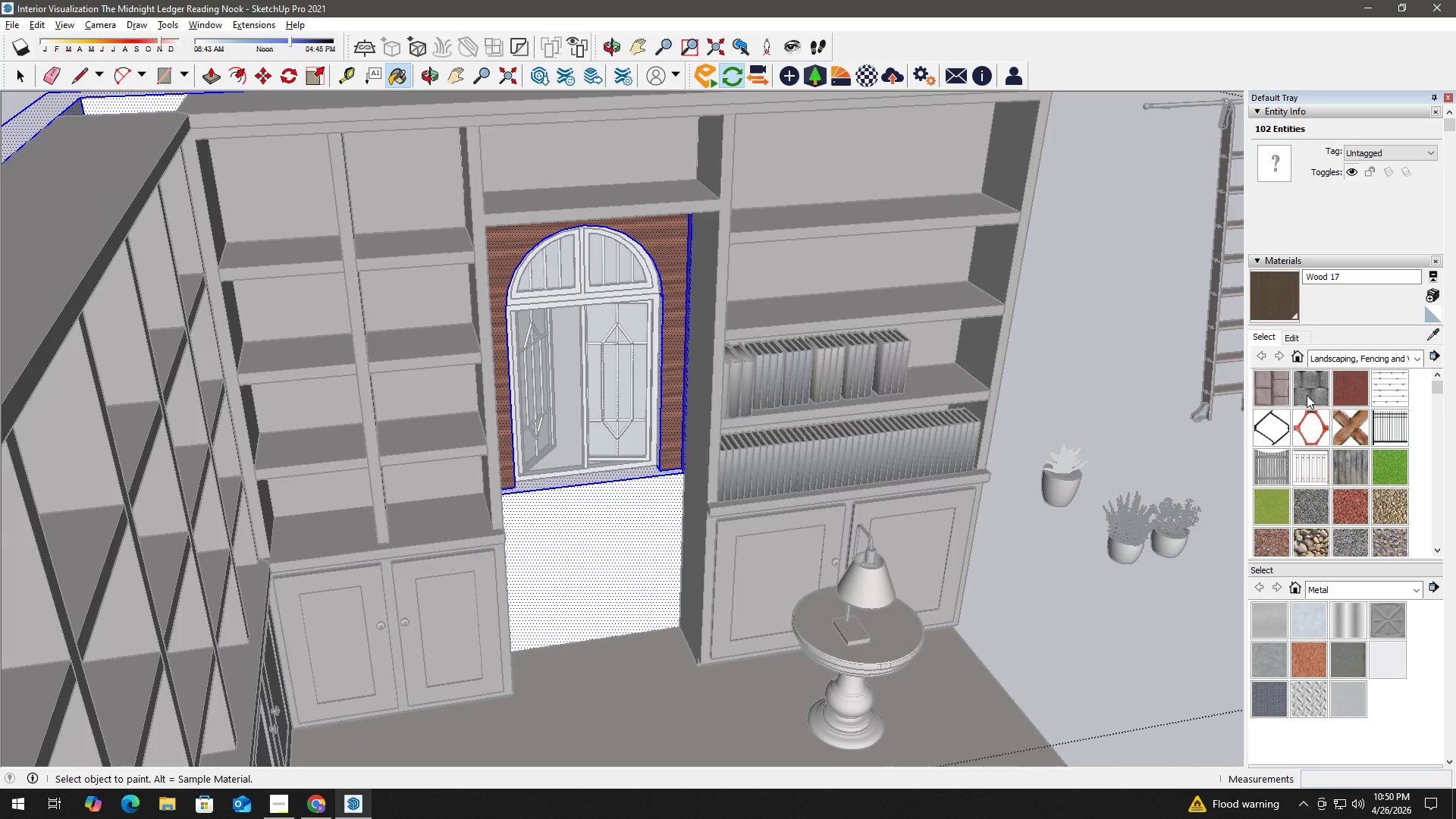 
left_click([1351, 359])
 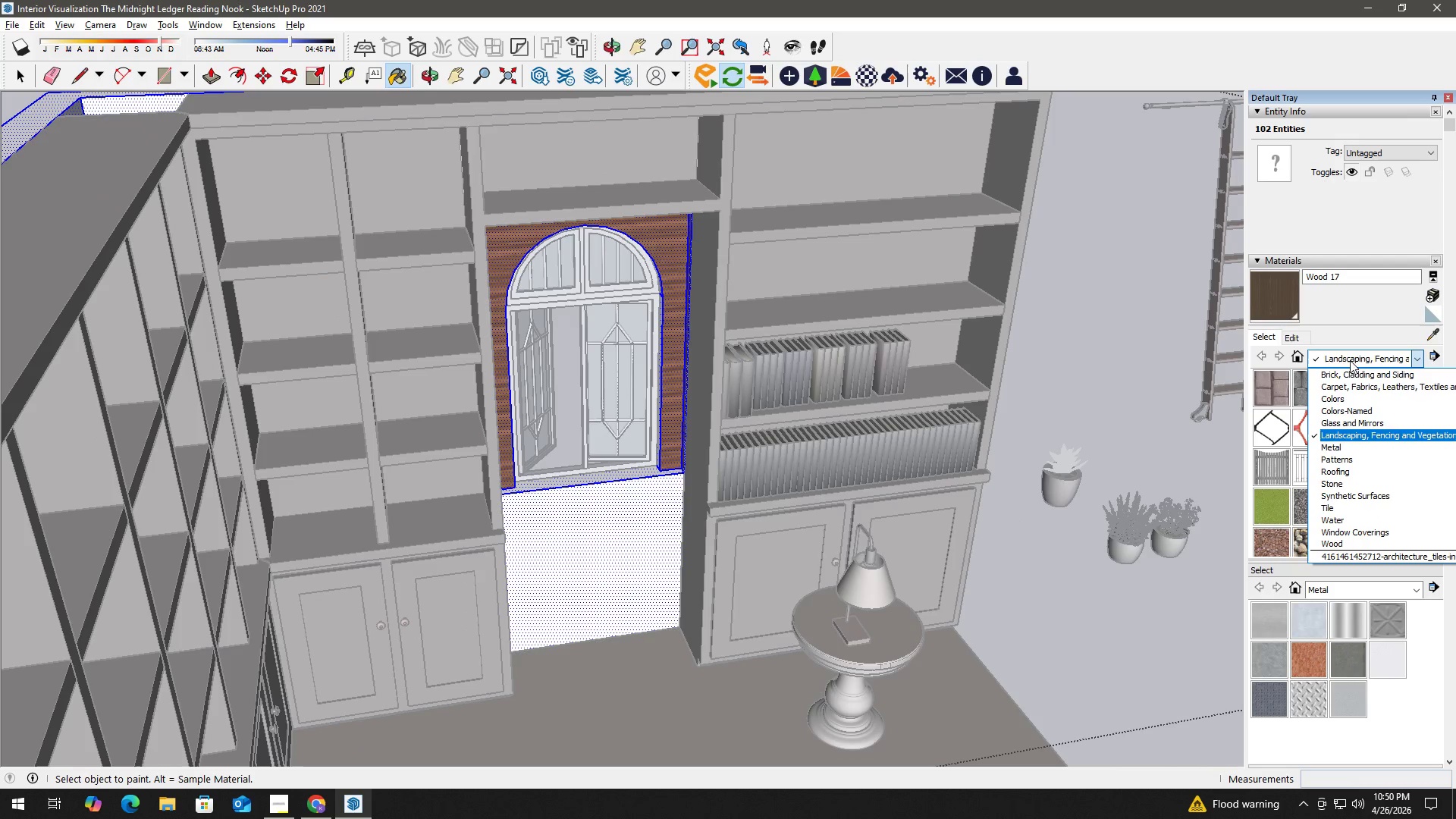 
left_click([1350, 397])
 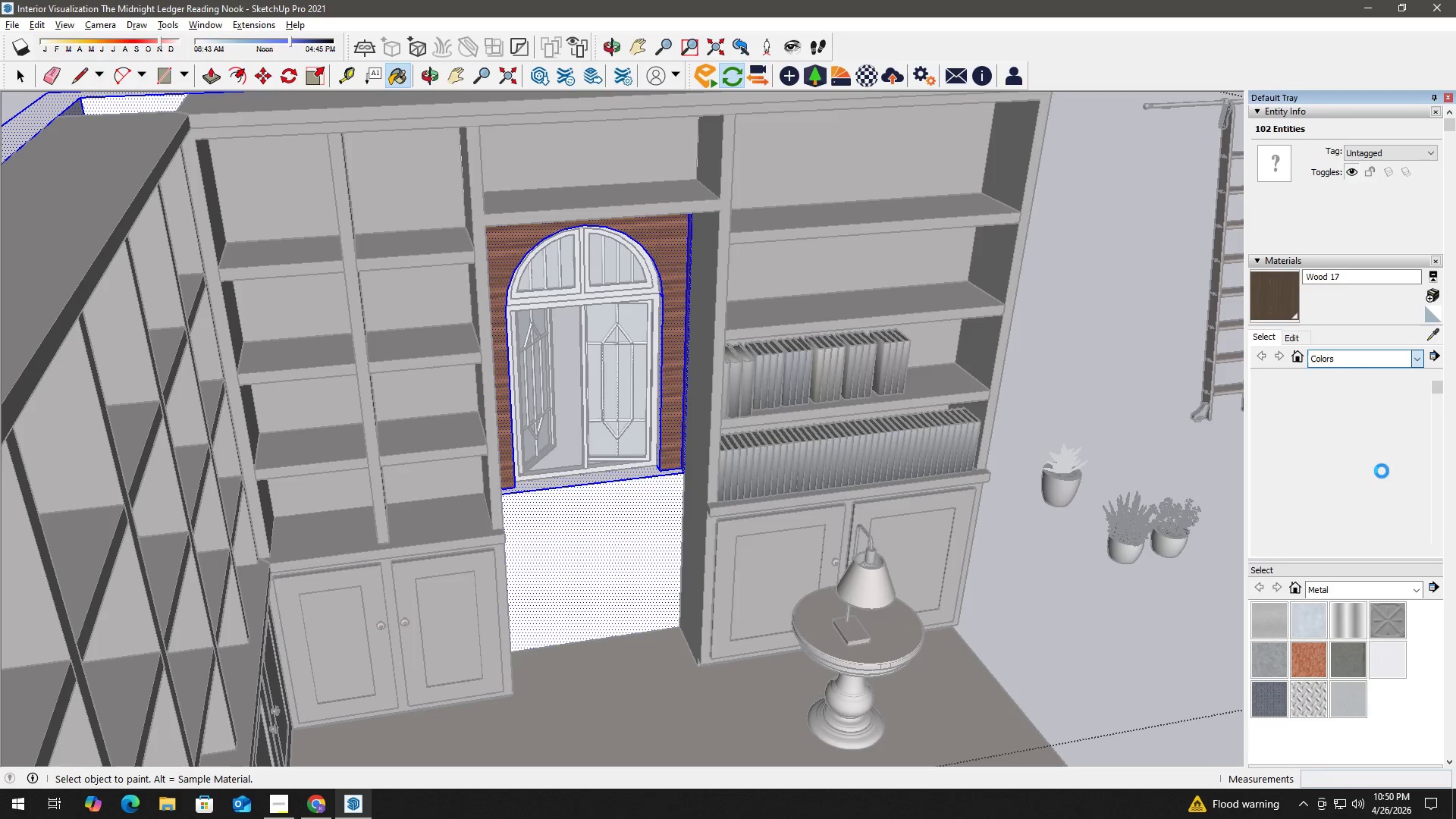 
scroll: coordinate [1382, 471], scroll_direction: down, amount: 5.0
 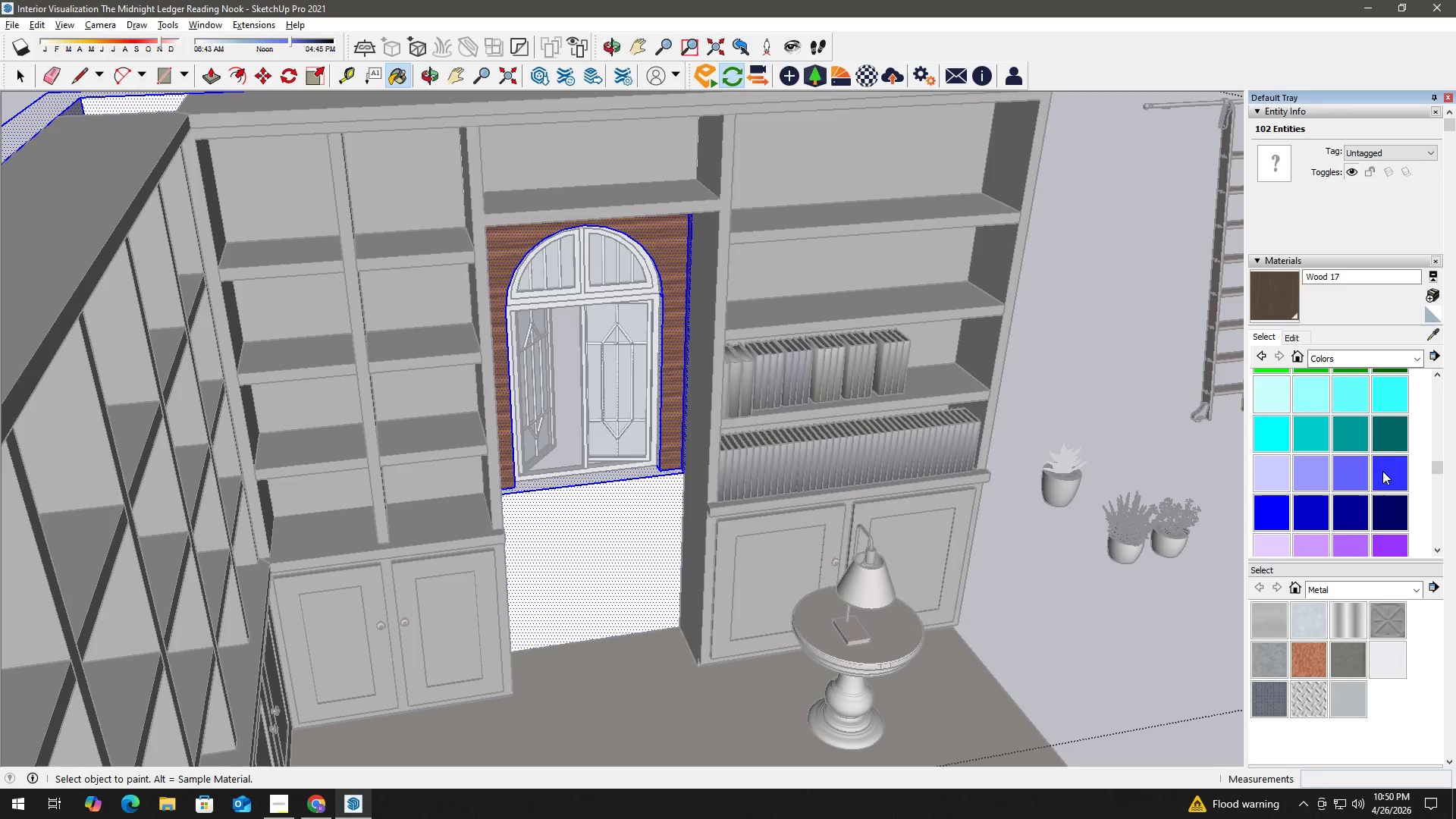 
left_click([1394, 431])
 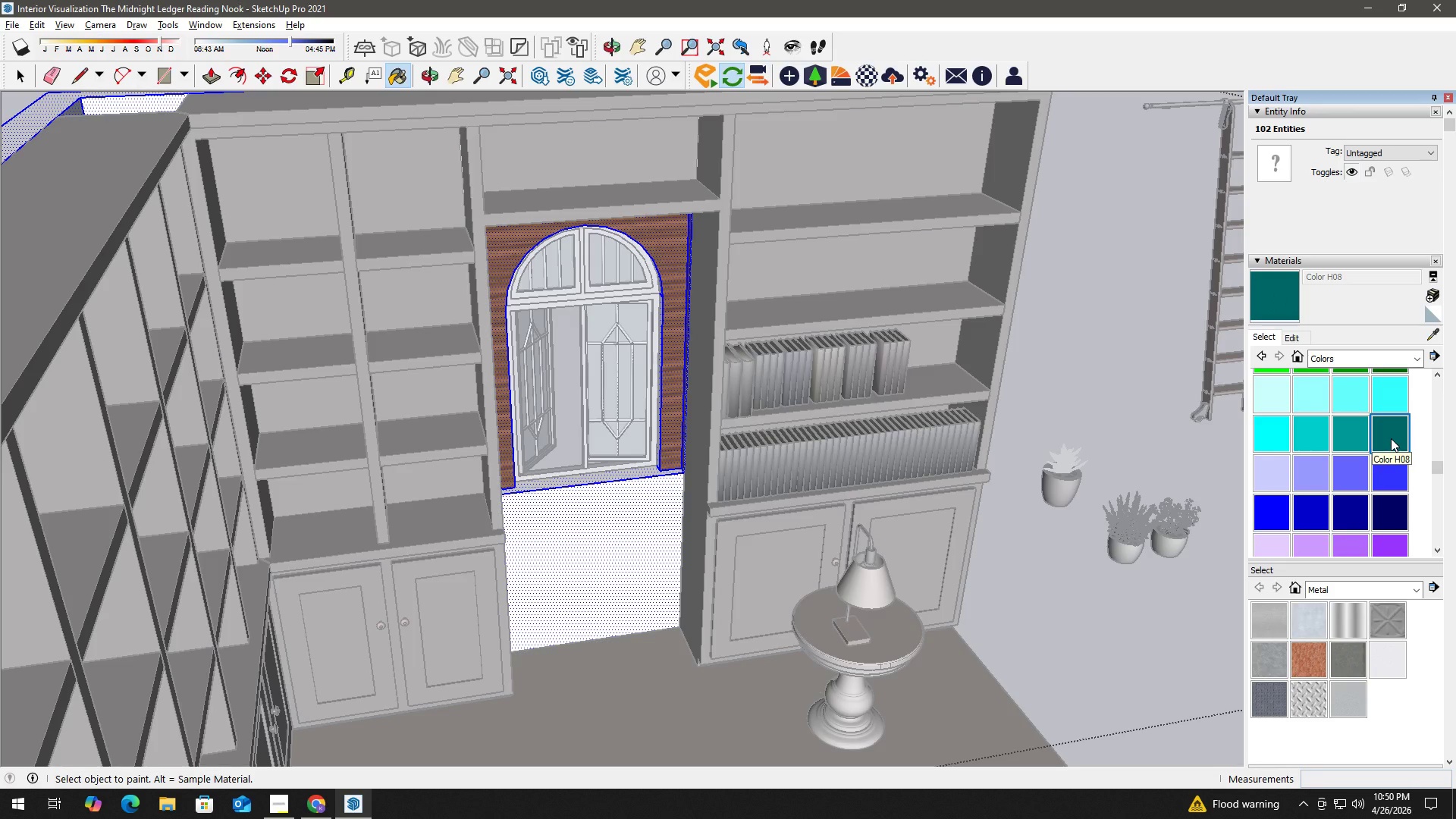 
scroll: coordinate [1384, 460], scroll_direction: down, amount: 4.0
 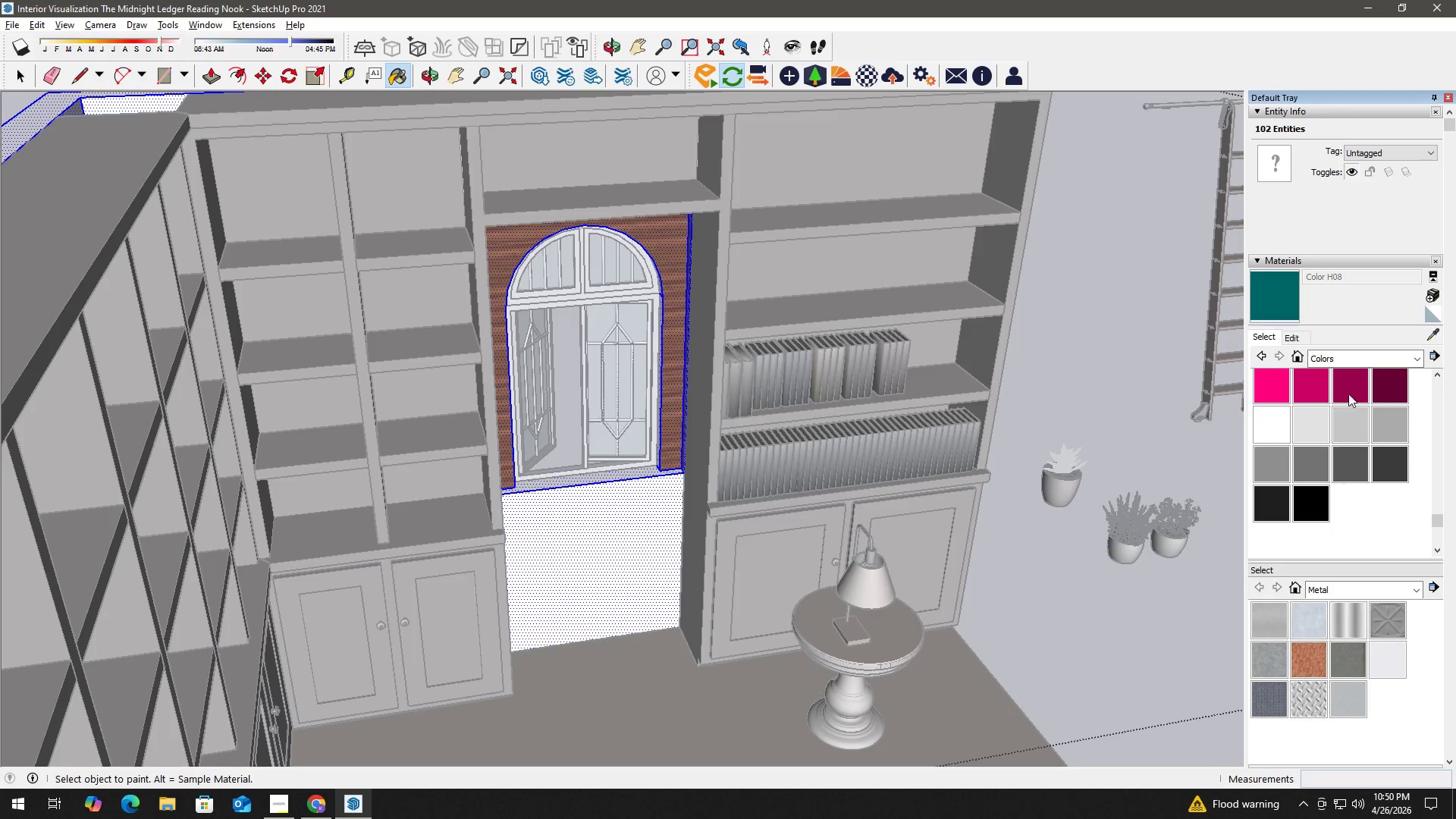 
left_click([1358, 361])
 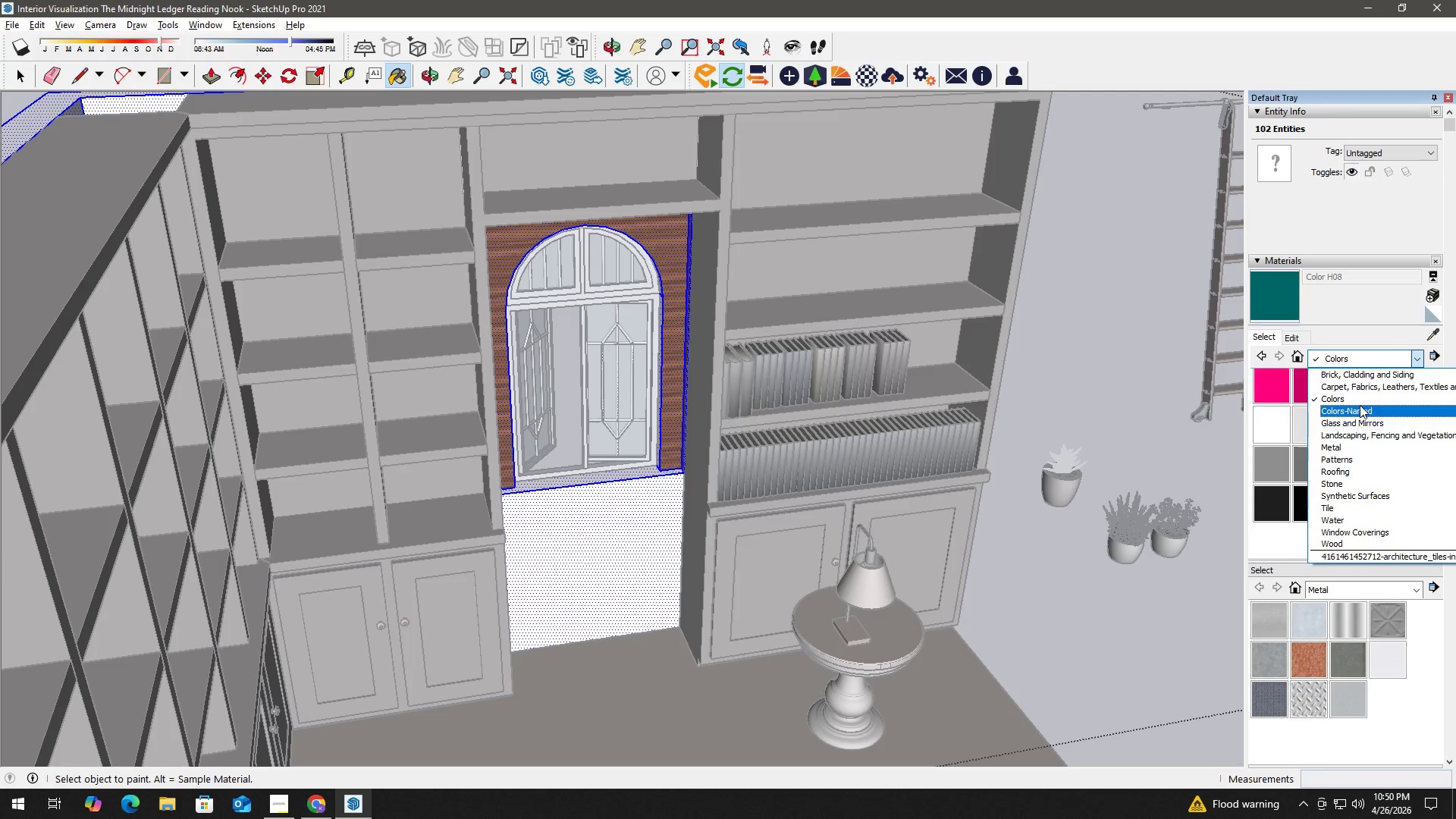 
left_click([1360, 406])
 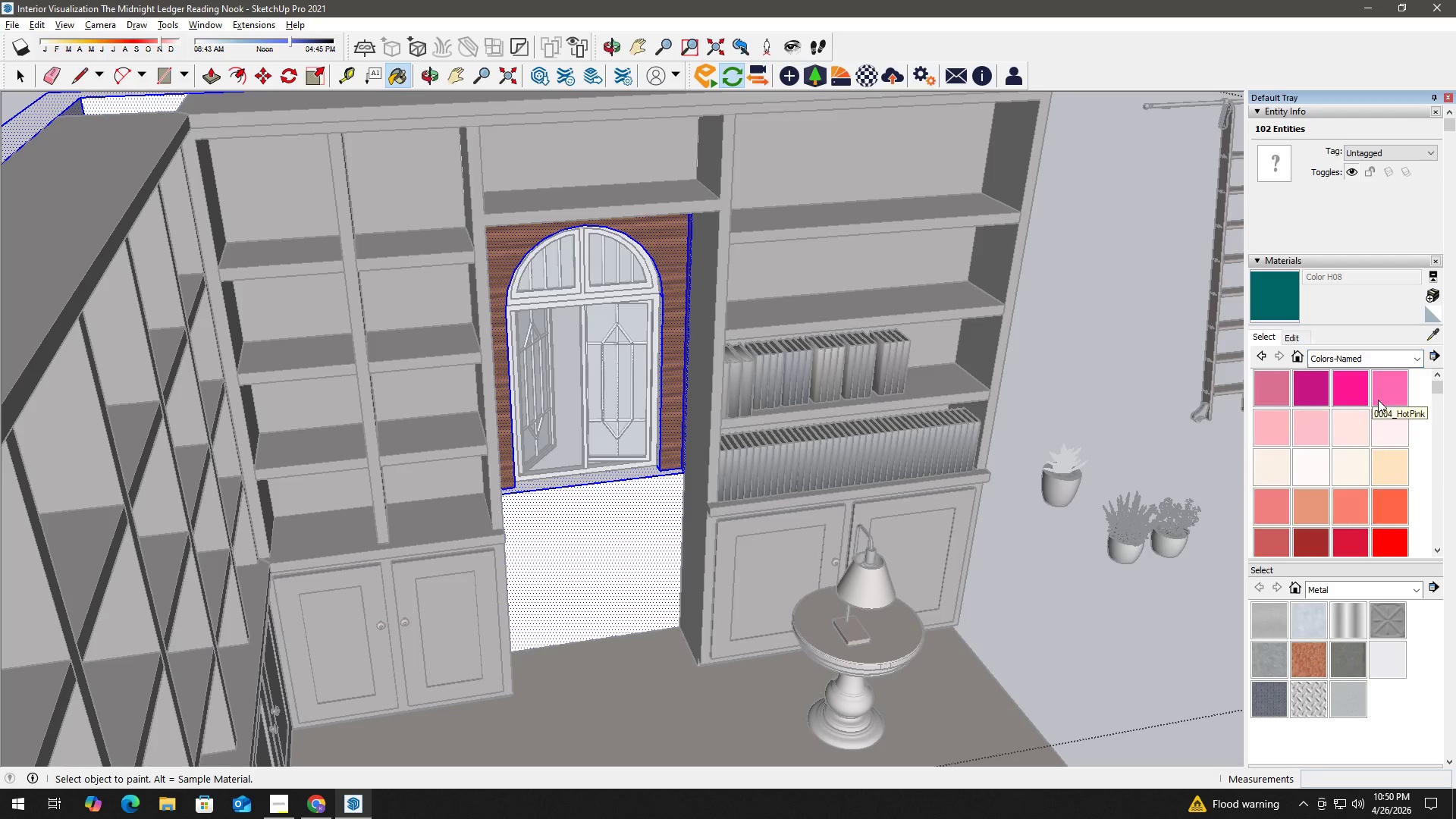 
scroll: coordinate [1303, 441], scroll_direction: down, amount: 7.0
 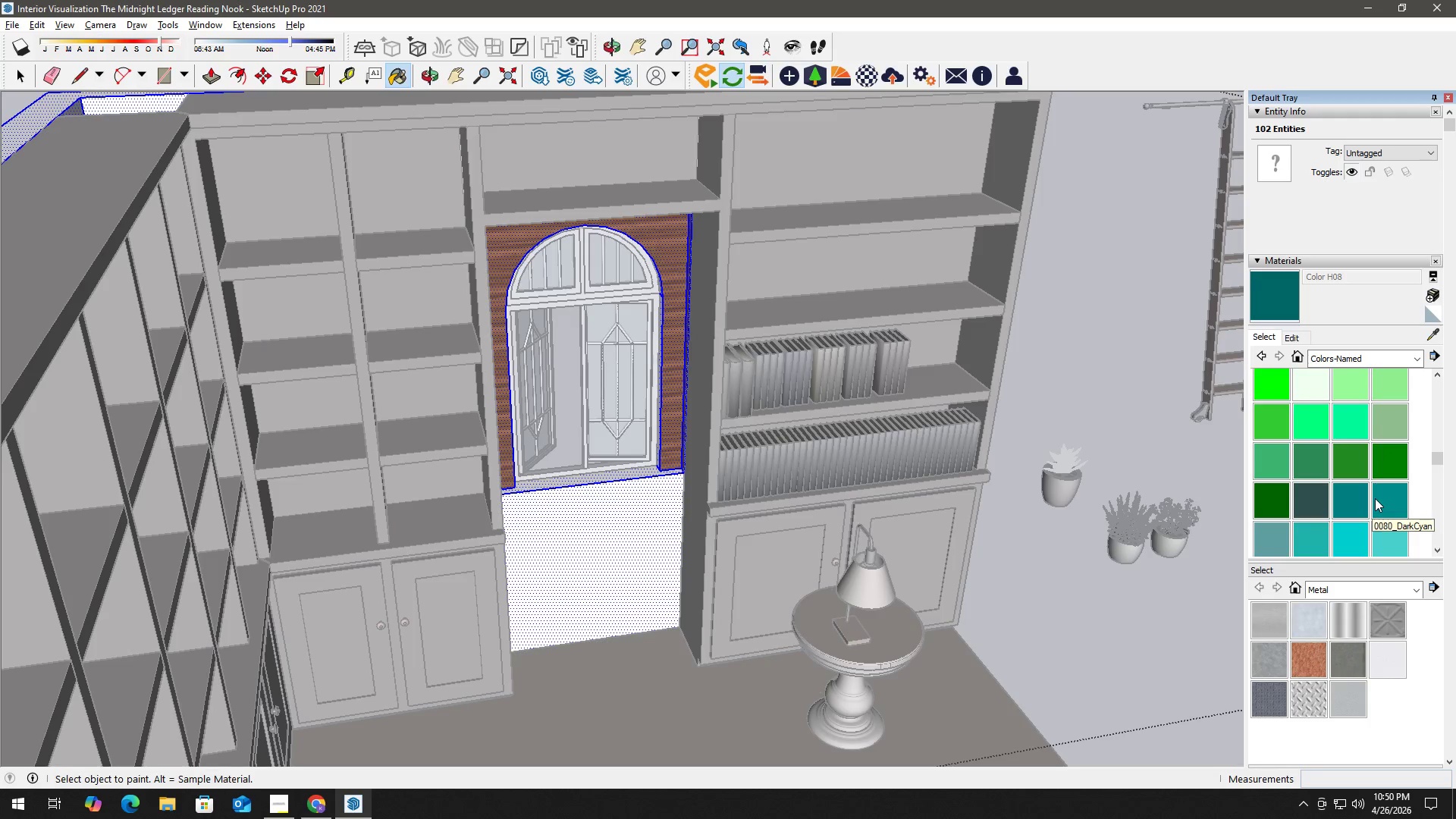 
wait(9.55)
 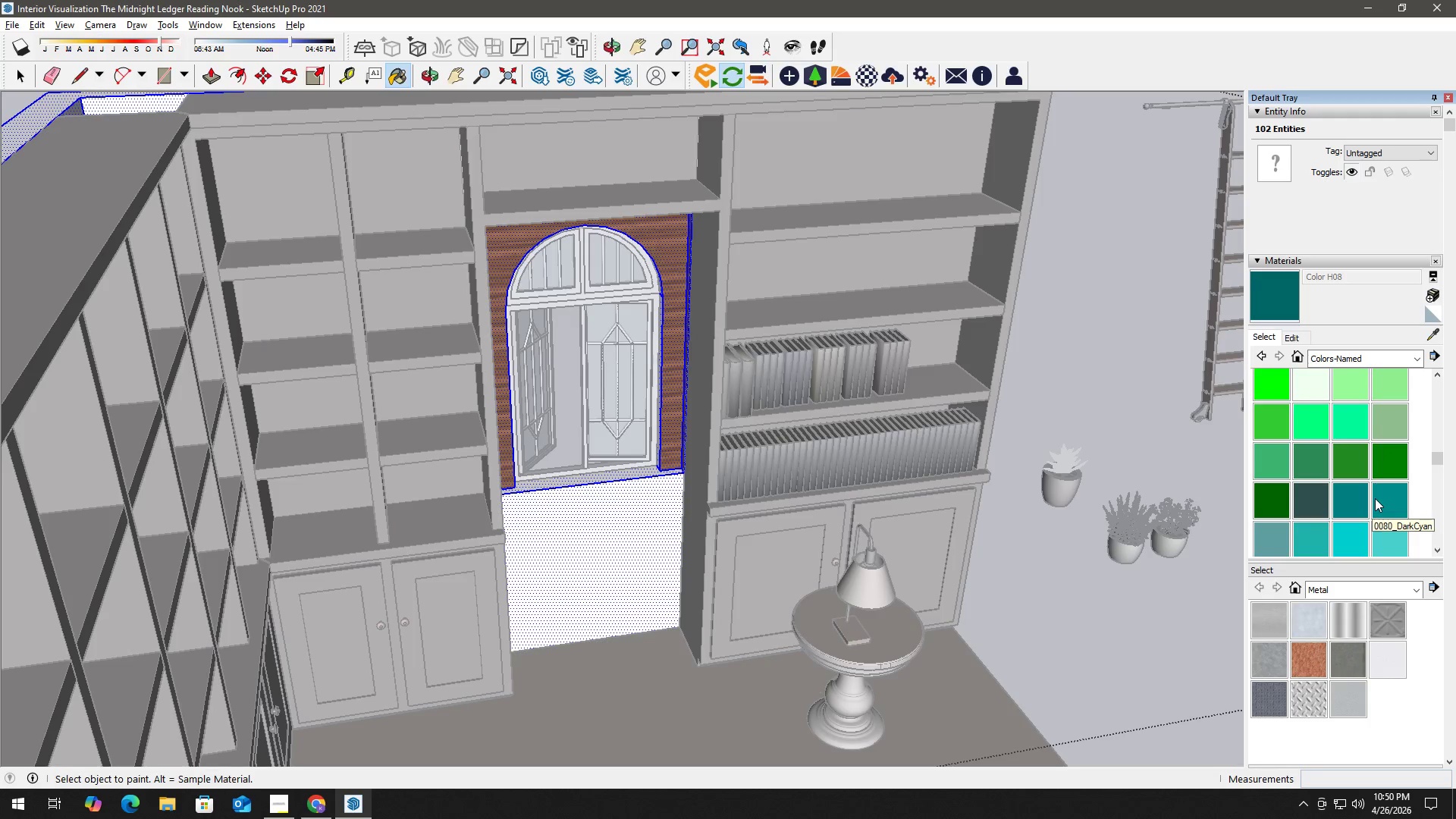 
scroll: coordinate [1313, 482], scroll_direction: down, amount: 2.0
 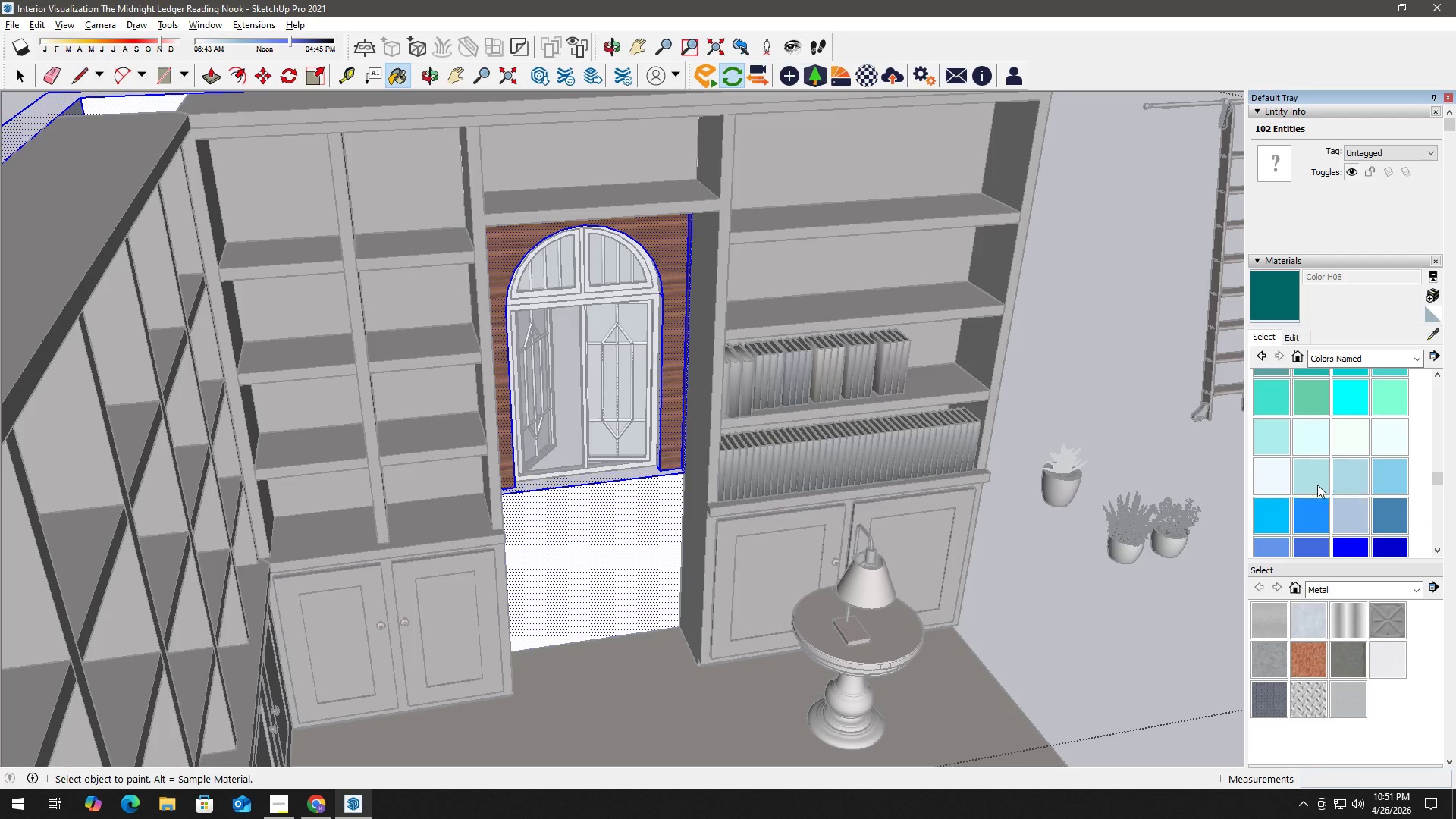 
scroll: coordinate [1319, 484], scroll_direction: up, amount: 2.0
 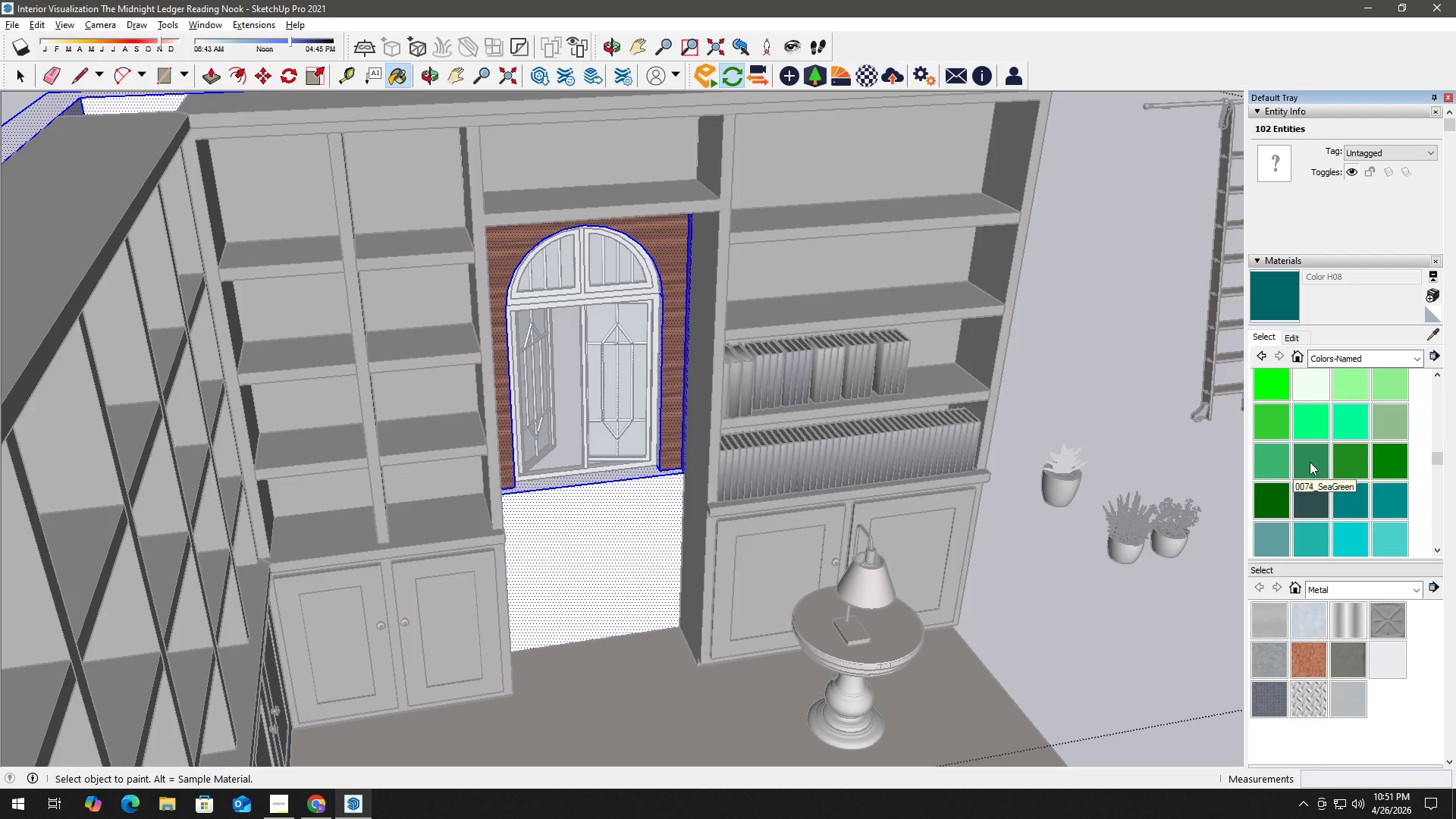 
left_click([1310, 462])
 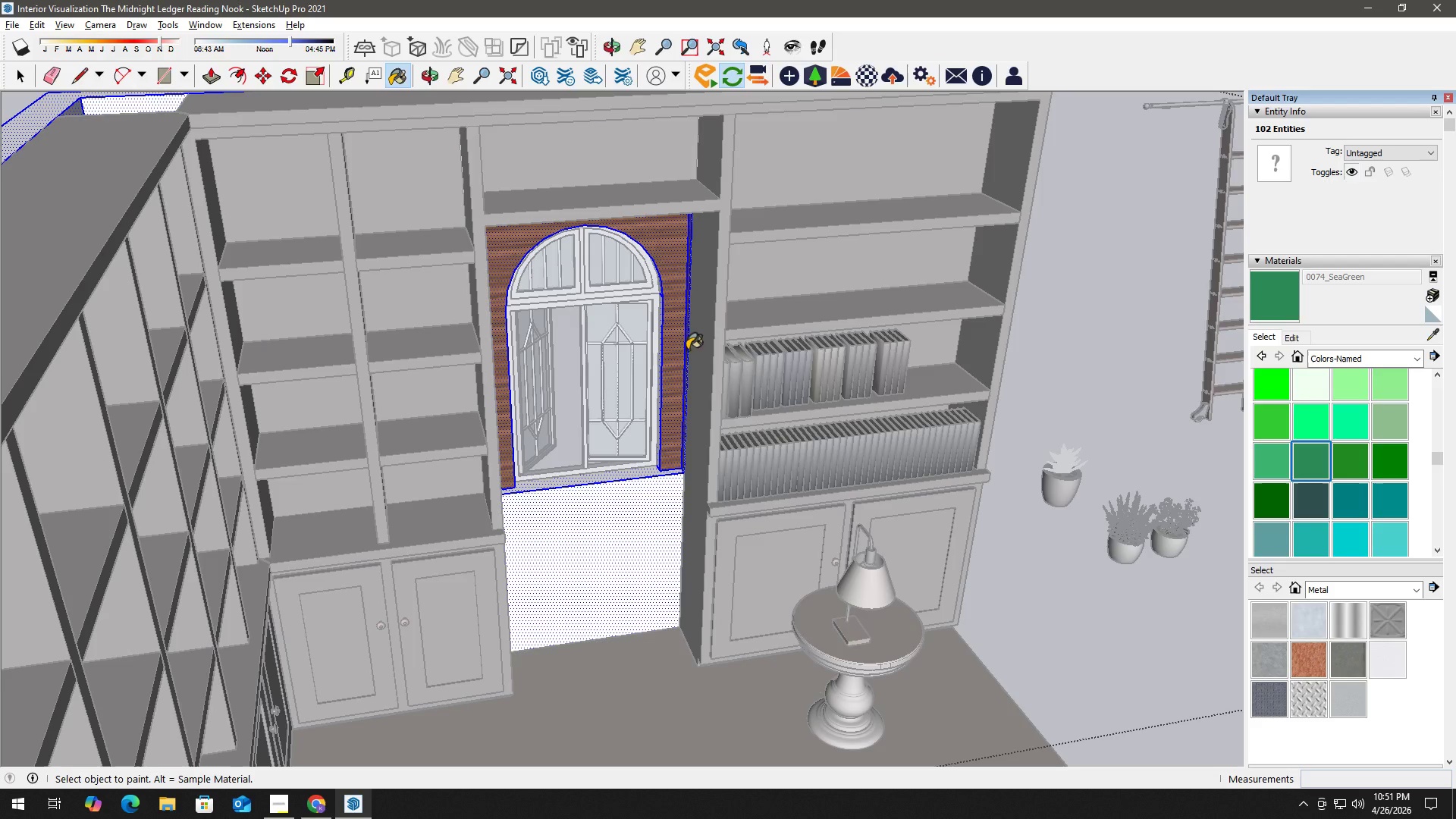 
left_click([675, 384])
 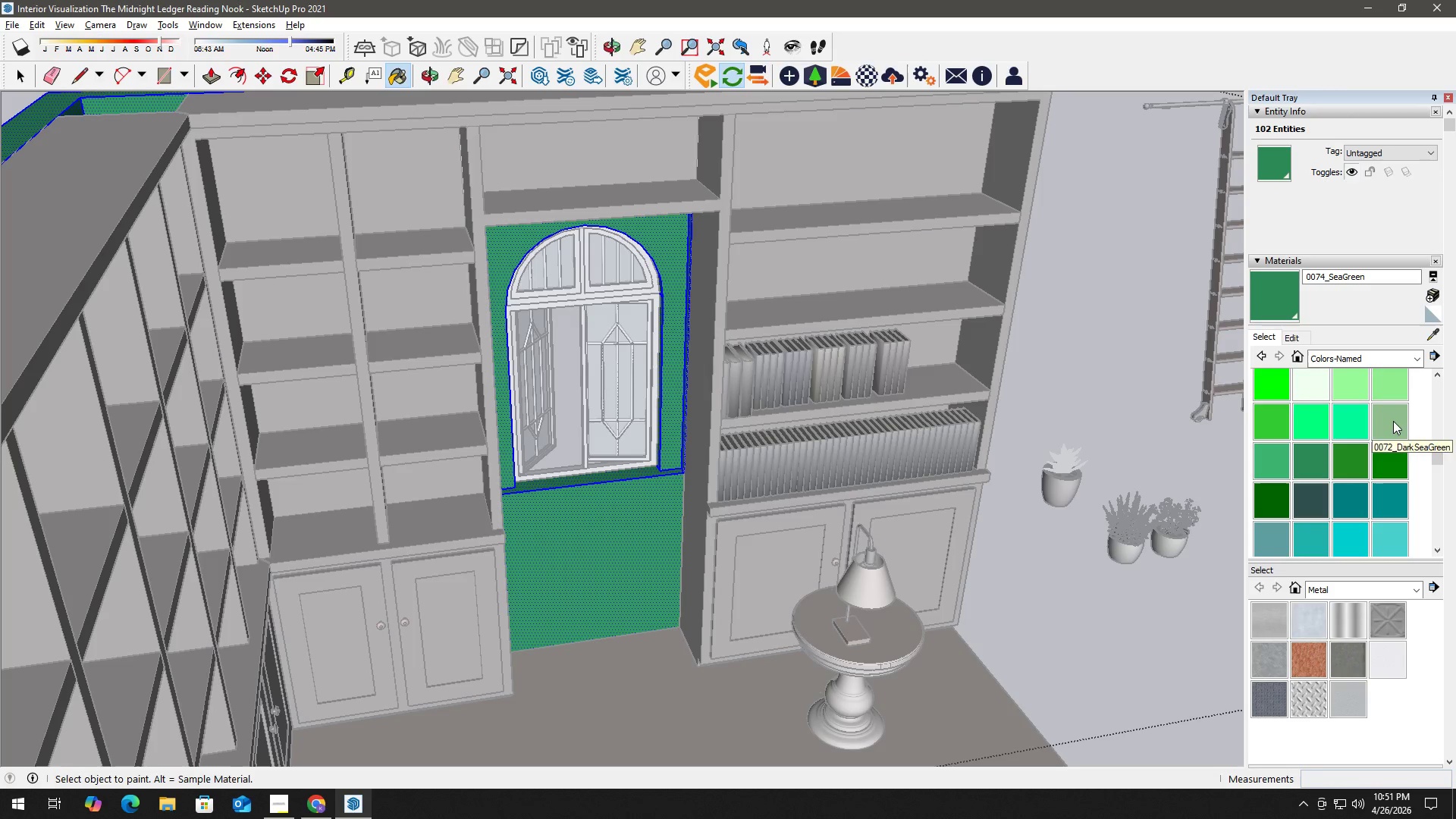 
left_click([1302, 460])
 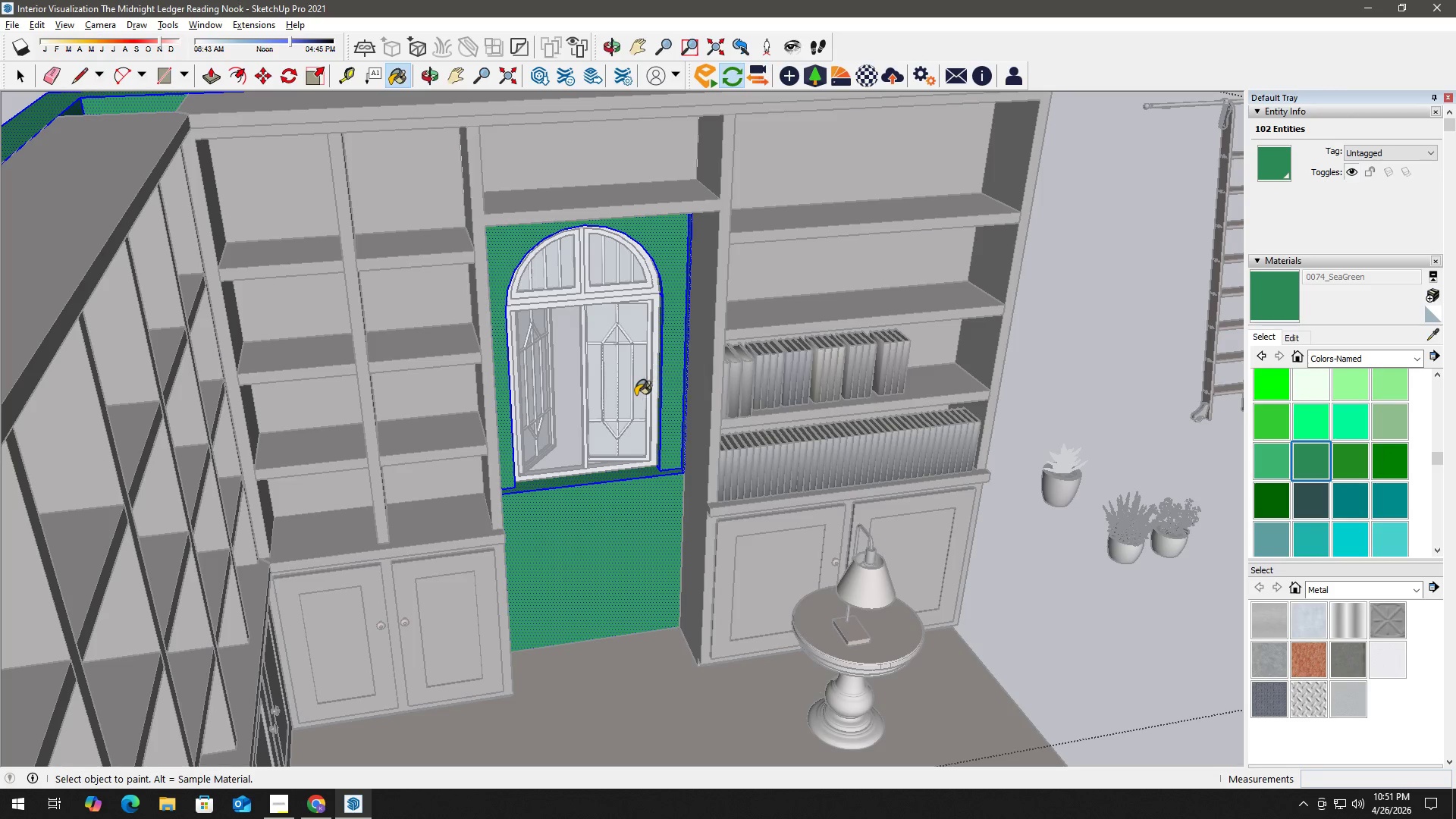 
left_click([671, 387])
 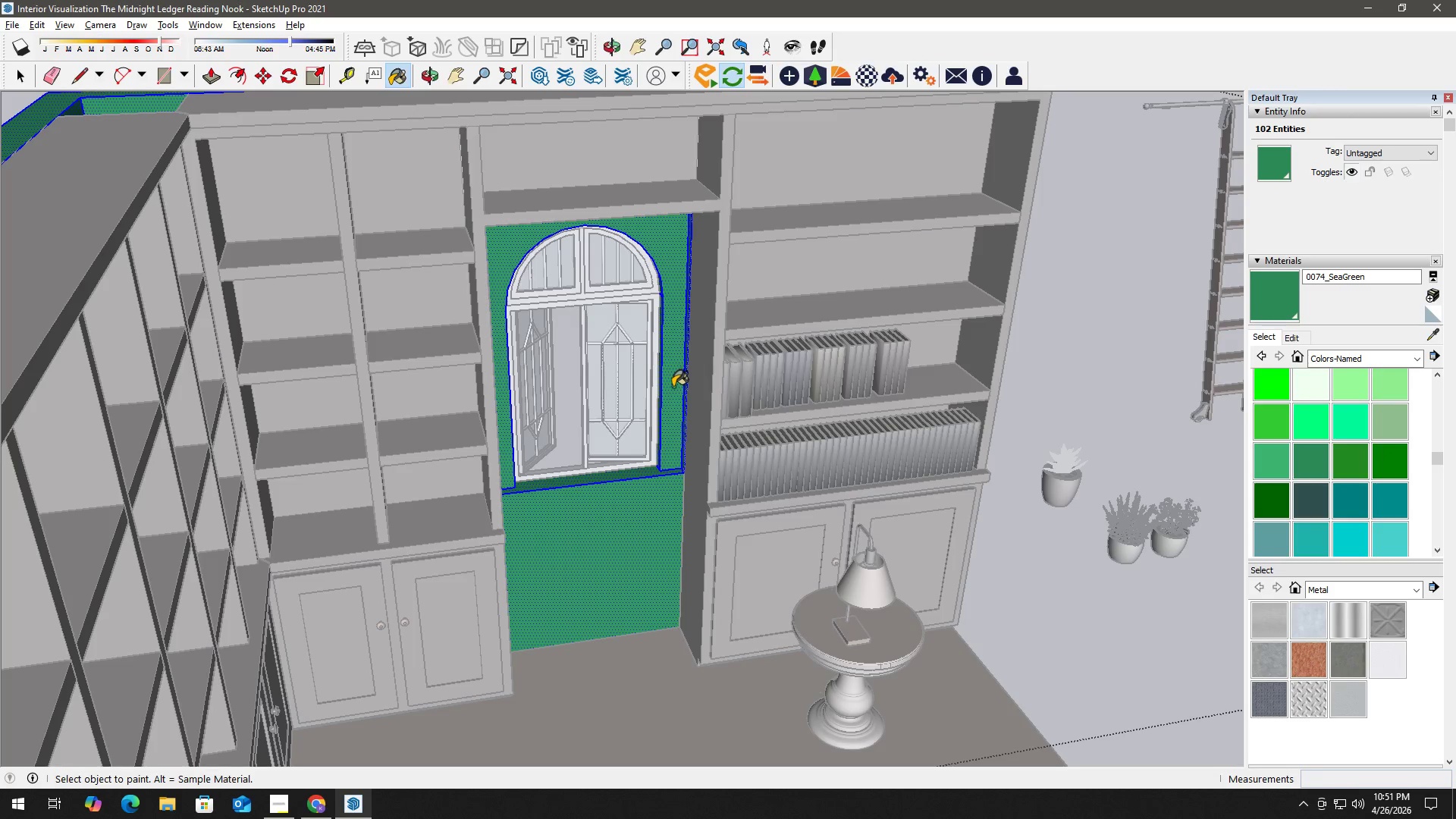 
key(Space)
 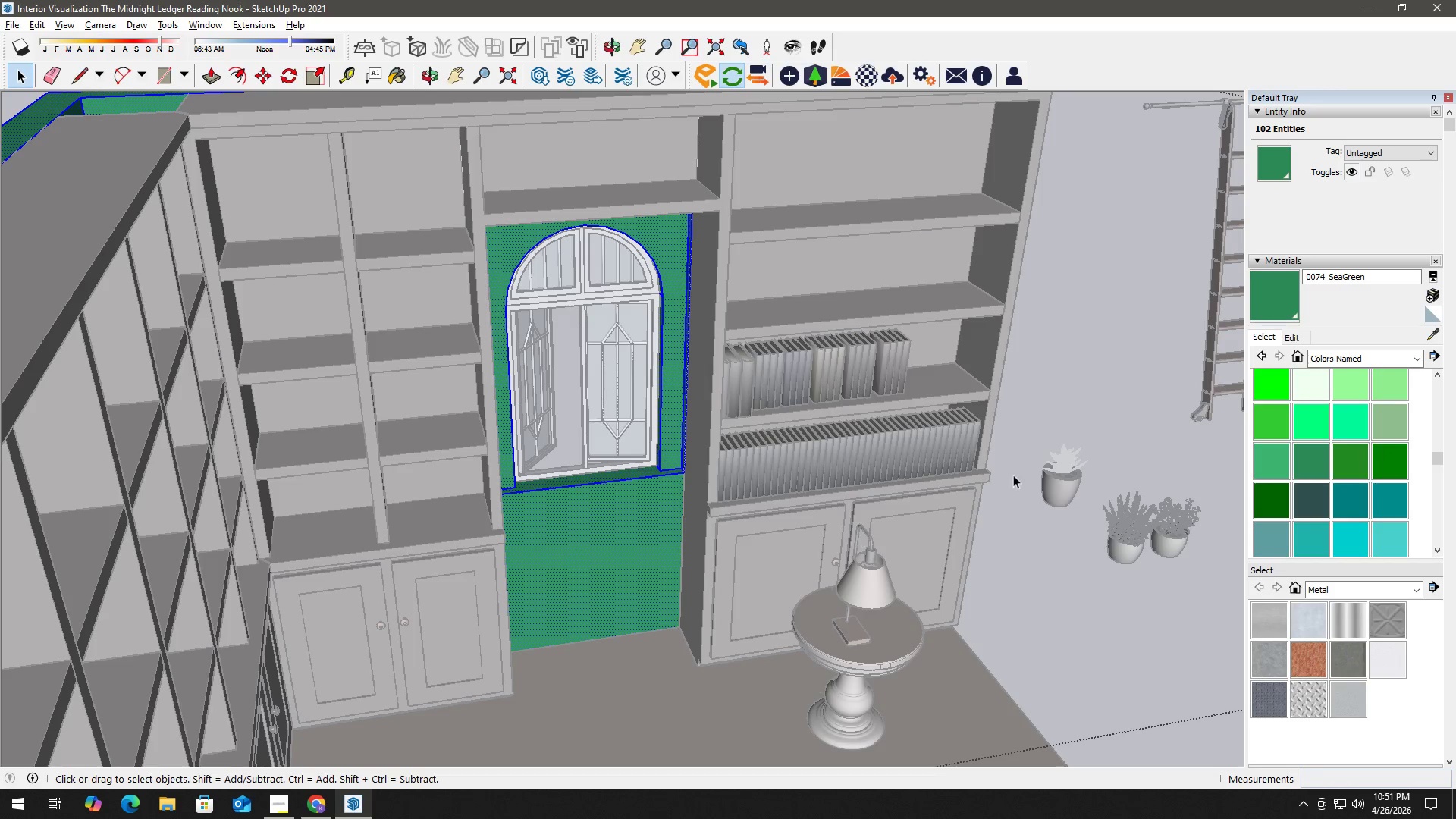 
key(Escape)
 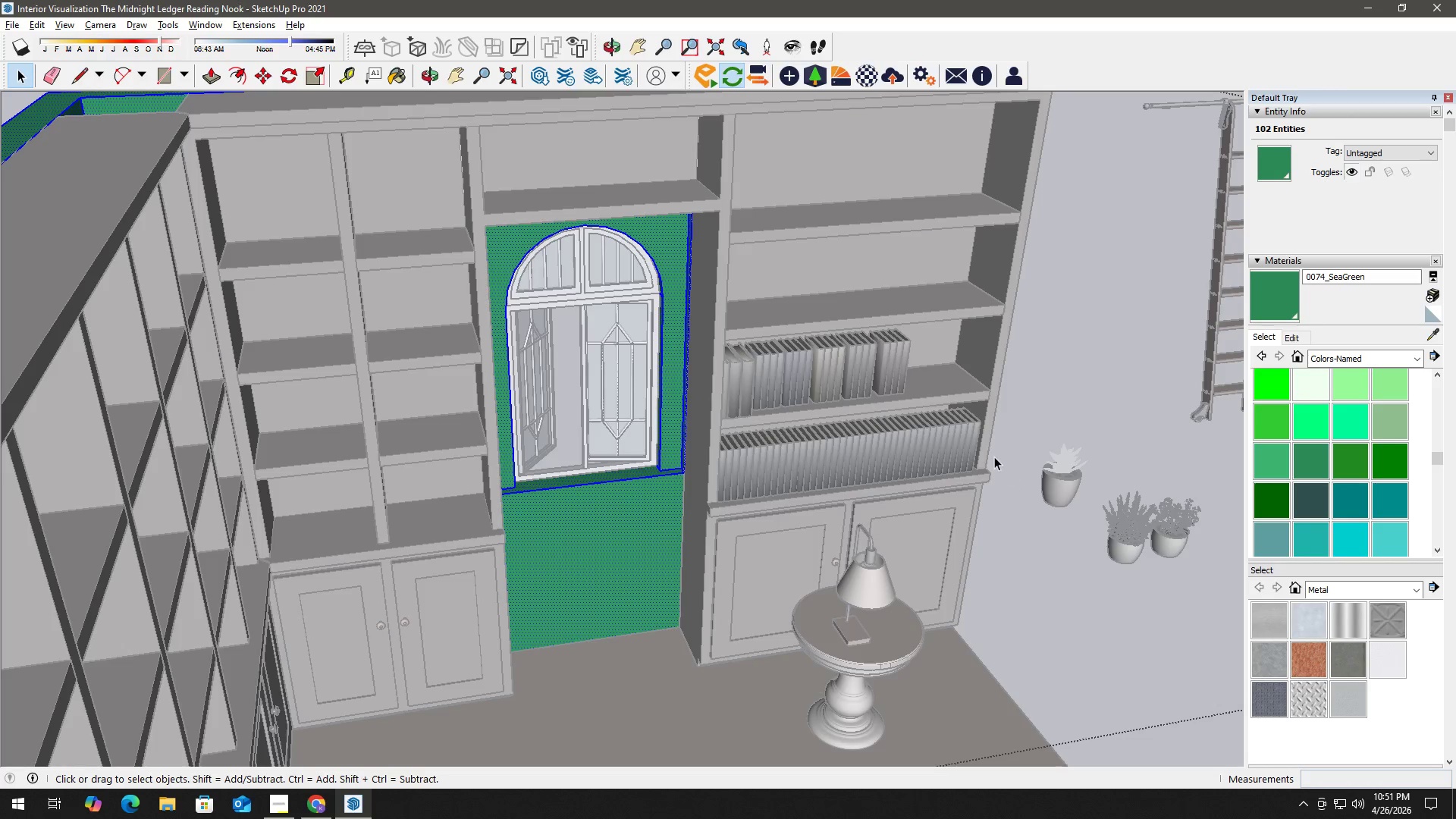 
key(Escape)
 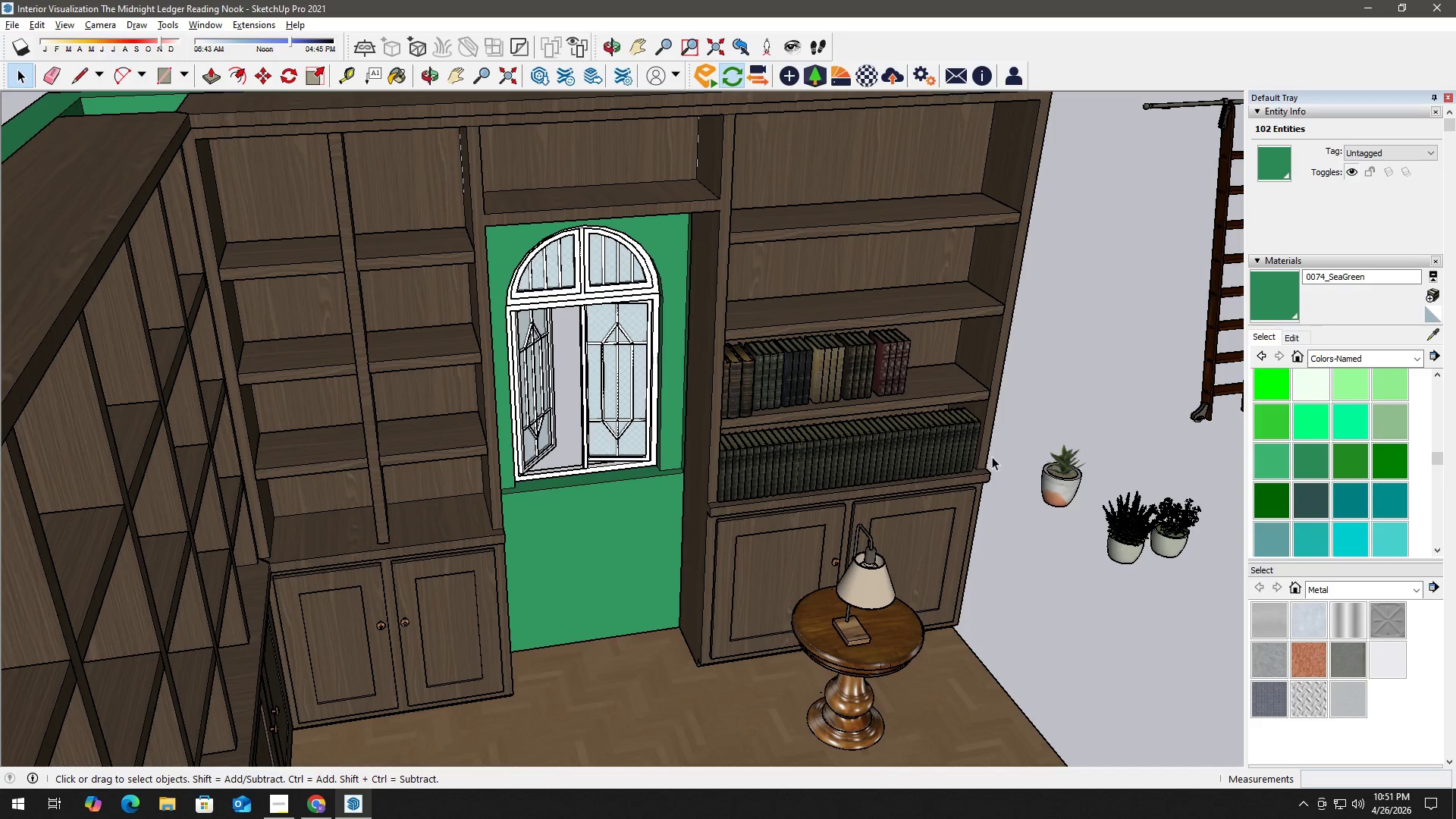 
key(Escape)
 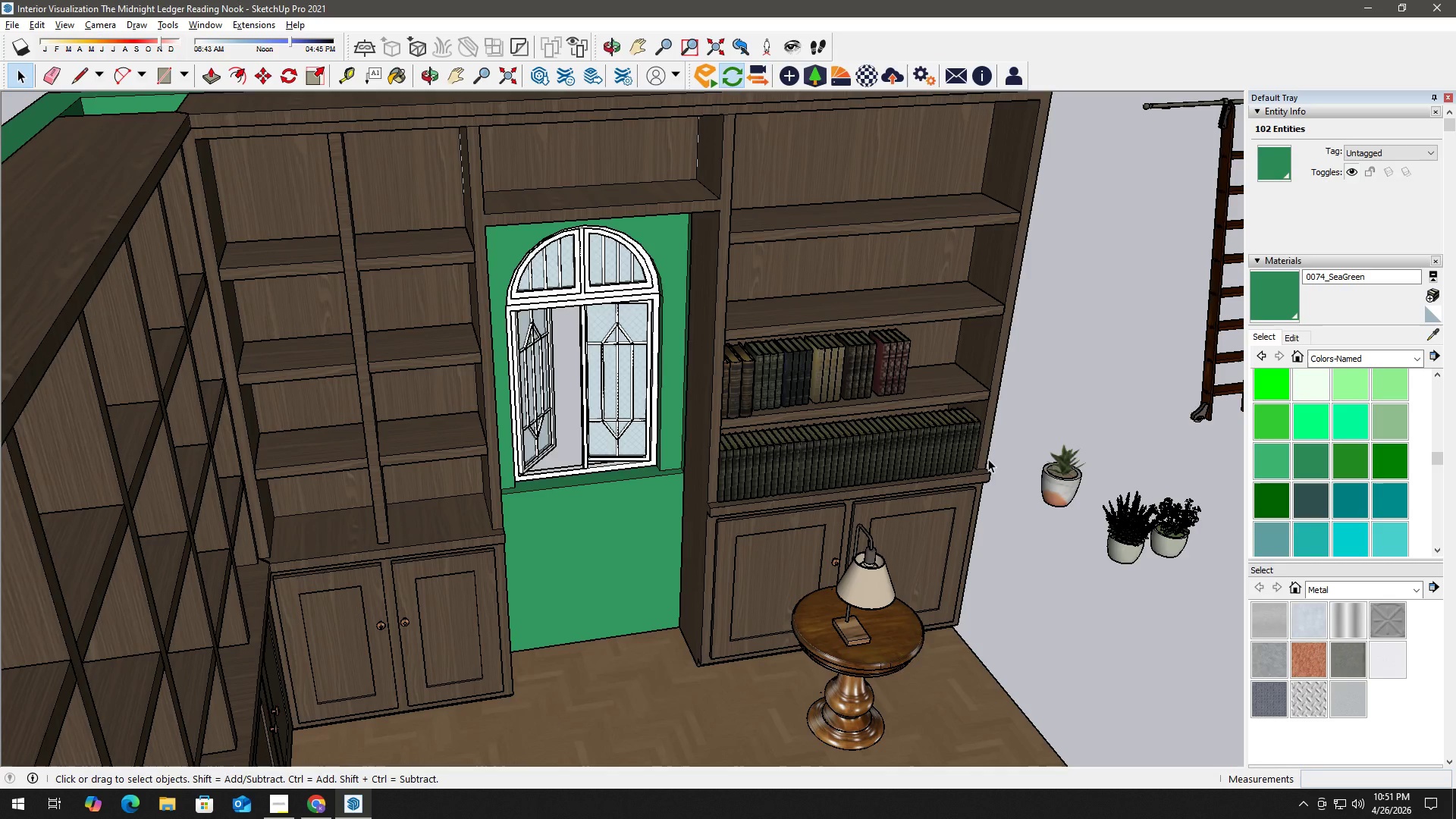 
scroll: coordinate [535, 337], scroll_direction: down, amount: 9.0
 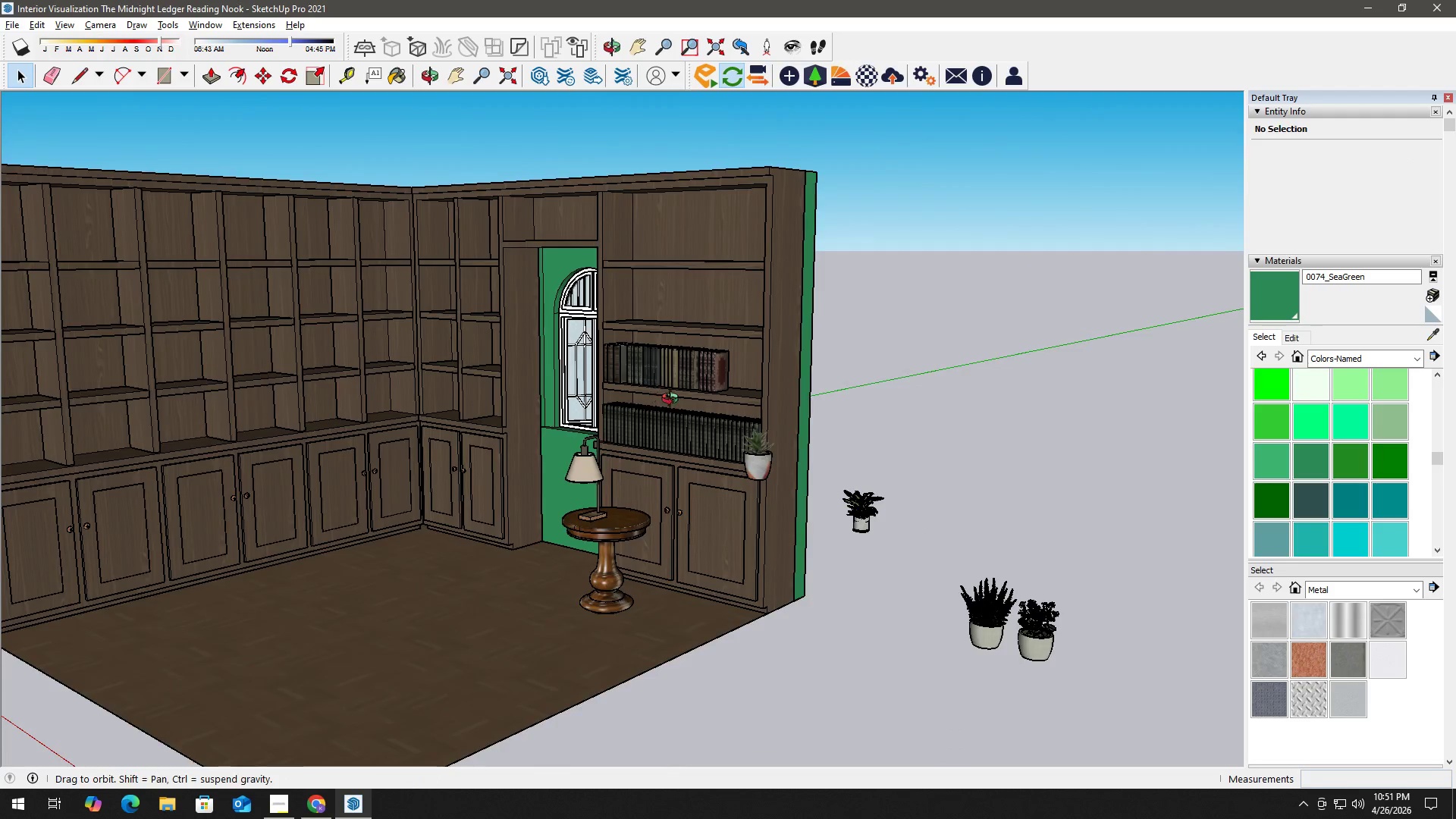 
key(Control+Z)
 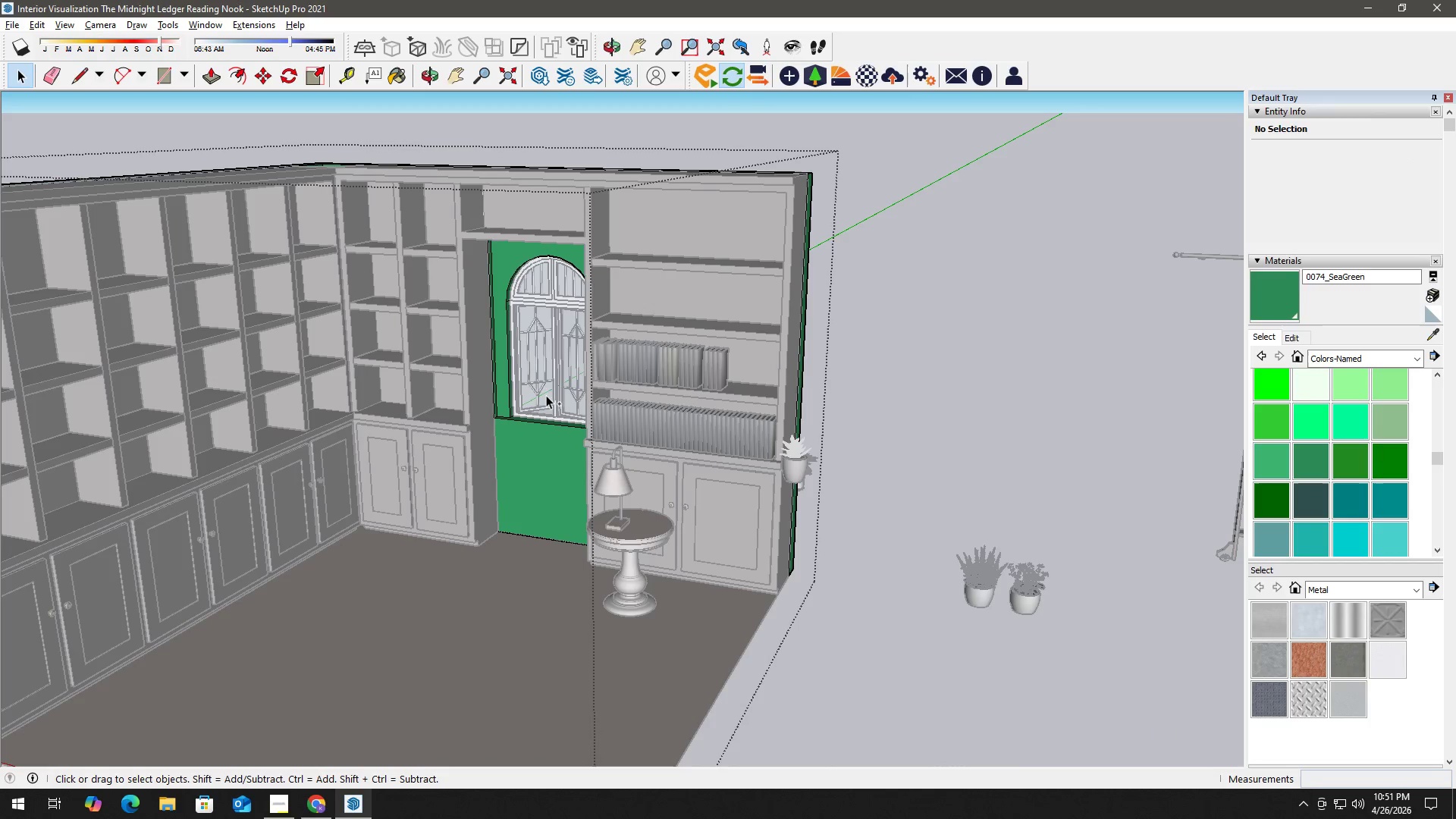 
key(Control+Z)
 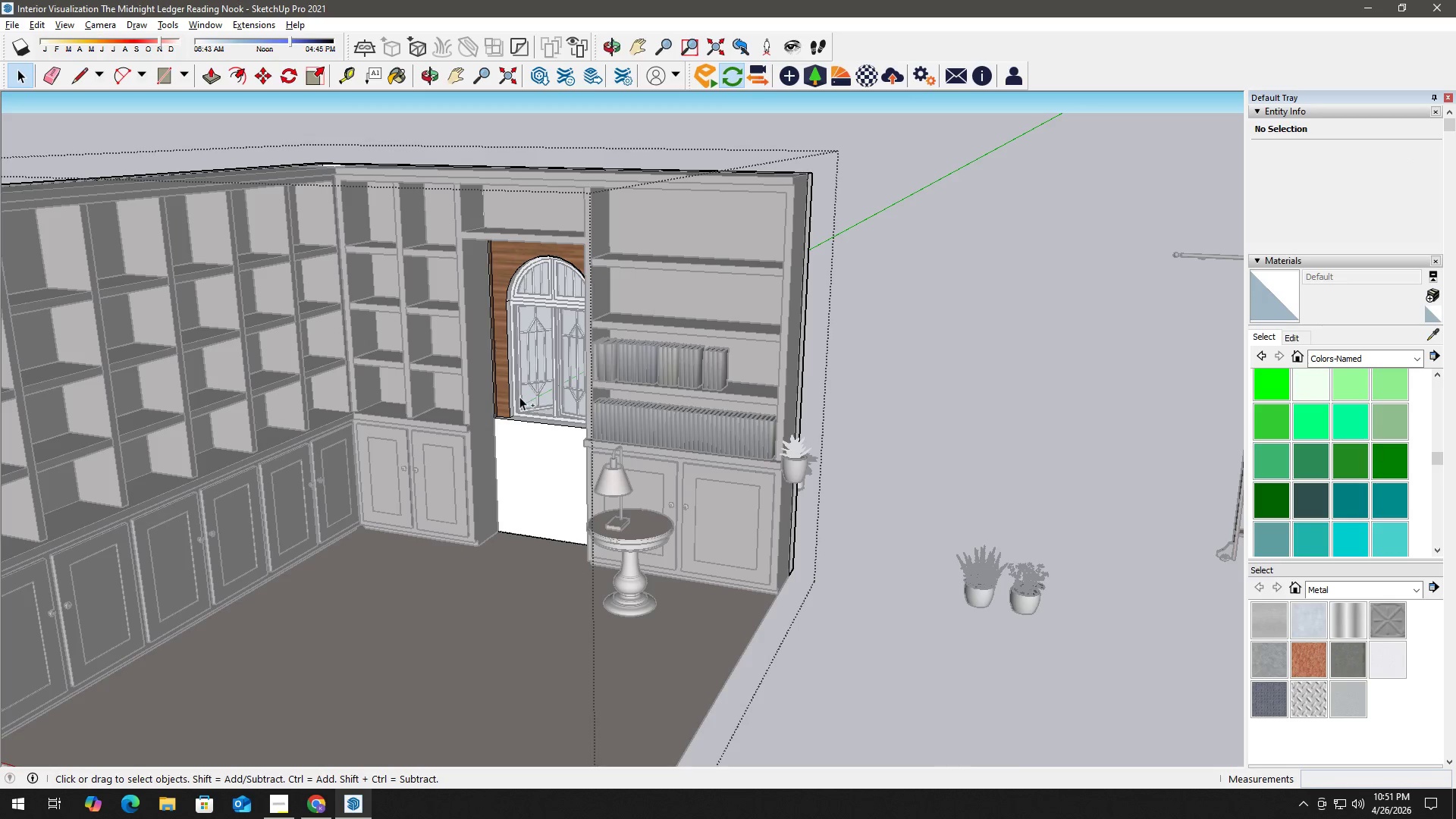 
key(Control+Z)
 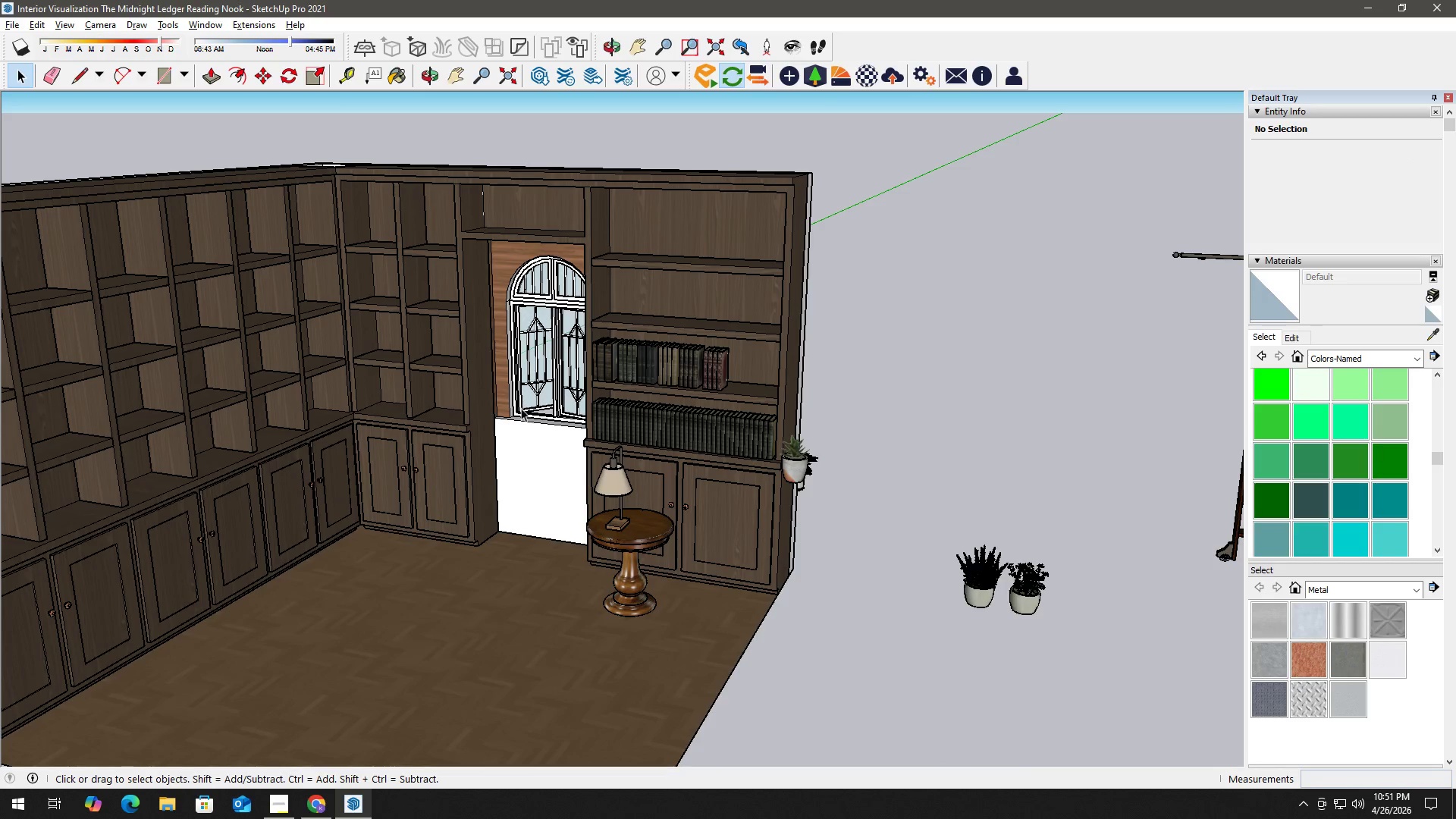 
double_click([535, 438])
 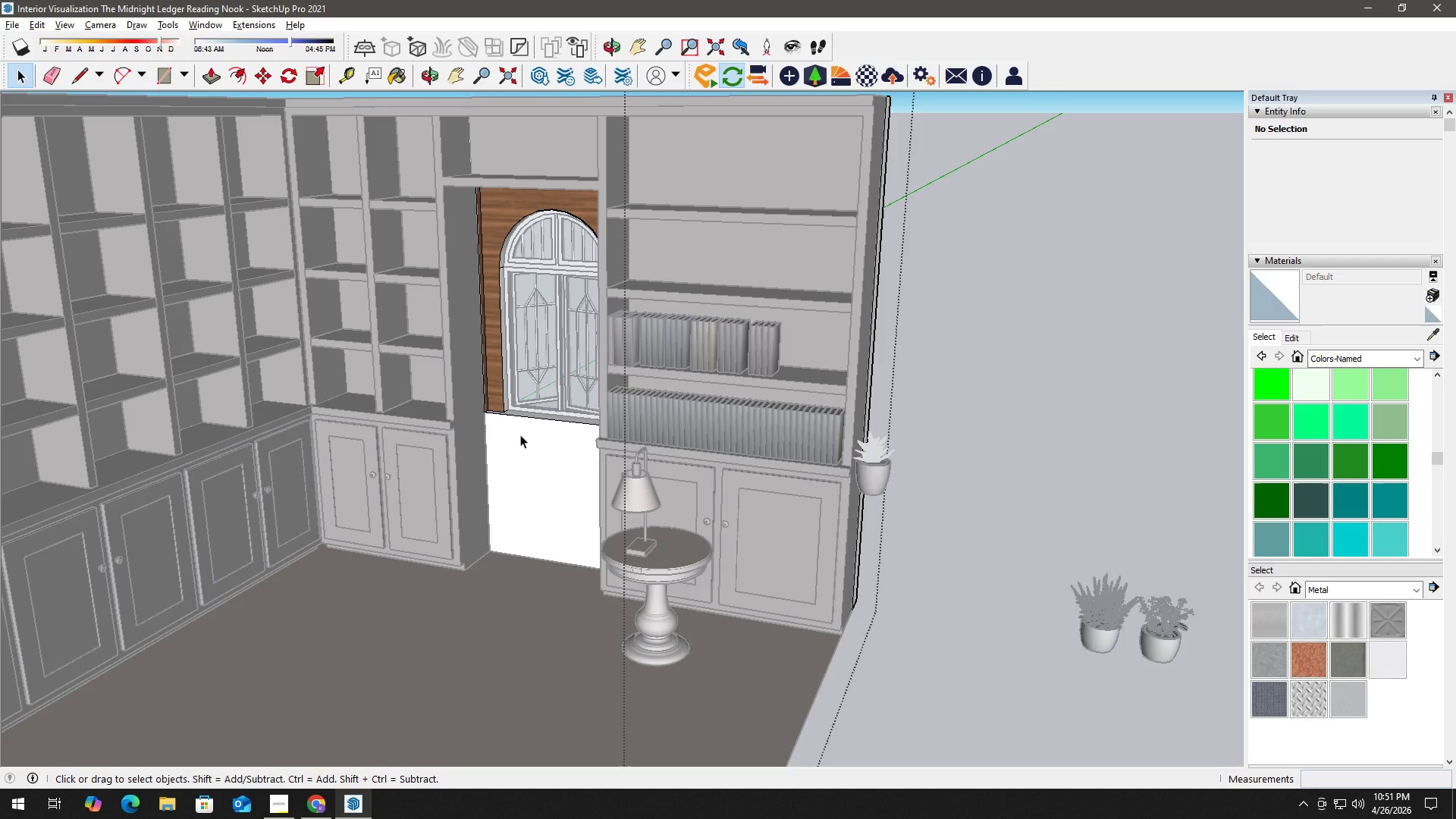 
scroll: coordinate [536, 443], scroll_direction: up, amount: 3.0
 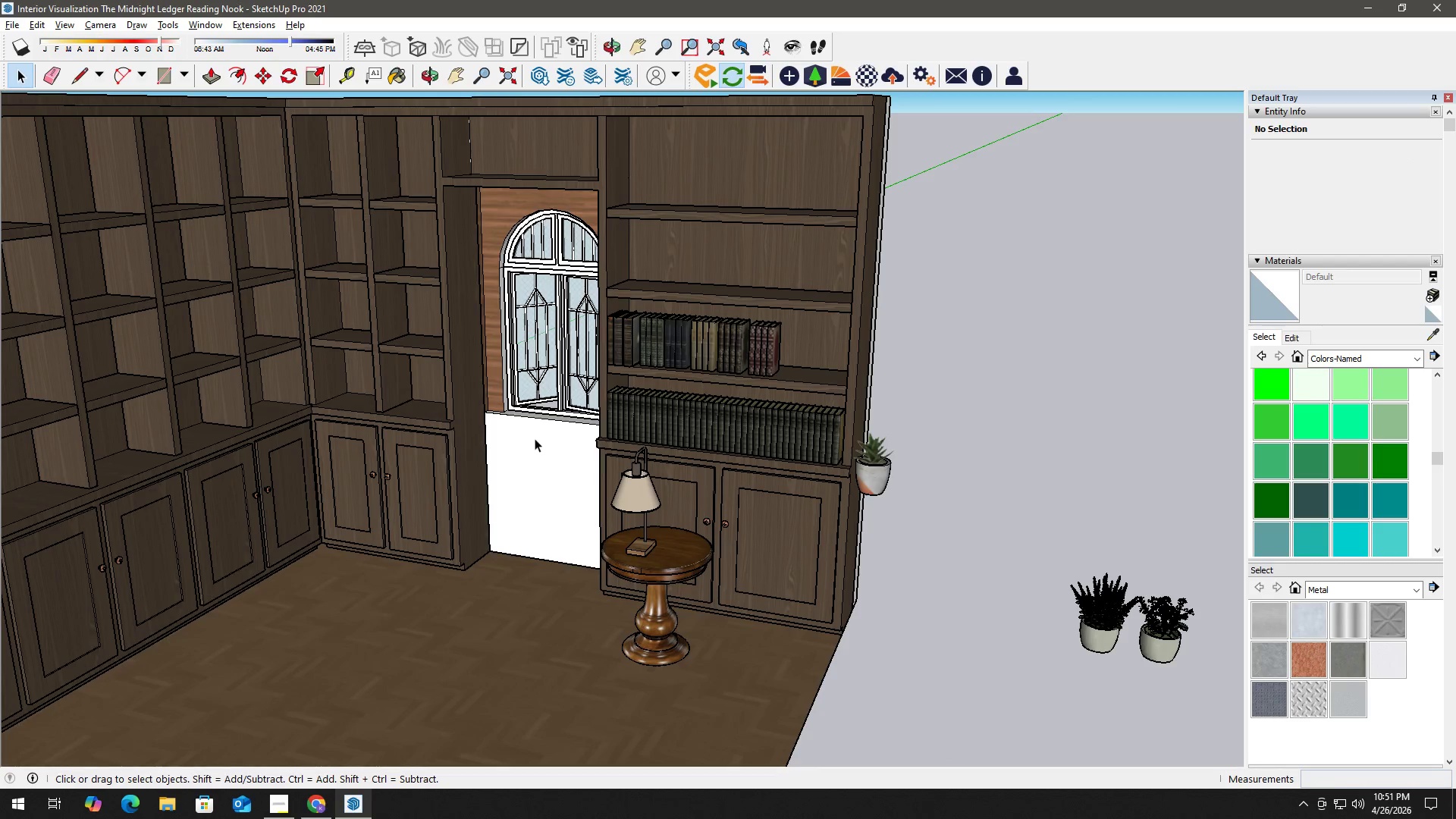 
key(B)
 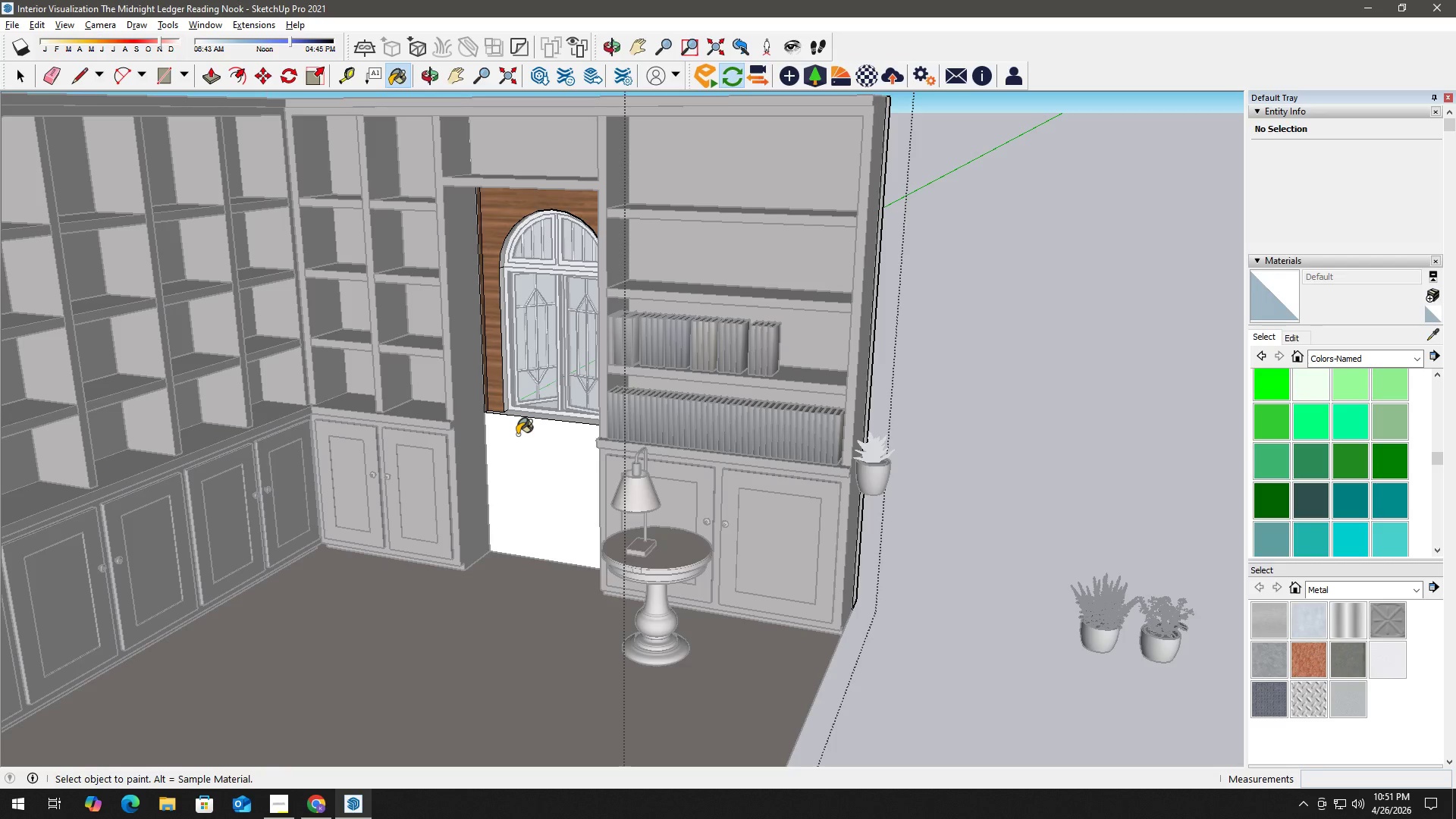 
key(Alt+AltLeft)
 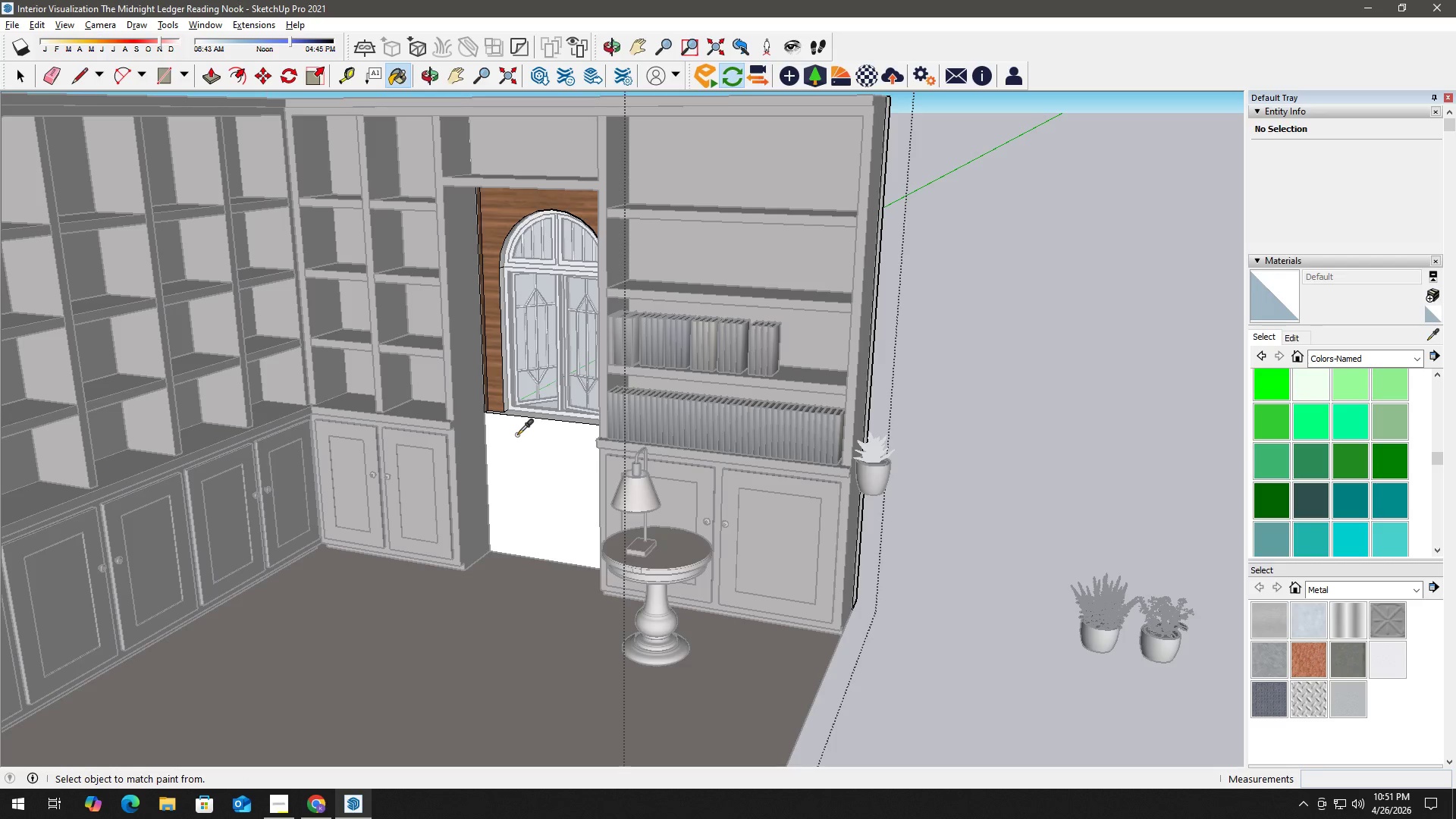 
left_click([517, 435])
 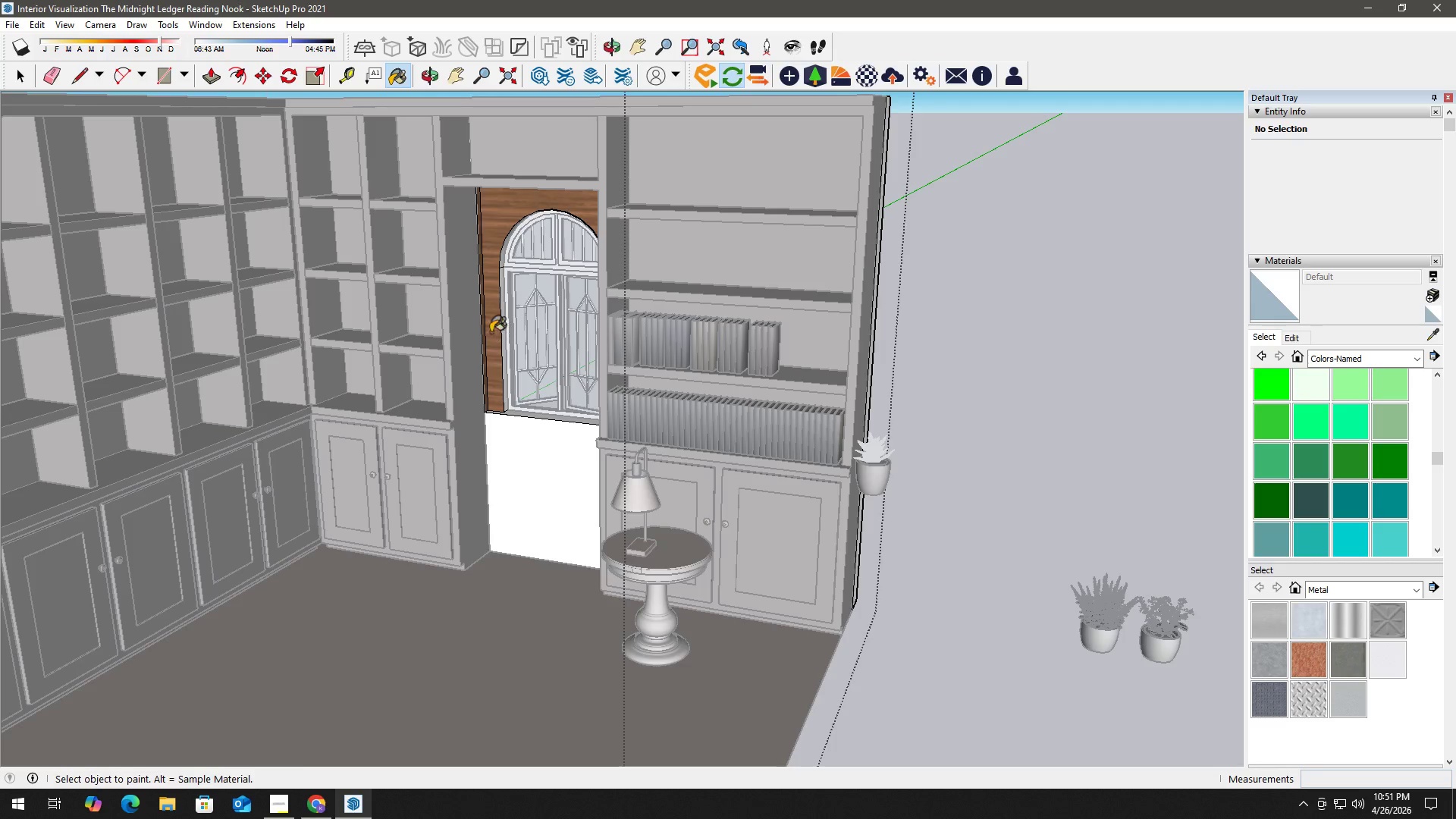 
key(Space)
 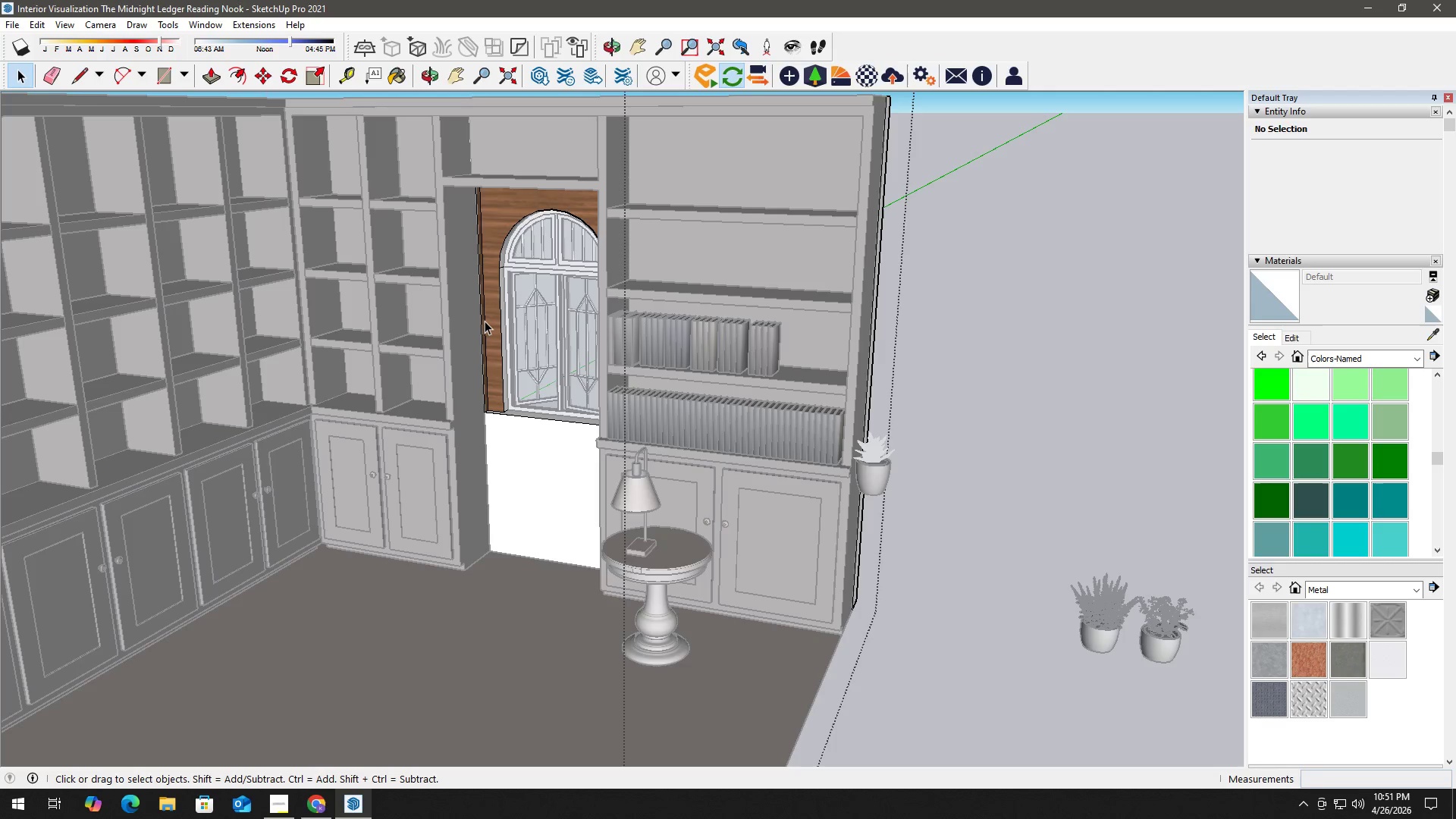 
left_click([485, 319])
 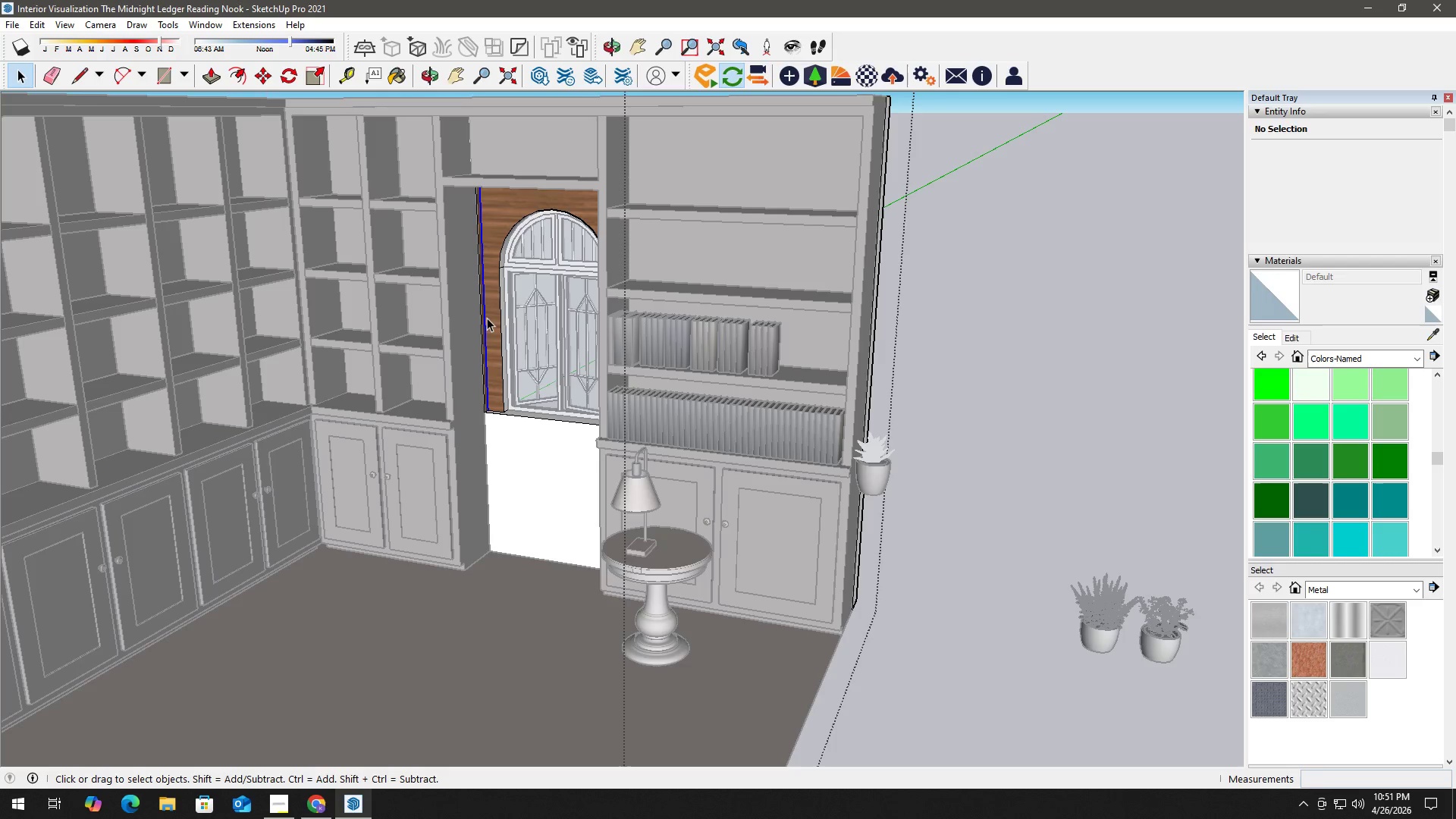 
key(B)
 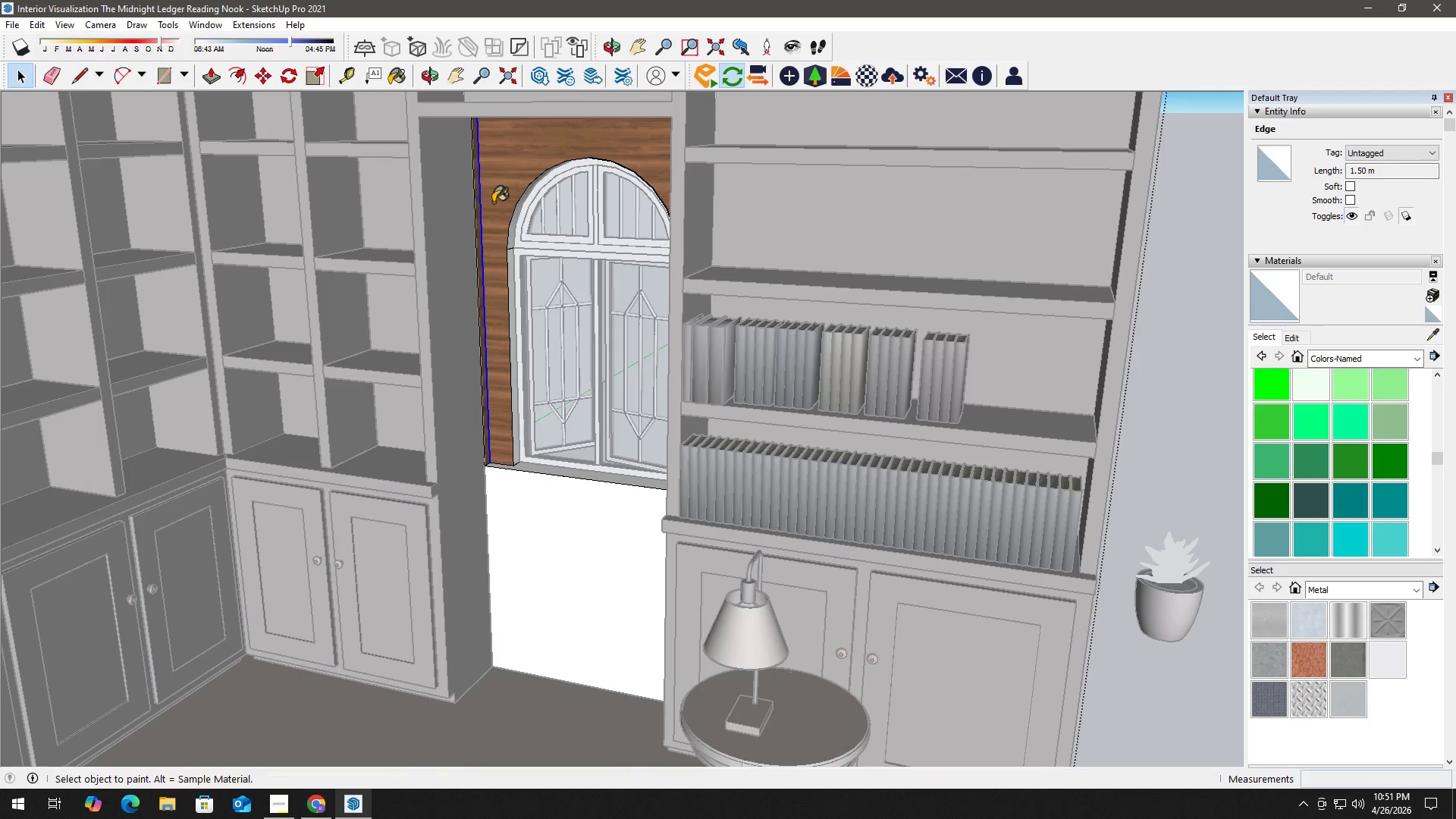 
scroll: coordinate [480, 292], scroll_direction: up, amount: 5.0
 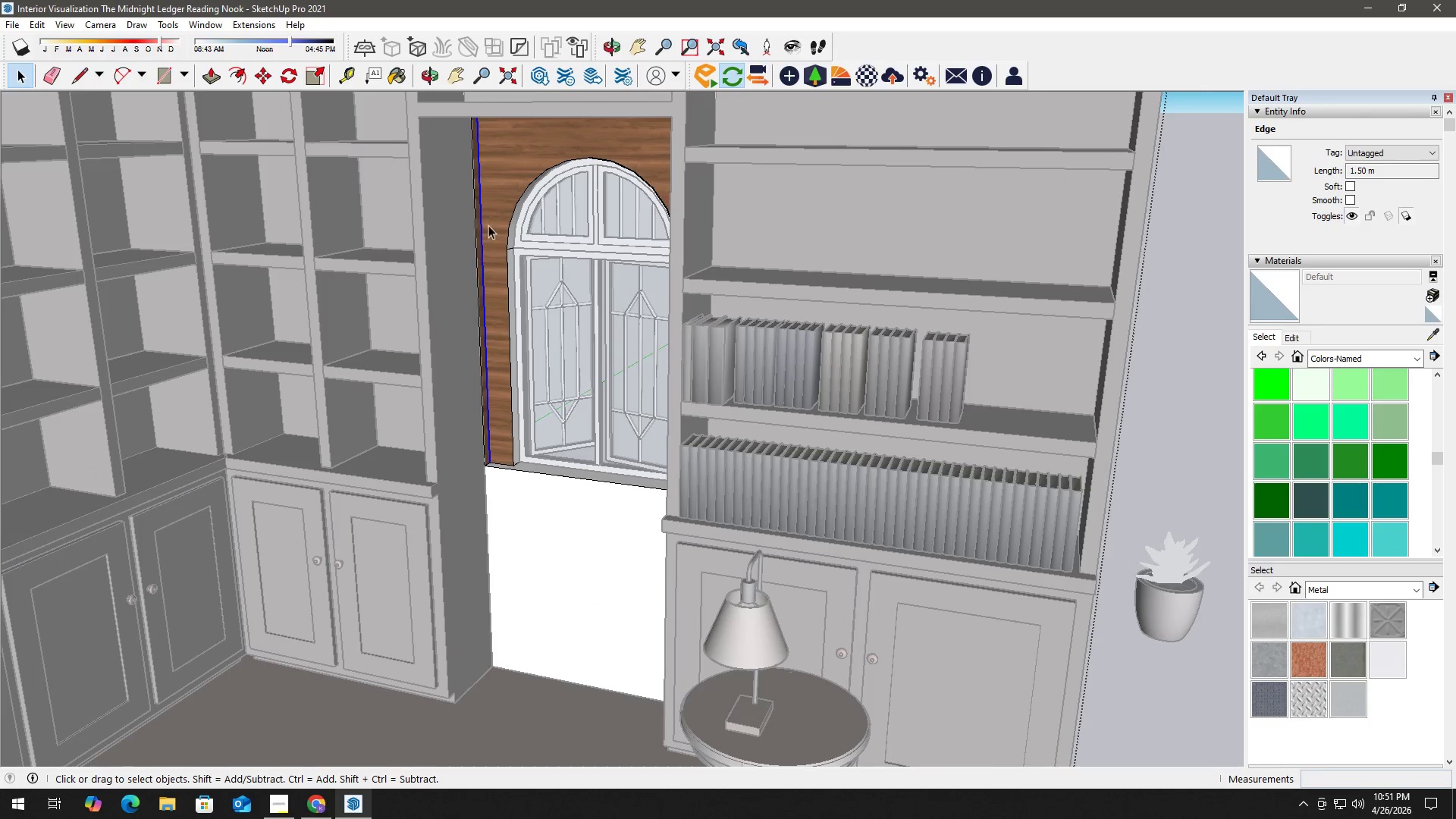 
left_click([493, 197])
 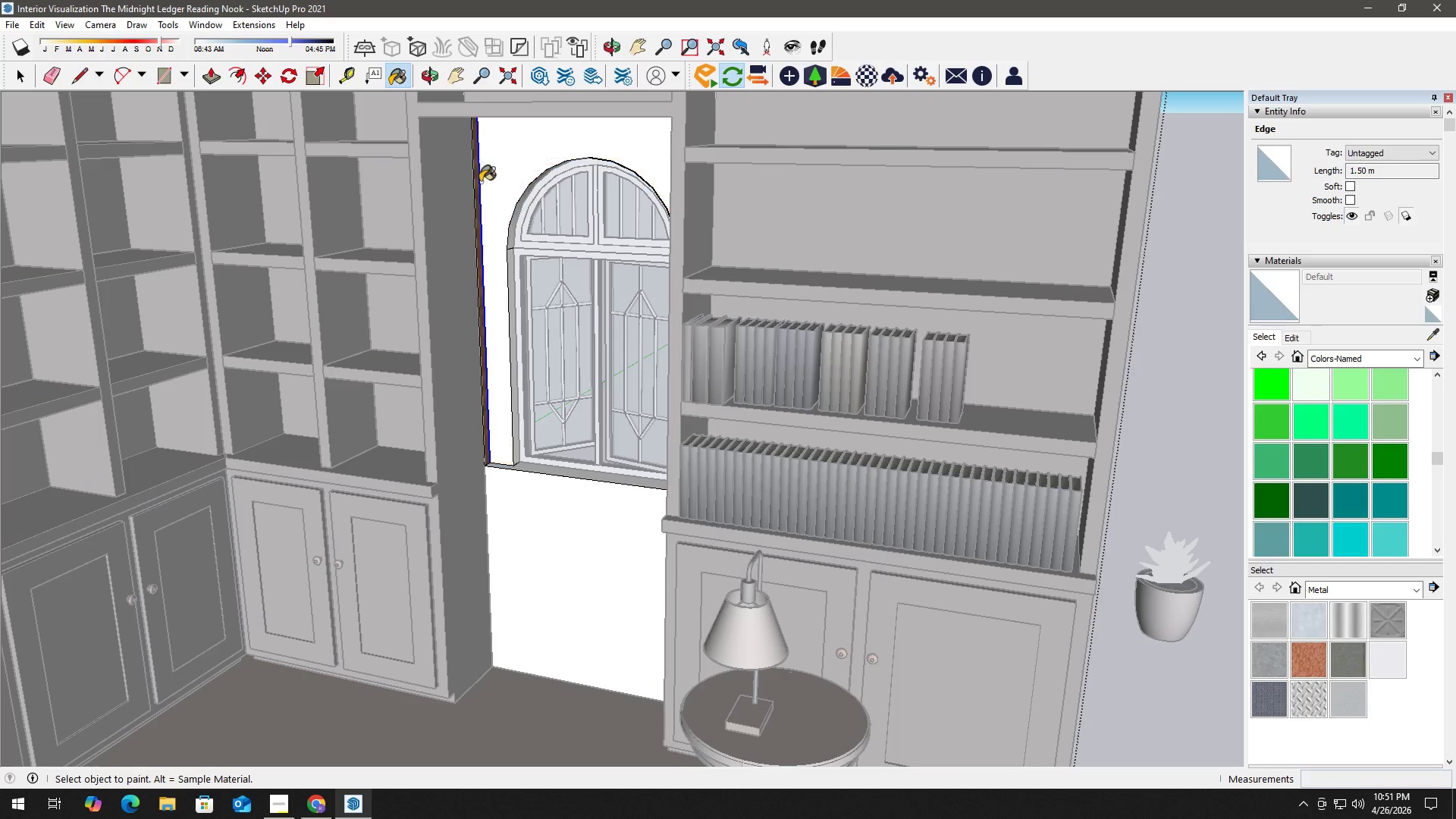 
left_click([477, 167])
 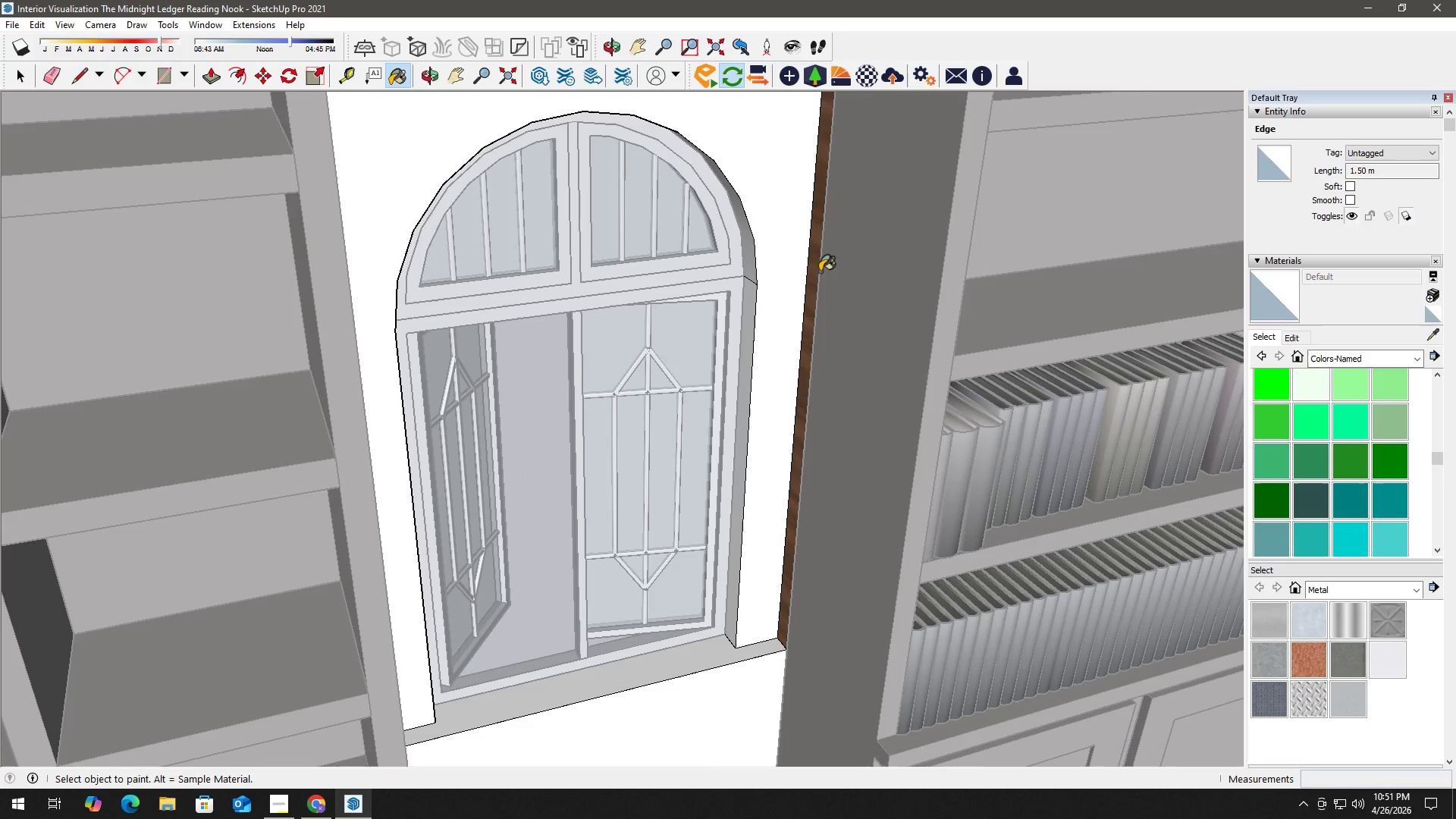 
scroll: coordinate [473, 168], scroll_direction: up, amount: 7.0
 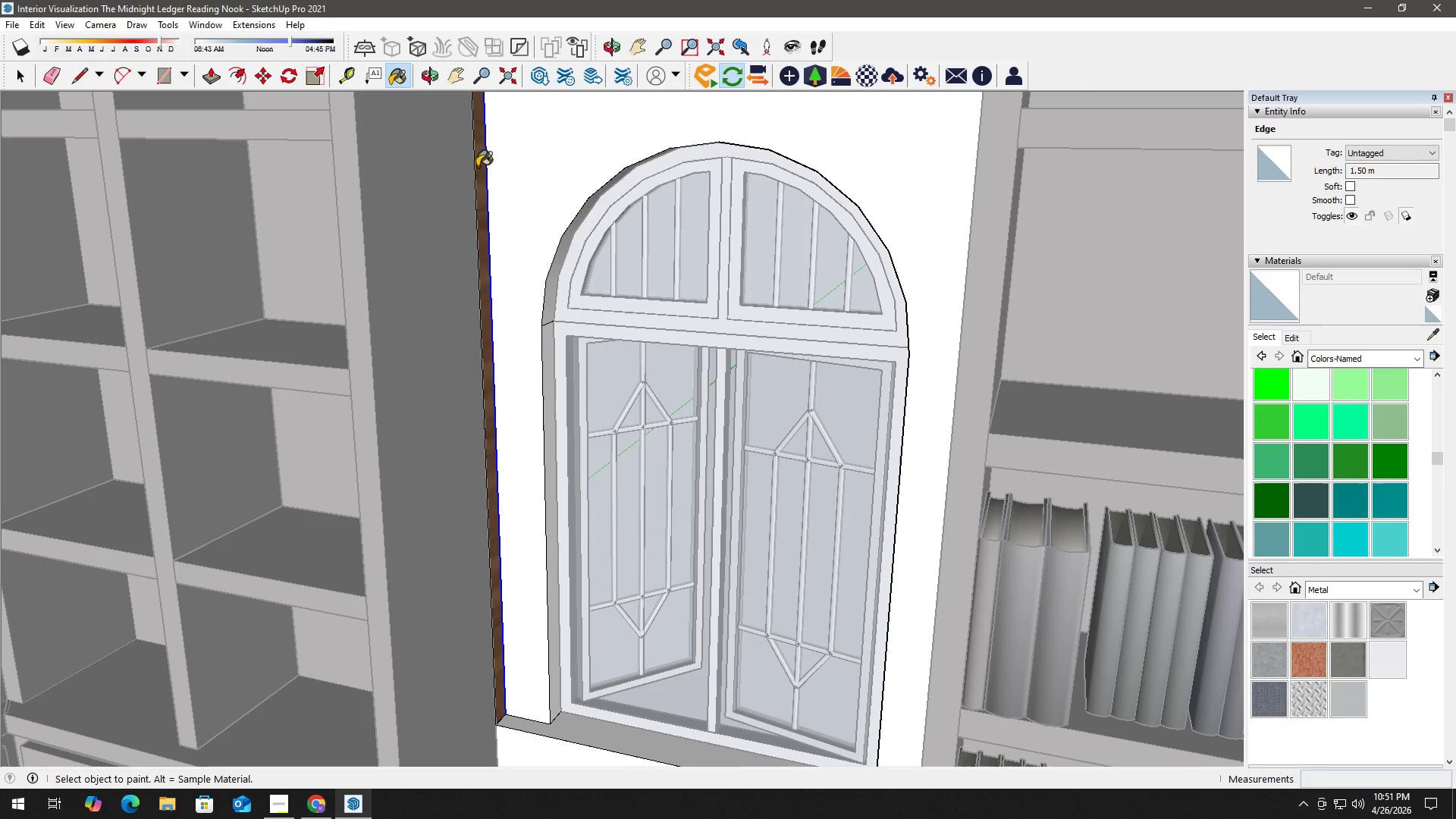 
left_click([816, 243])
 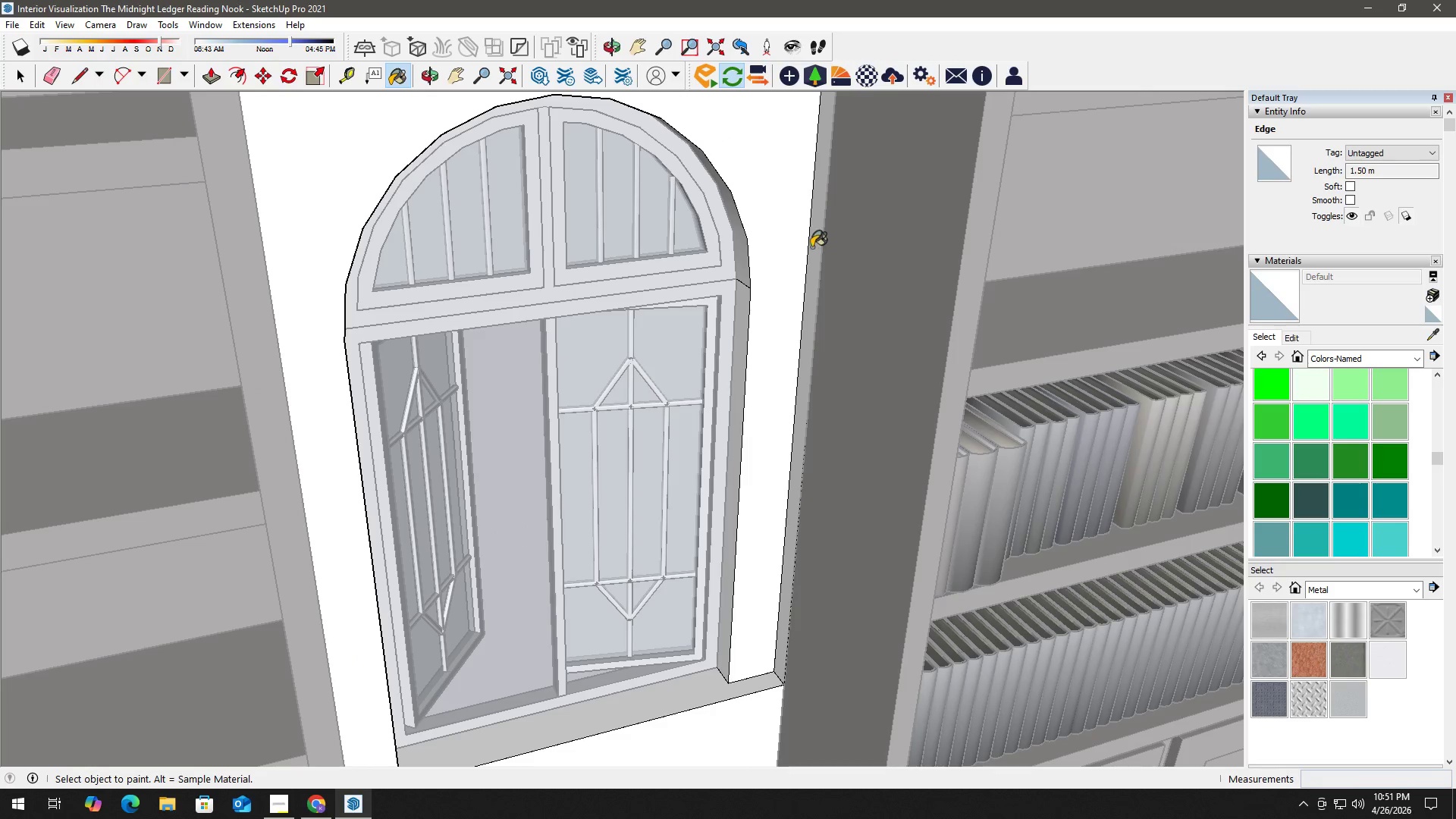 
scroll: coordinate [817, 248], scroll_direction: up, amount: 1.0
 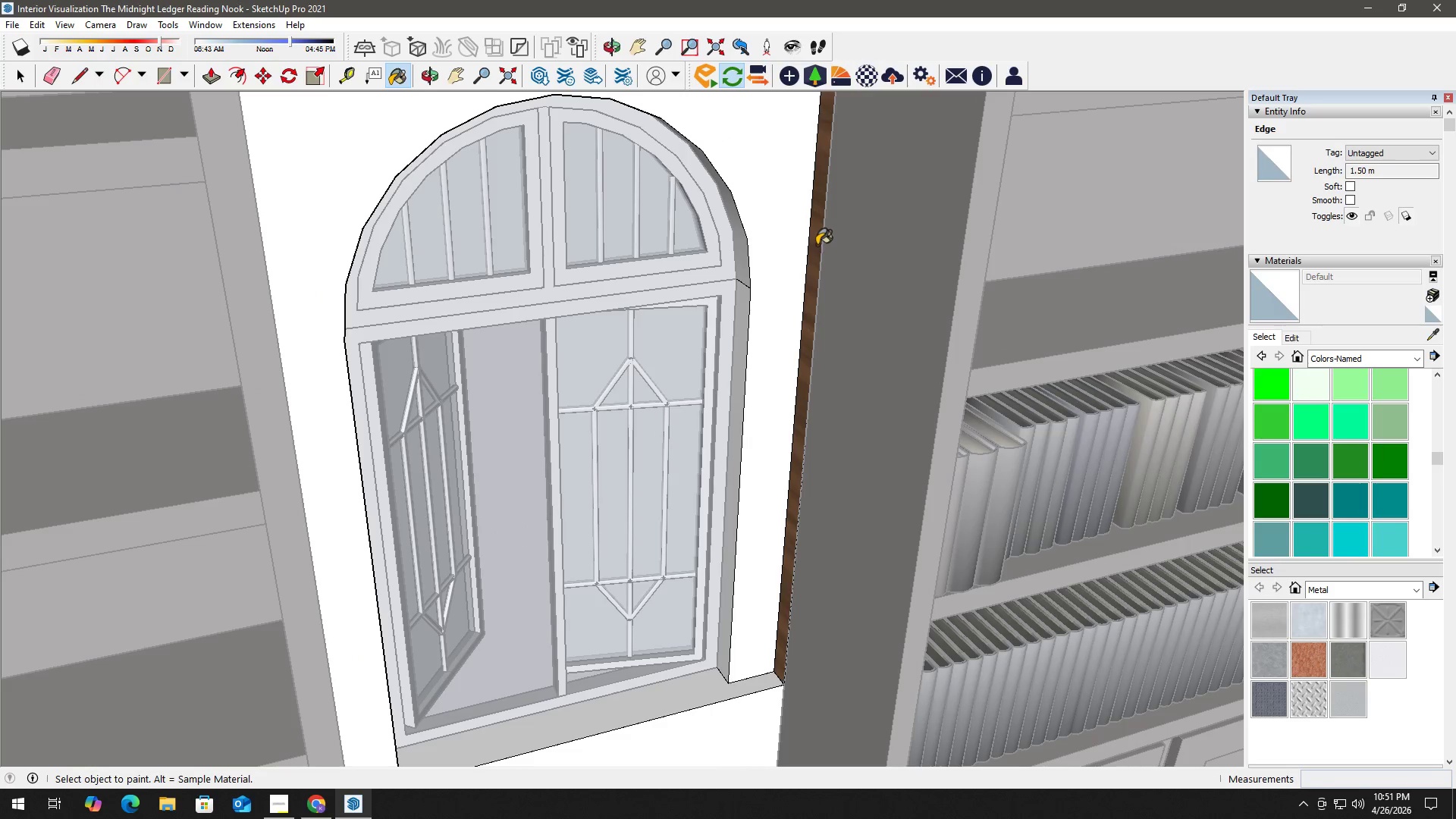 
key(Space)
 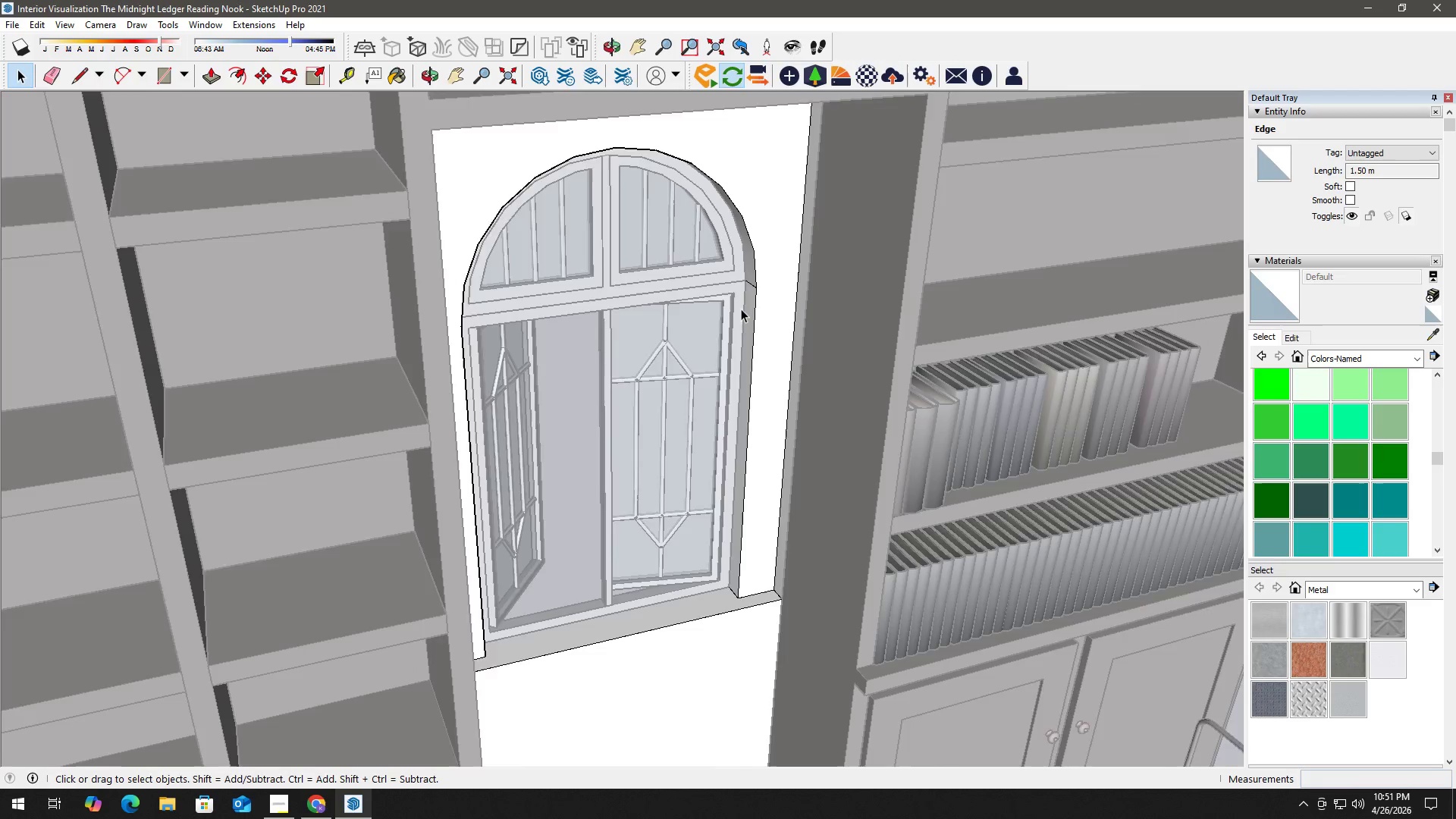 
key(Escape)
 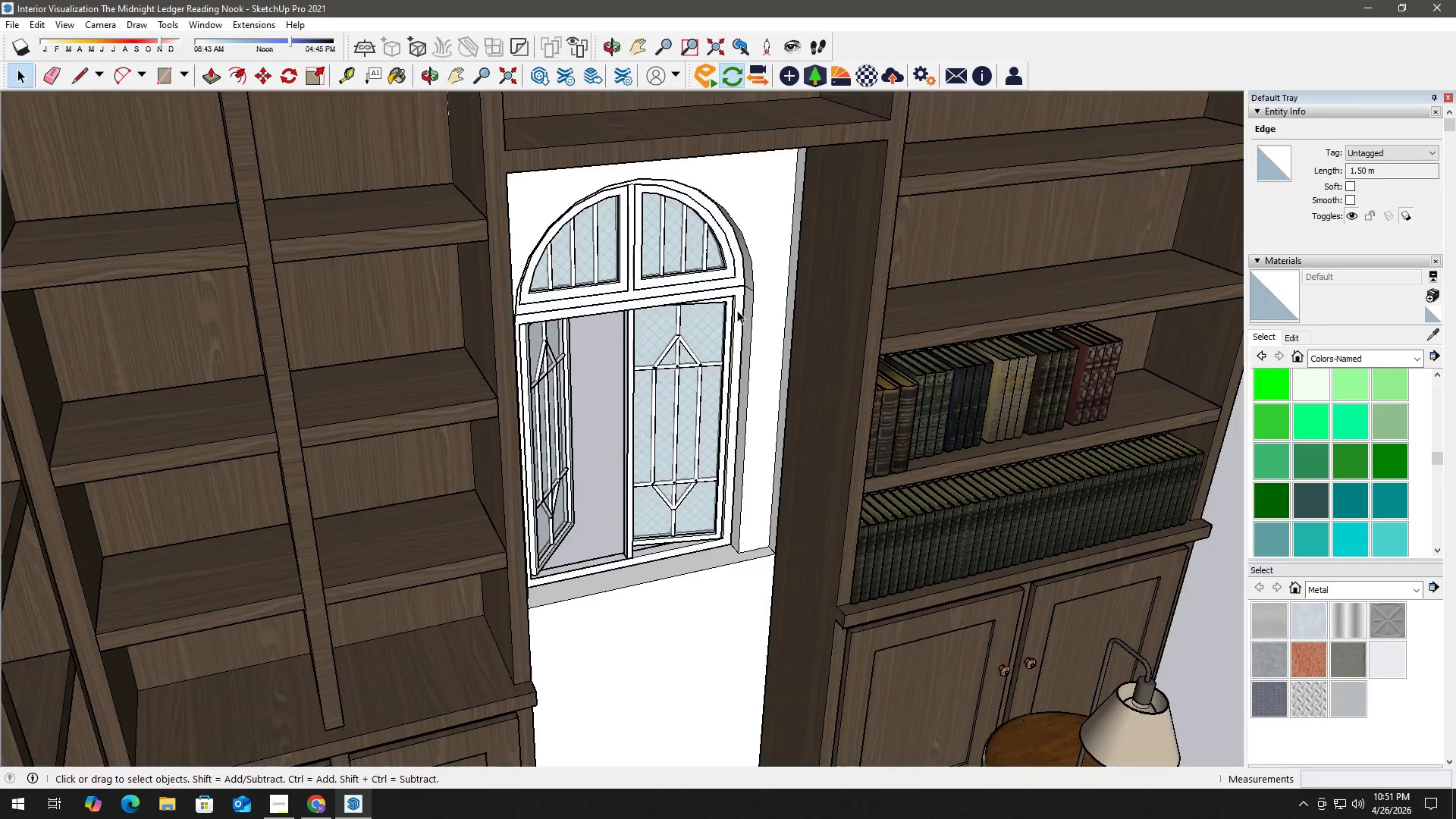 
key(Escape)
 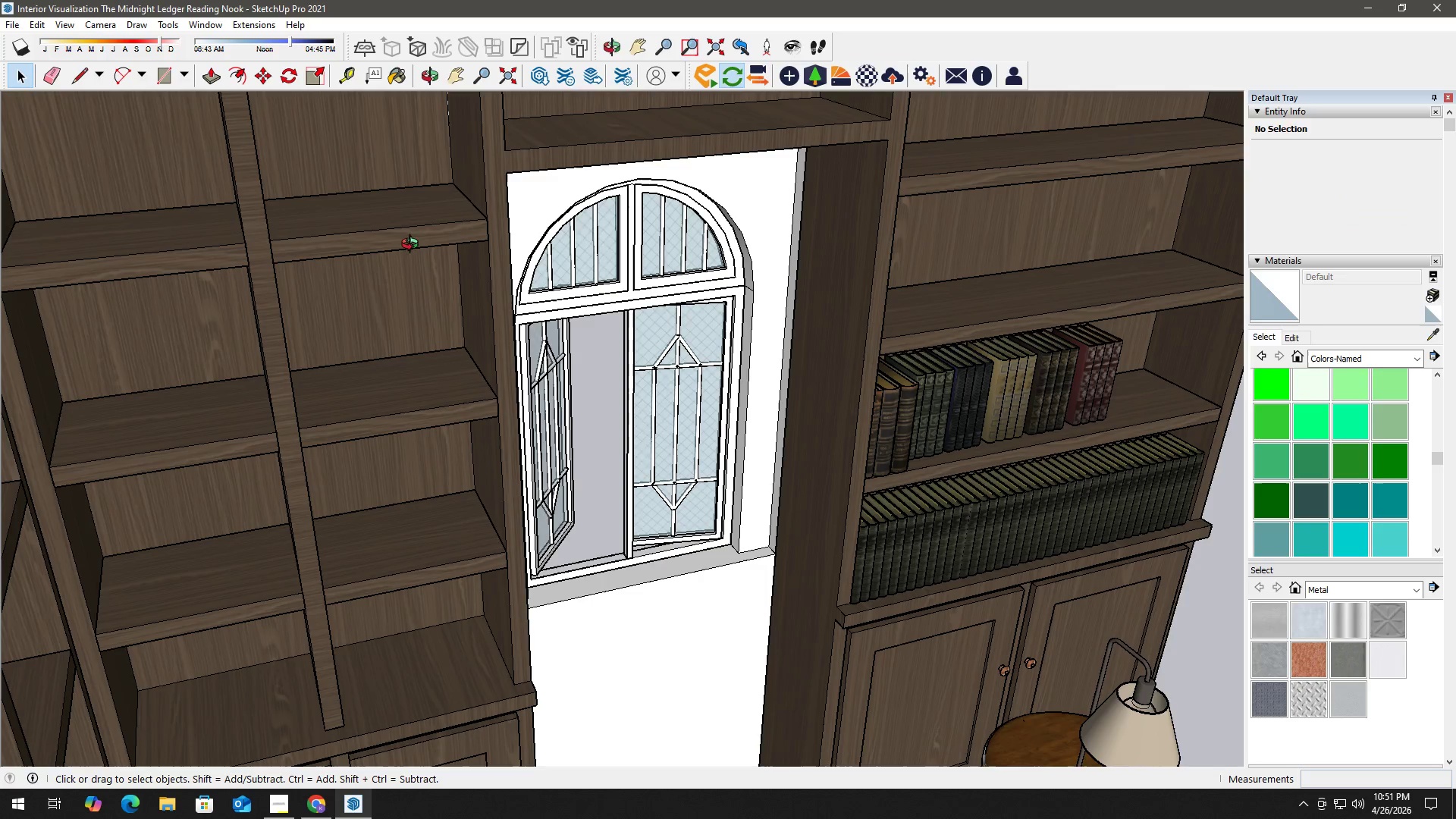 
scroll: coordinate [460, 298], scroll_direction: down, amount: 8.0
 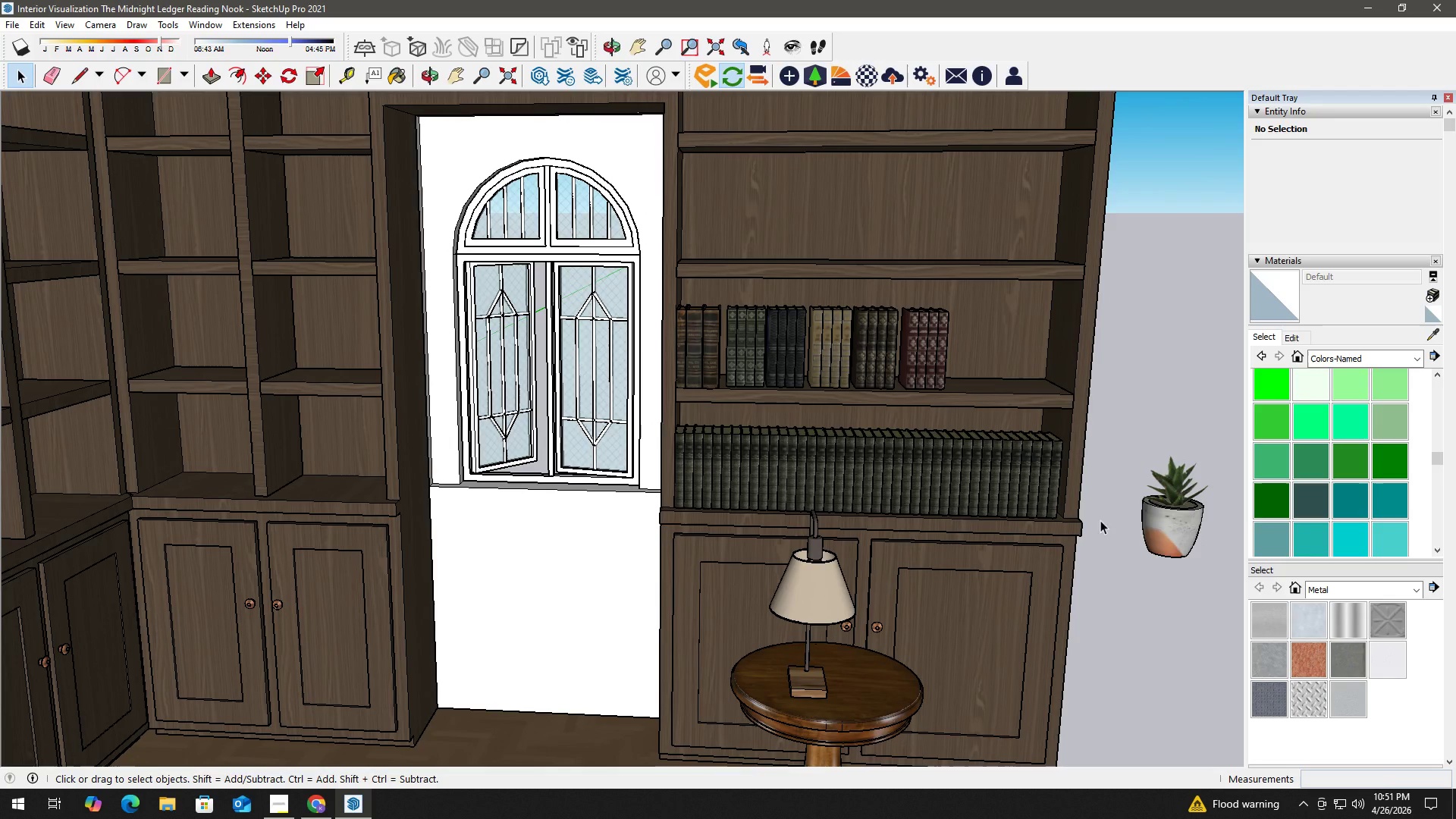 
left_click([1307, 497])
 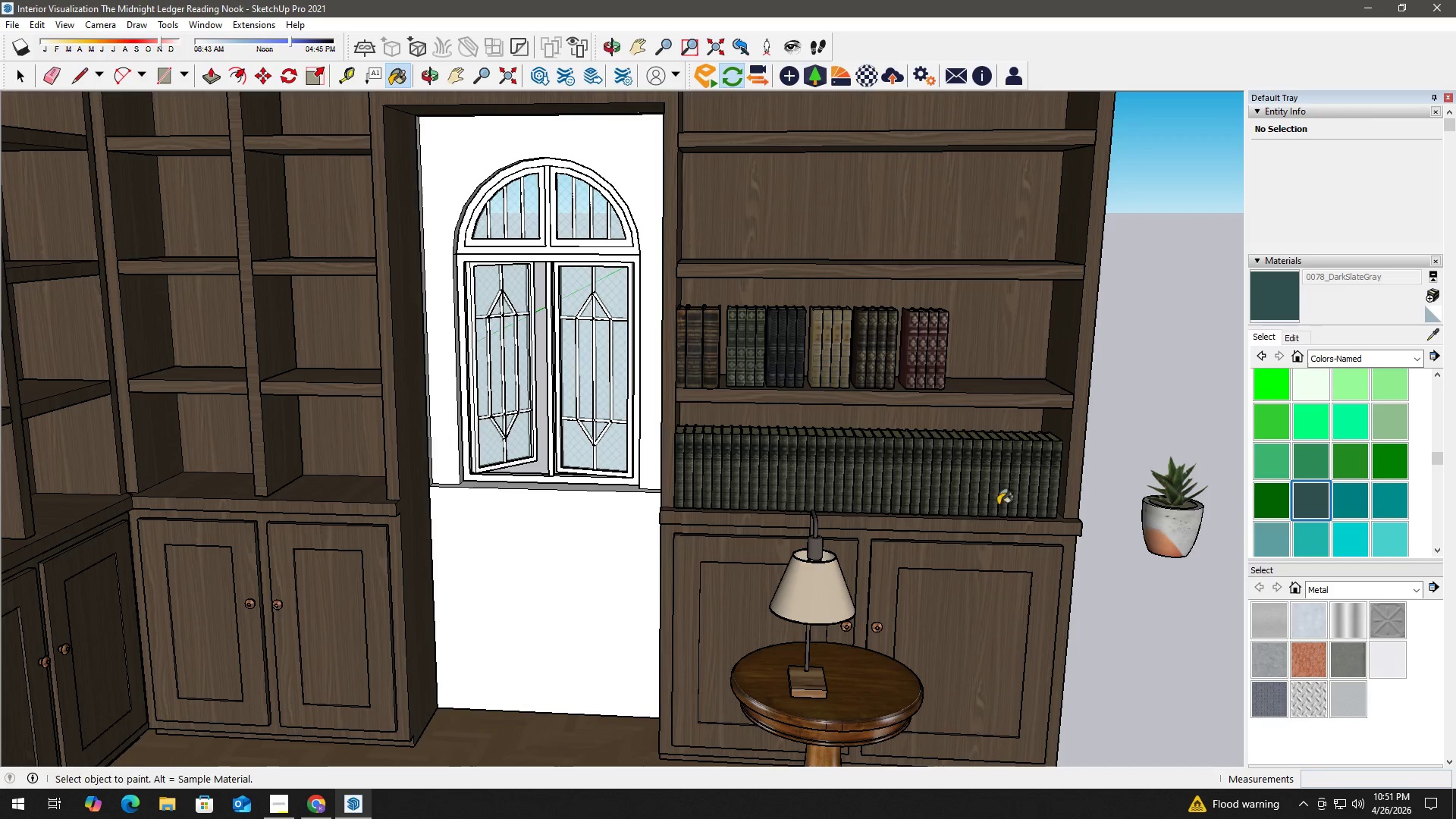 
key(Space)
 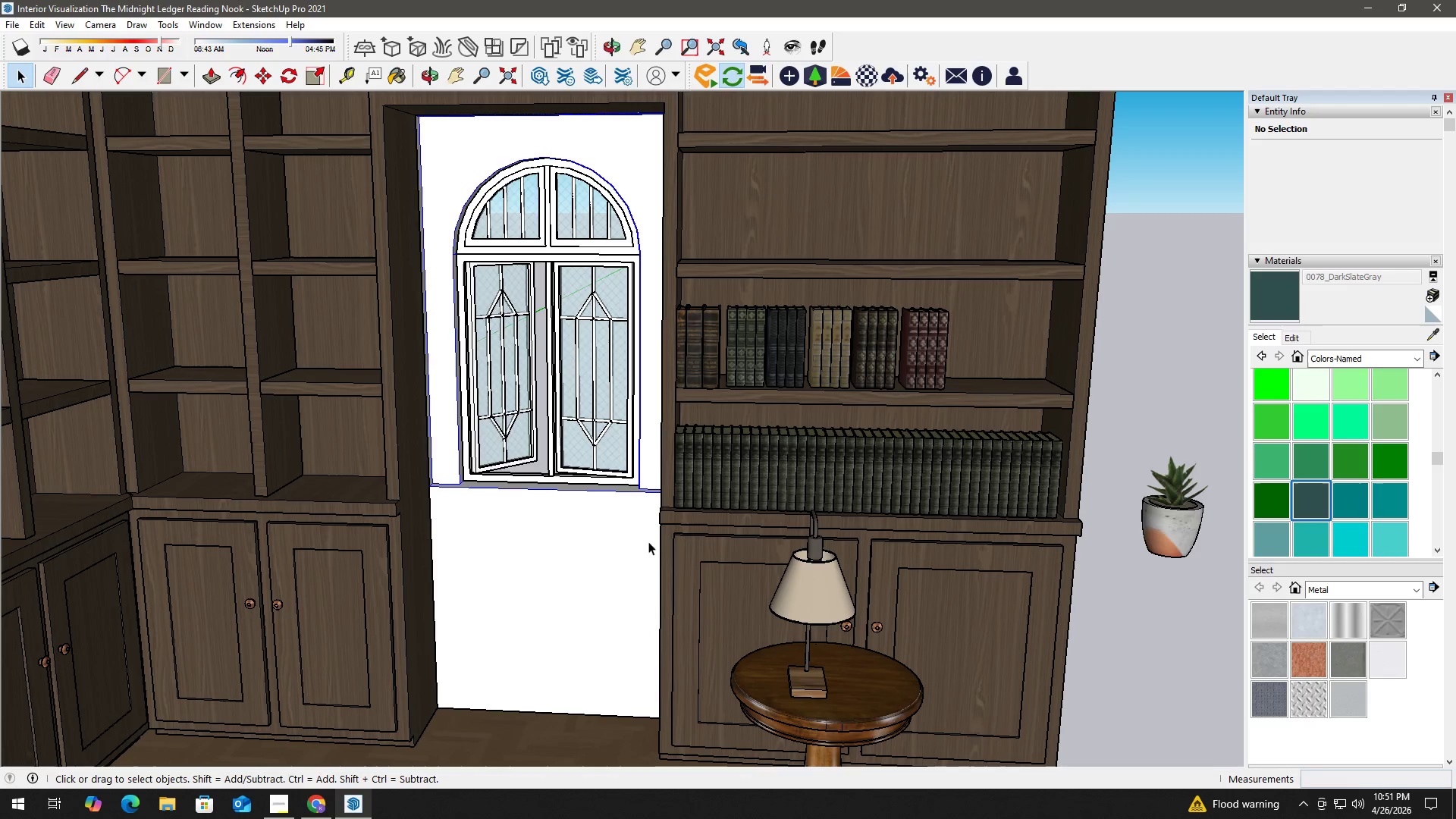 
double_click([596, 540])
 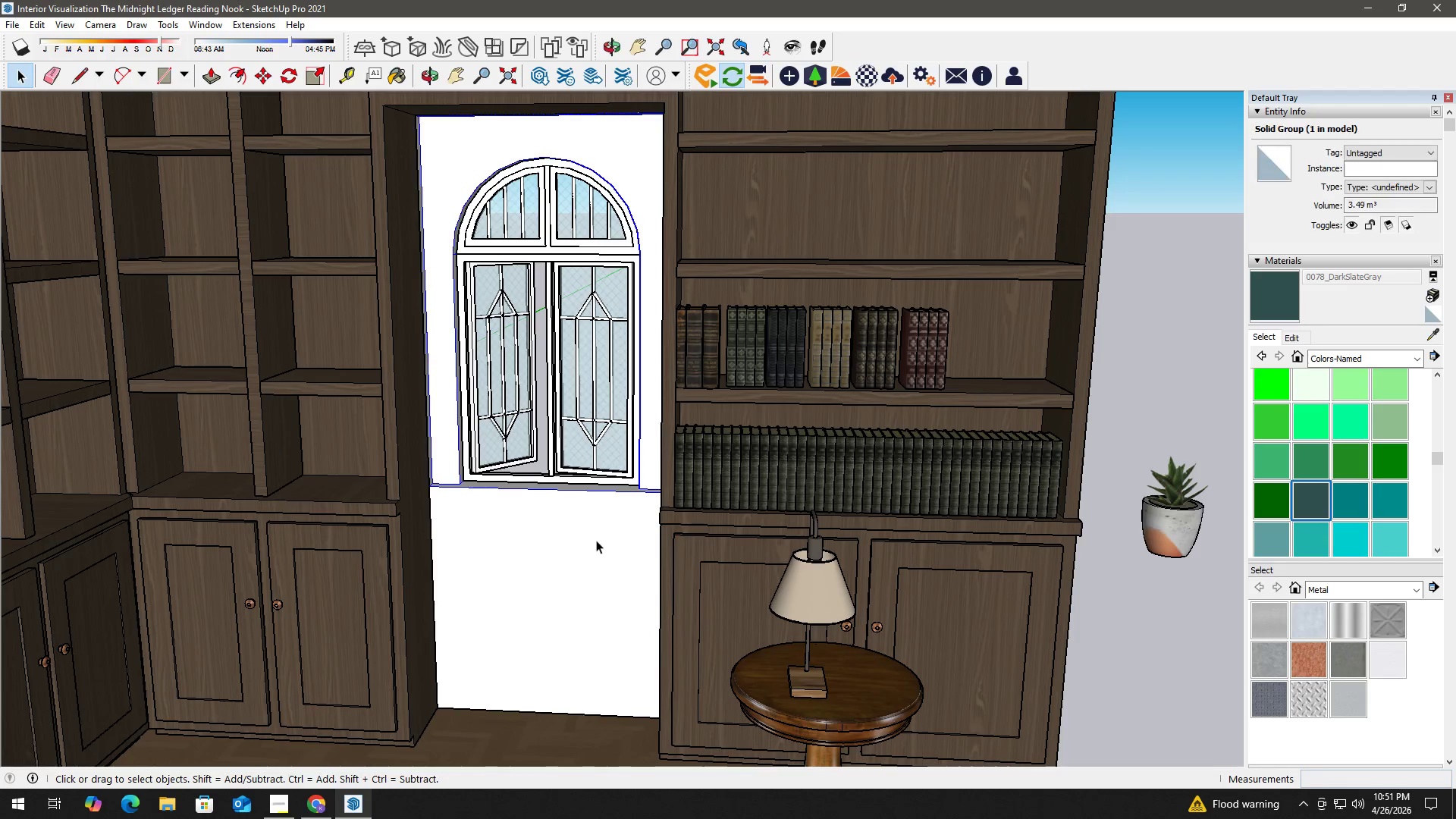 
triple_click([596, 540])
 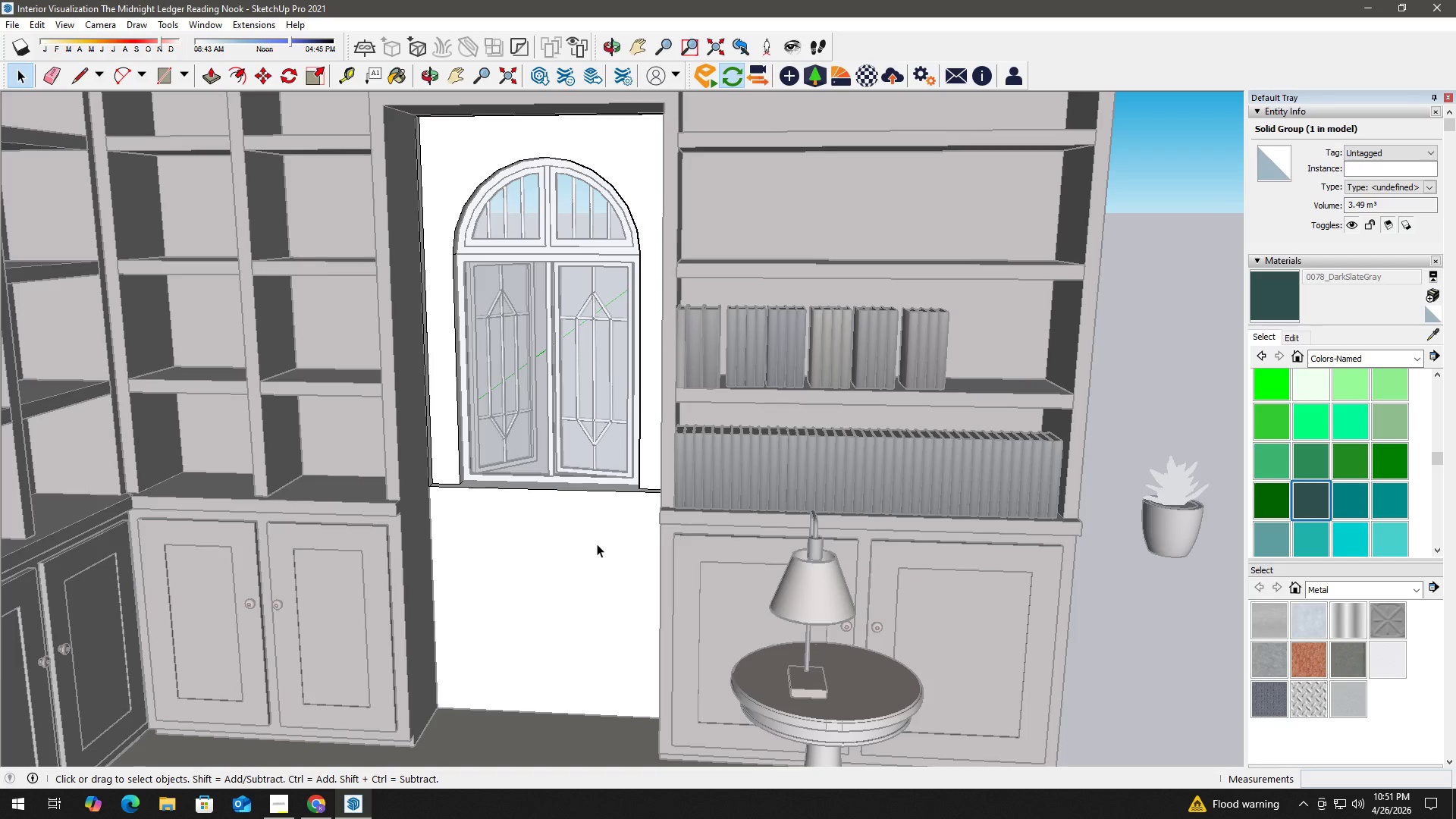 
triple_click([597, 543])
 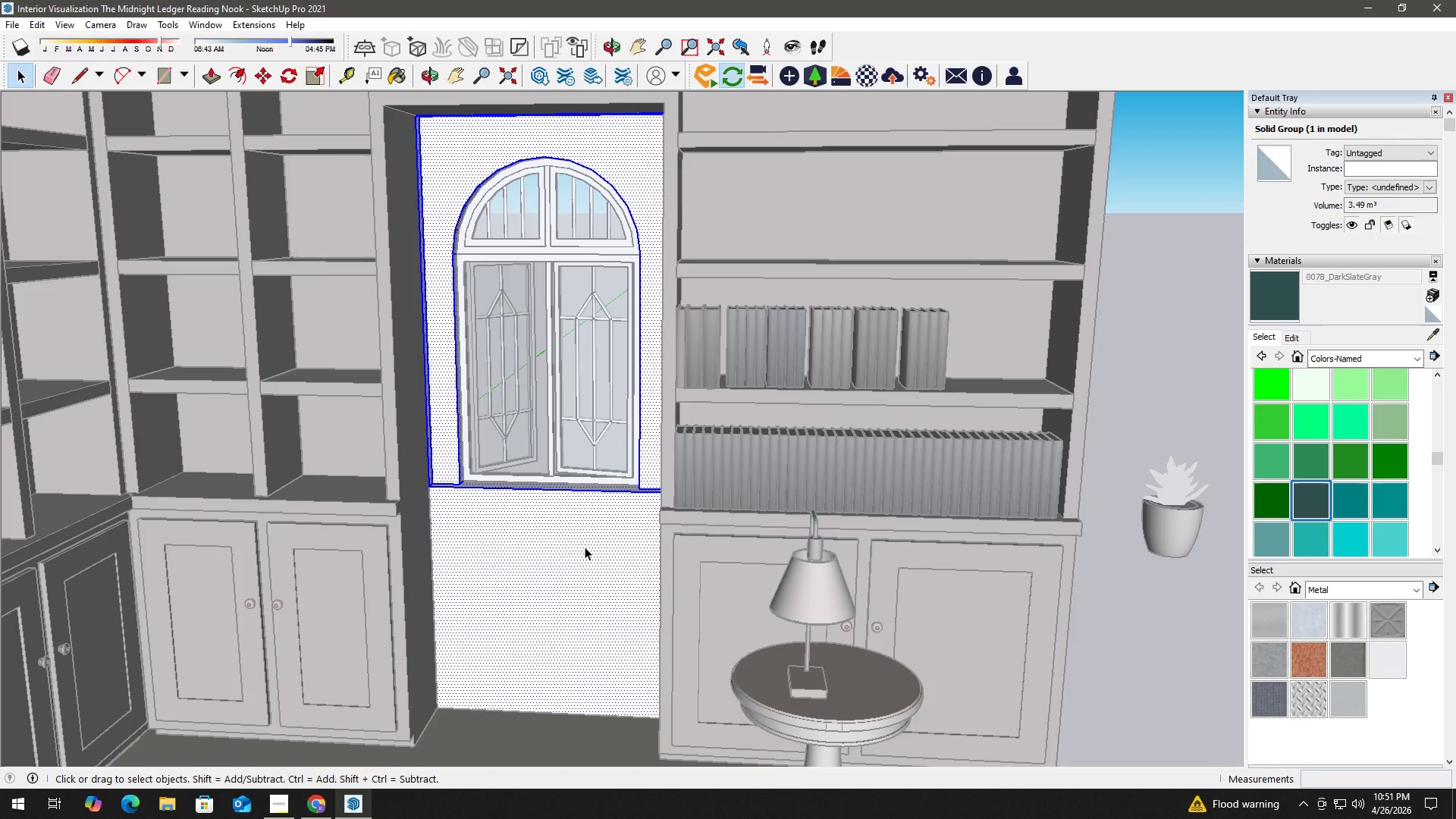 
left_click([584, 547])
 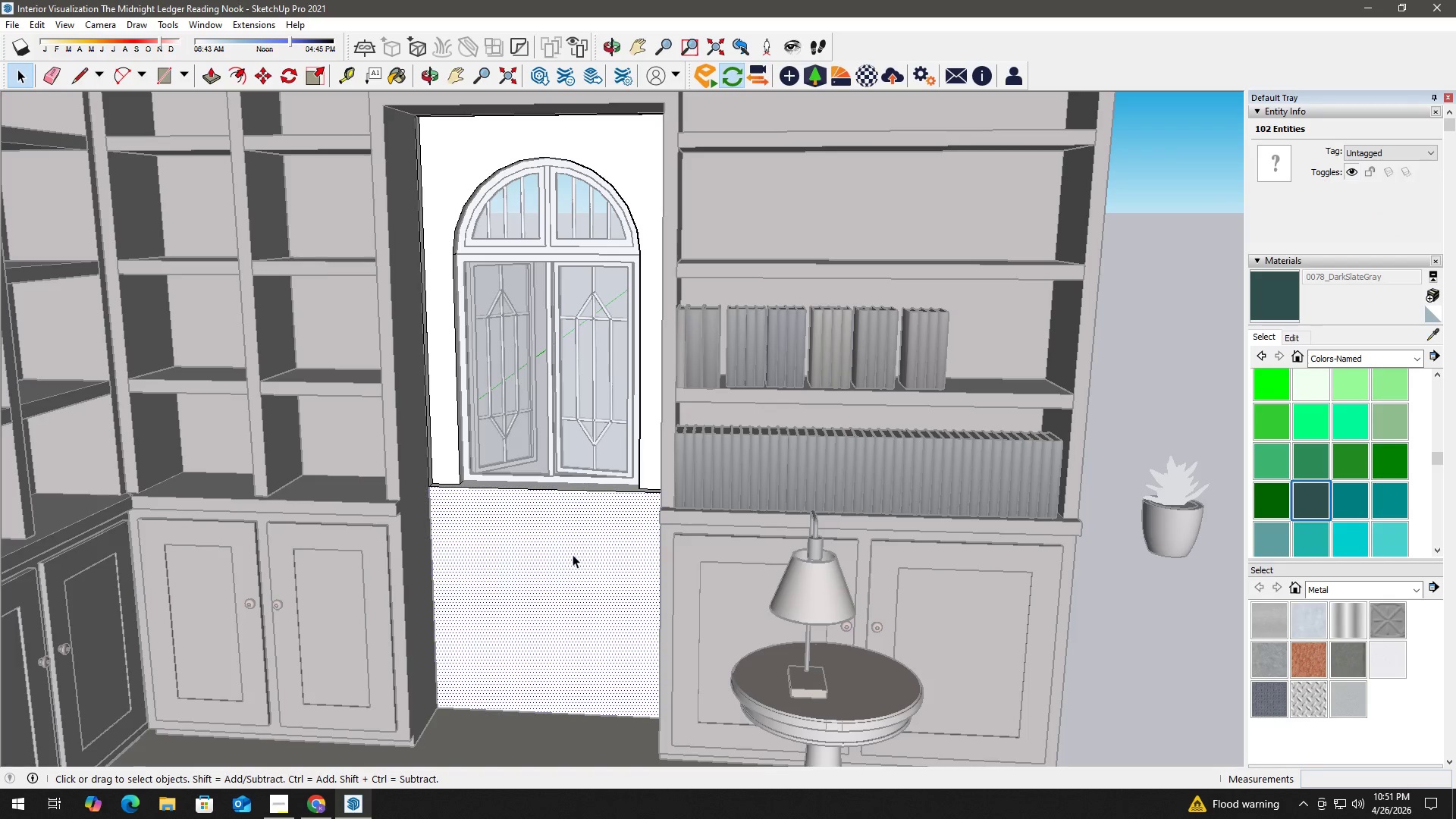 
key(B)
 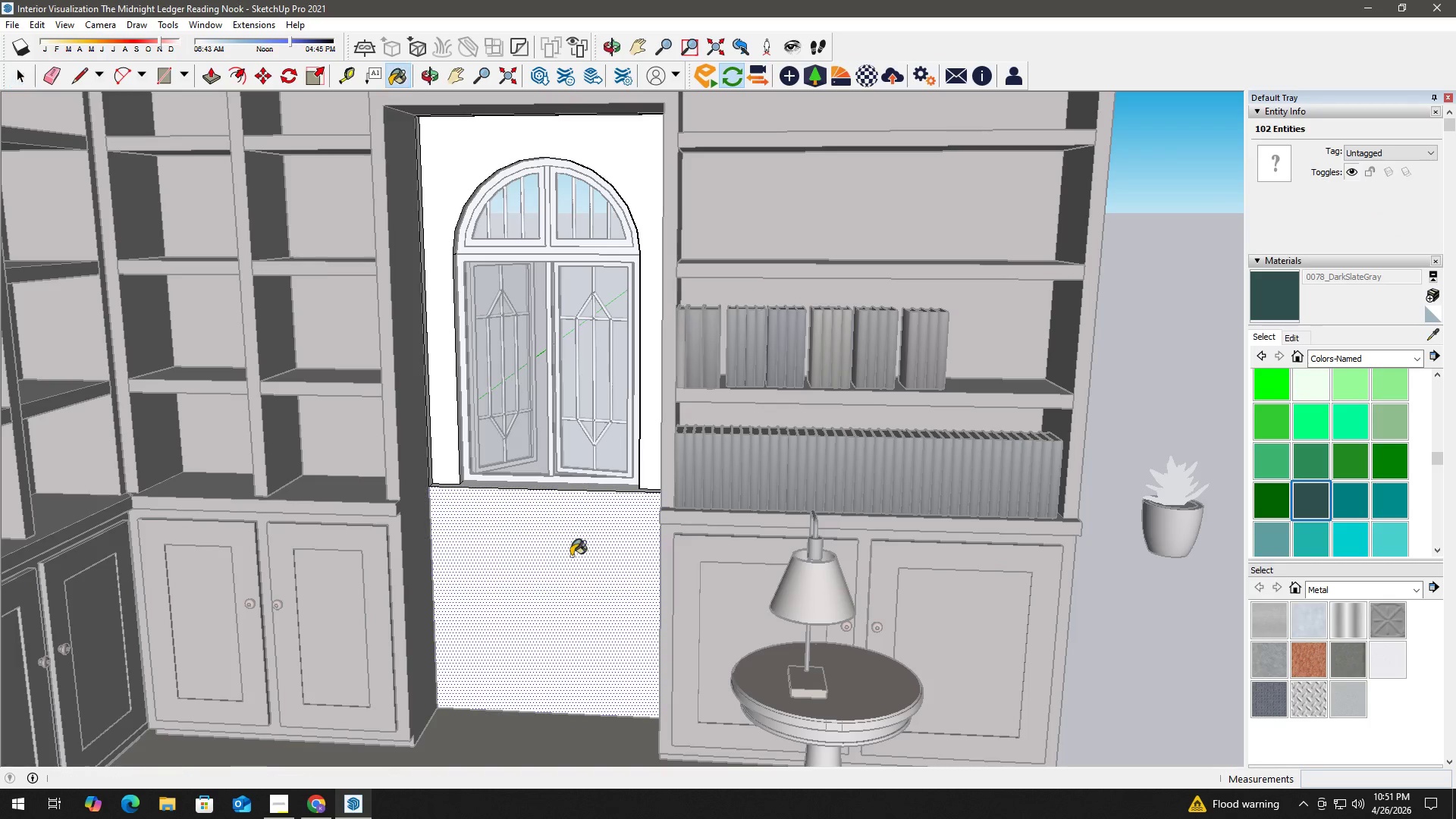 
left_click([563, 555])
 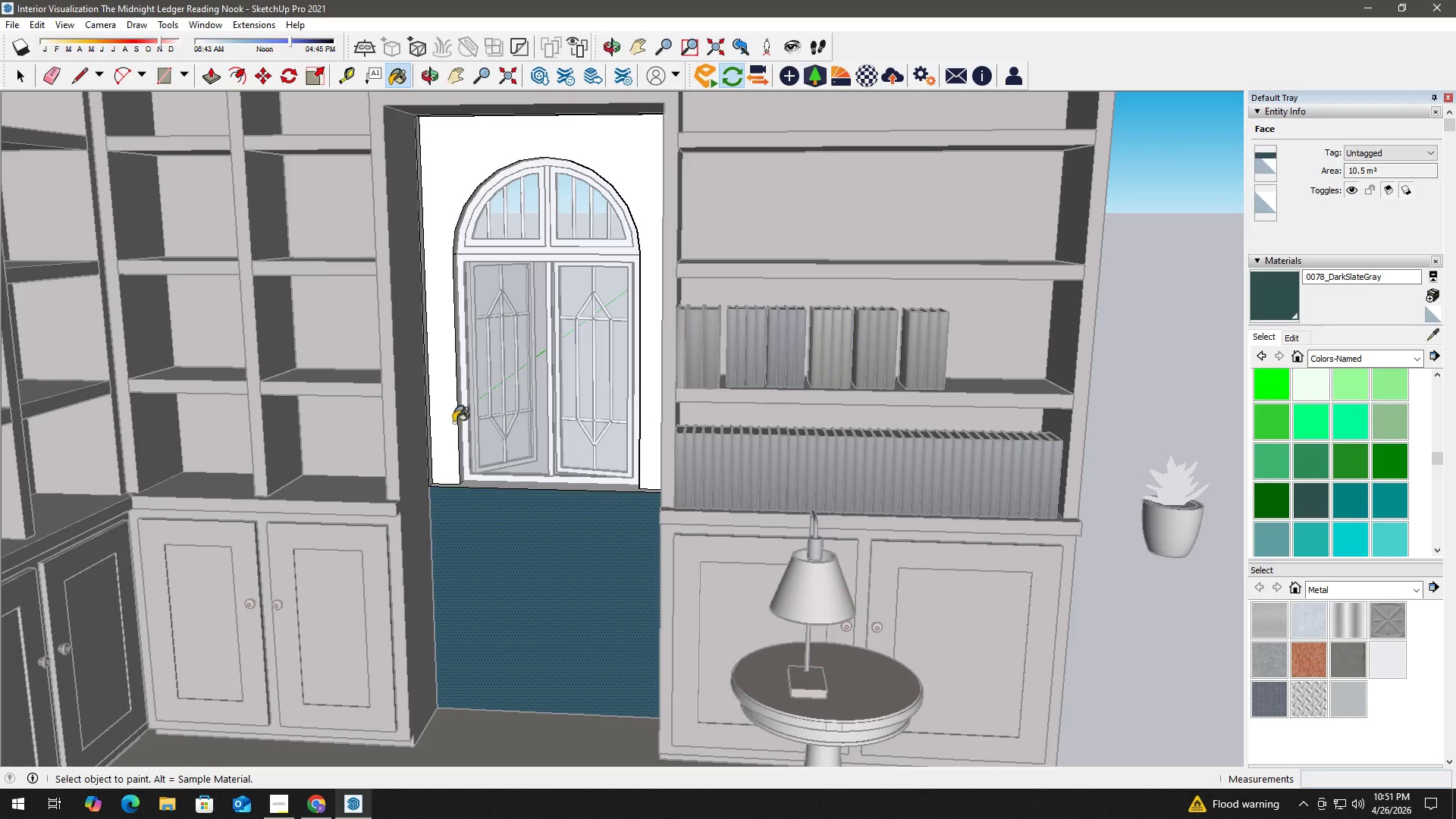 
left_click([447, 412])
 